 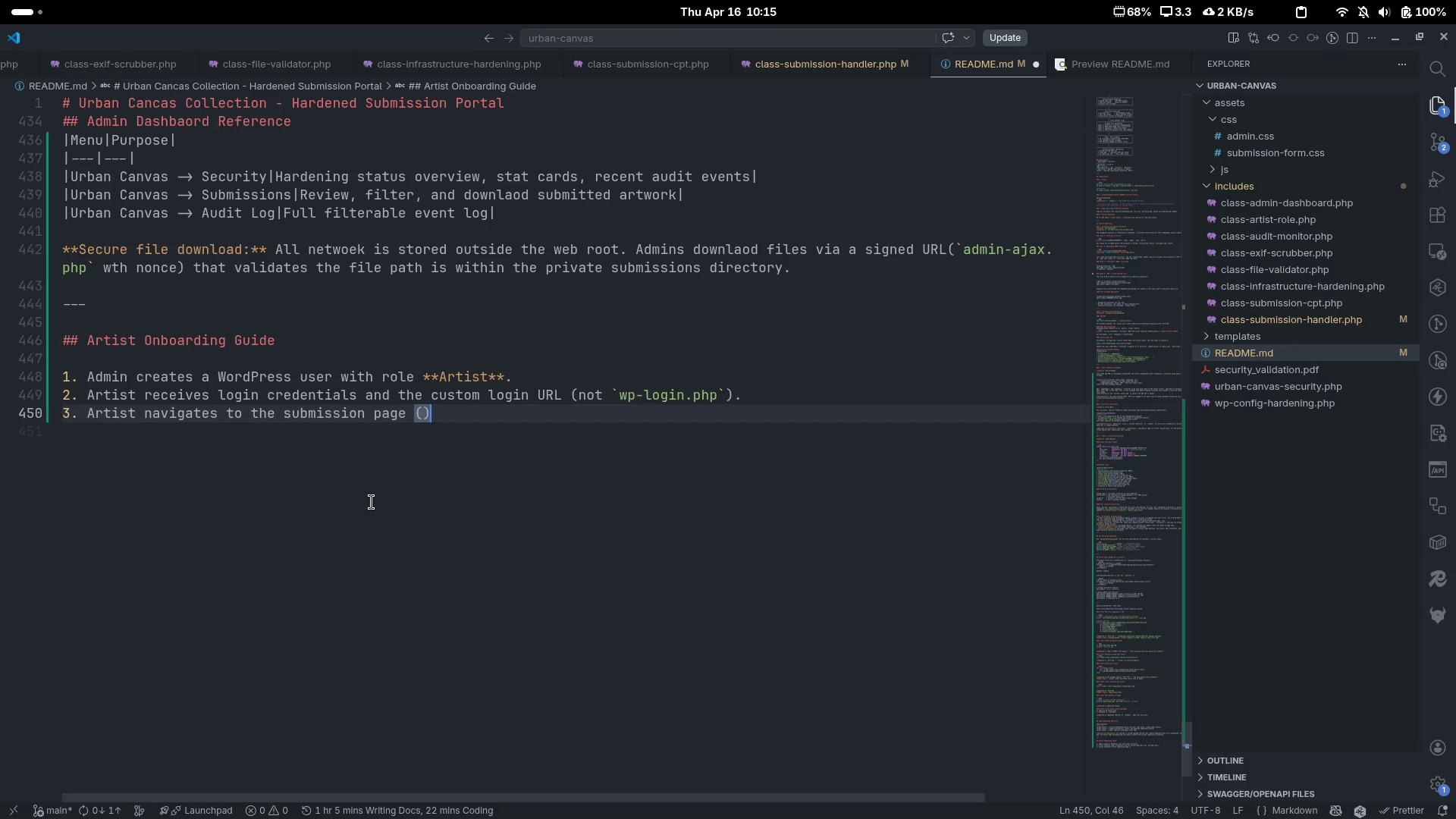 
key(ArrowLeft)
 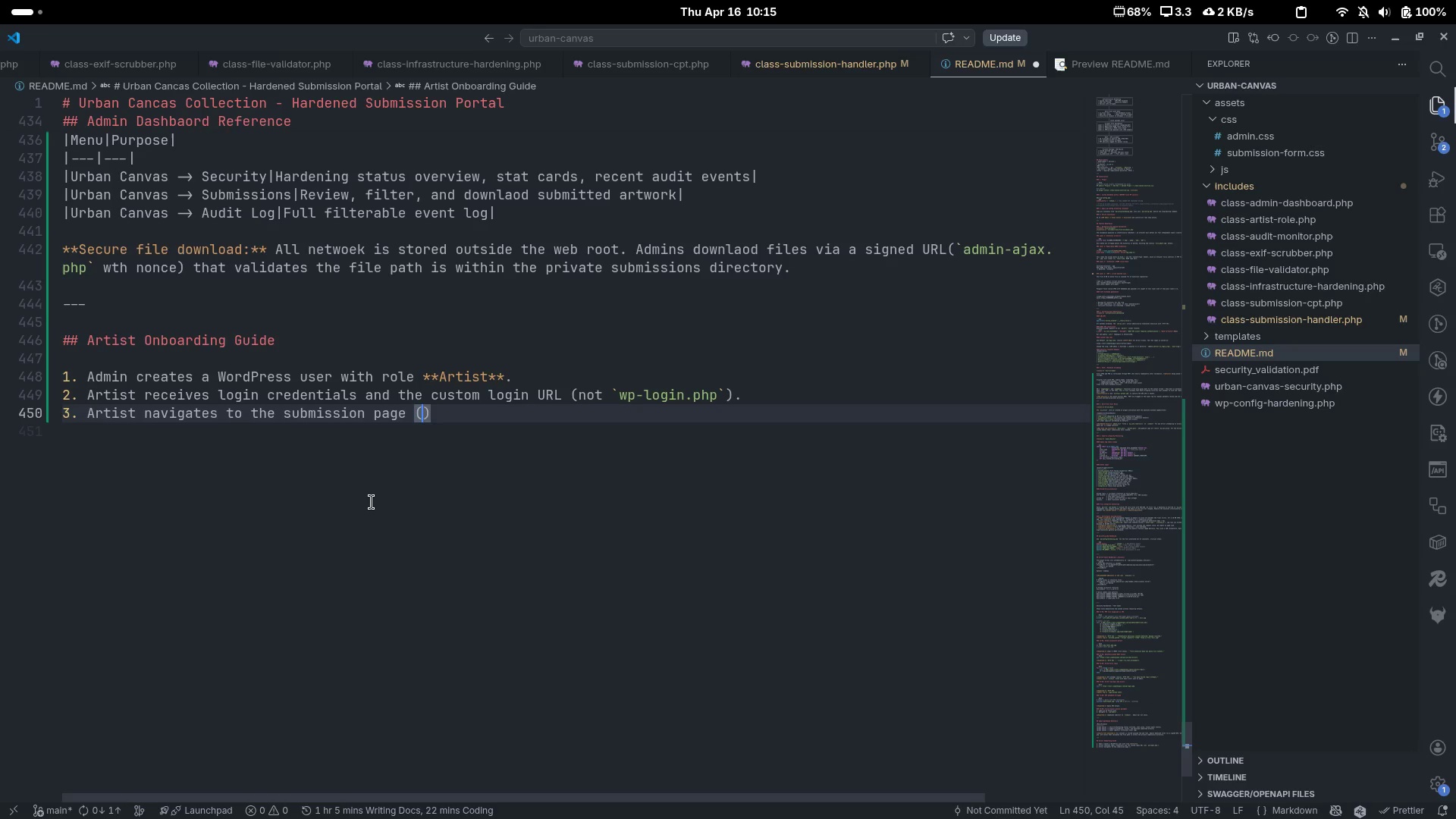 
key(E)
 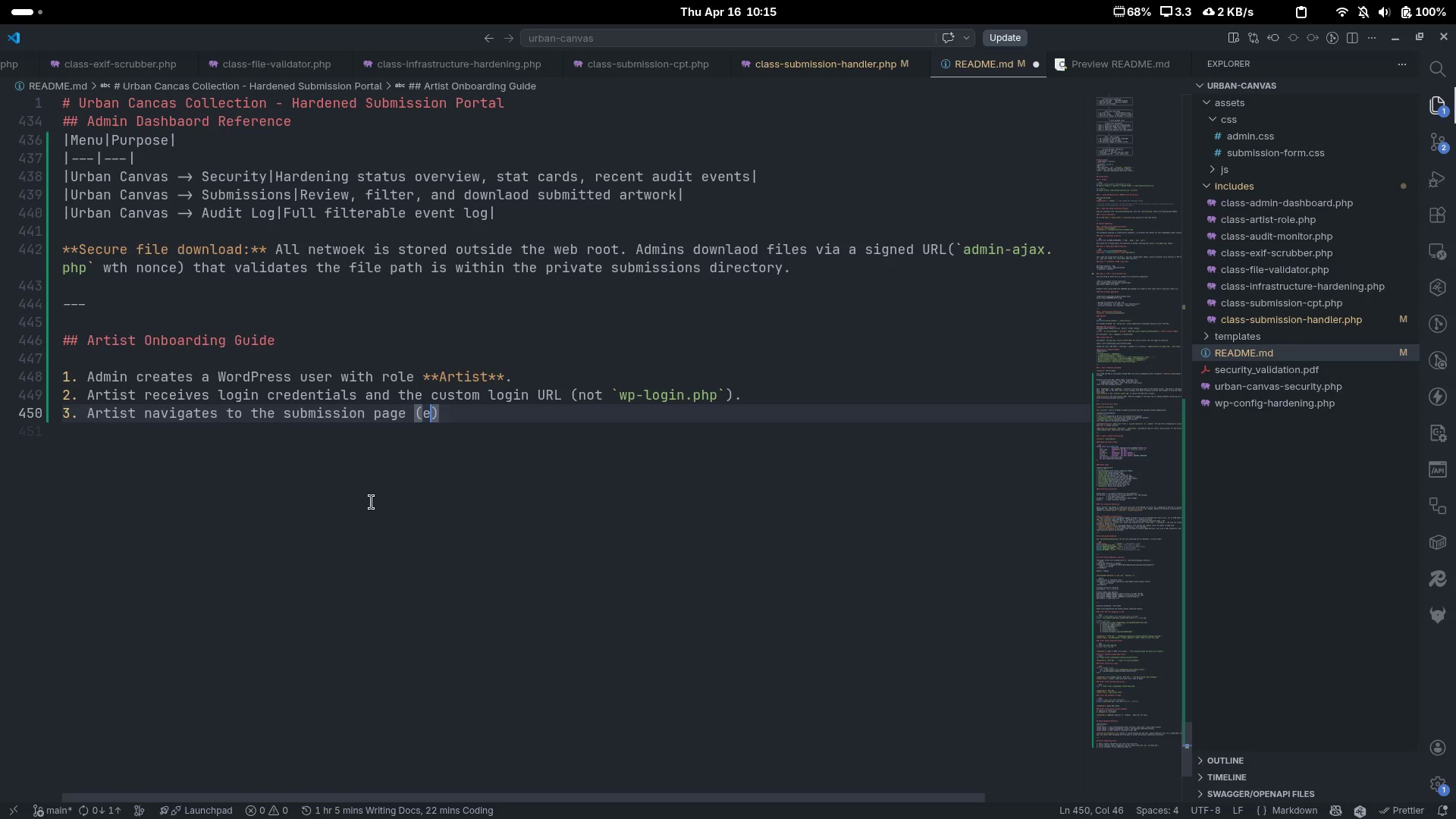 
key(Period)
 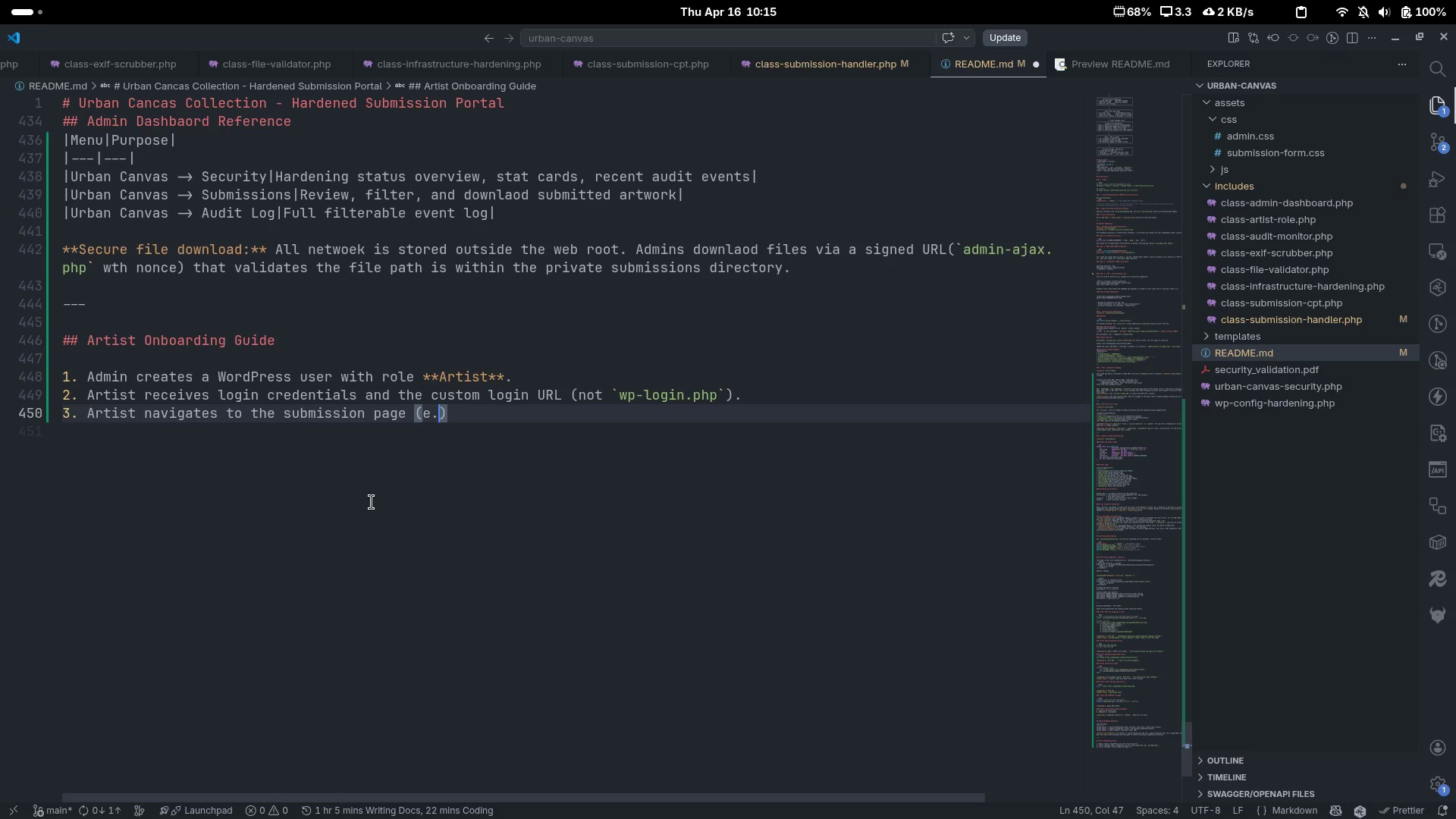 
key(G)
 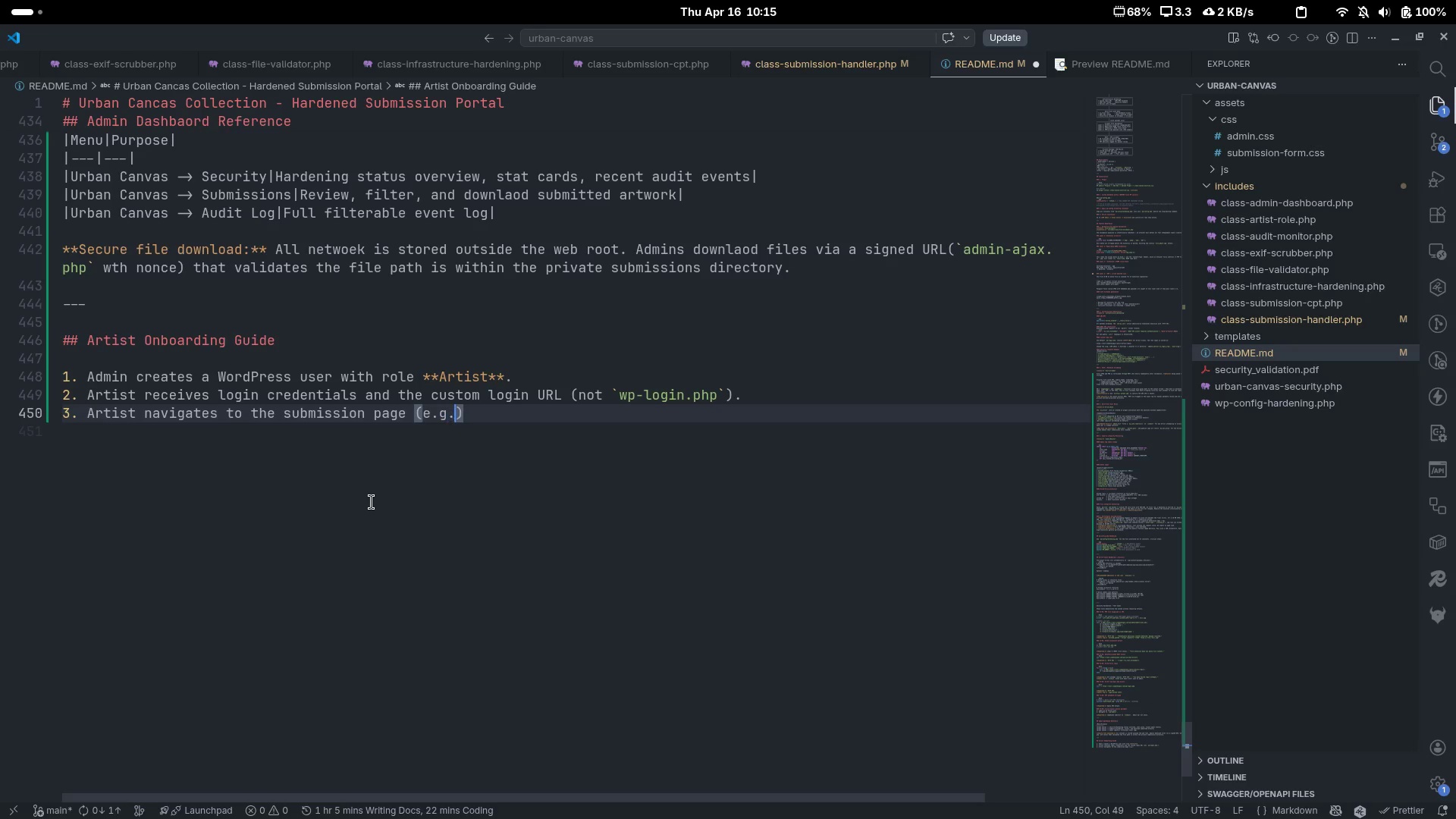 
key(Period)
 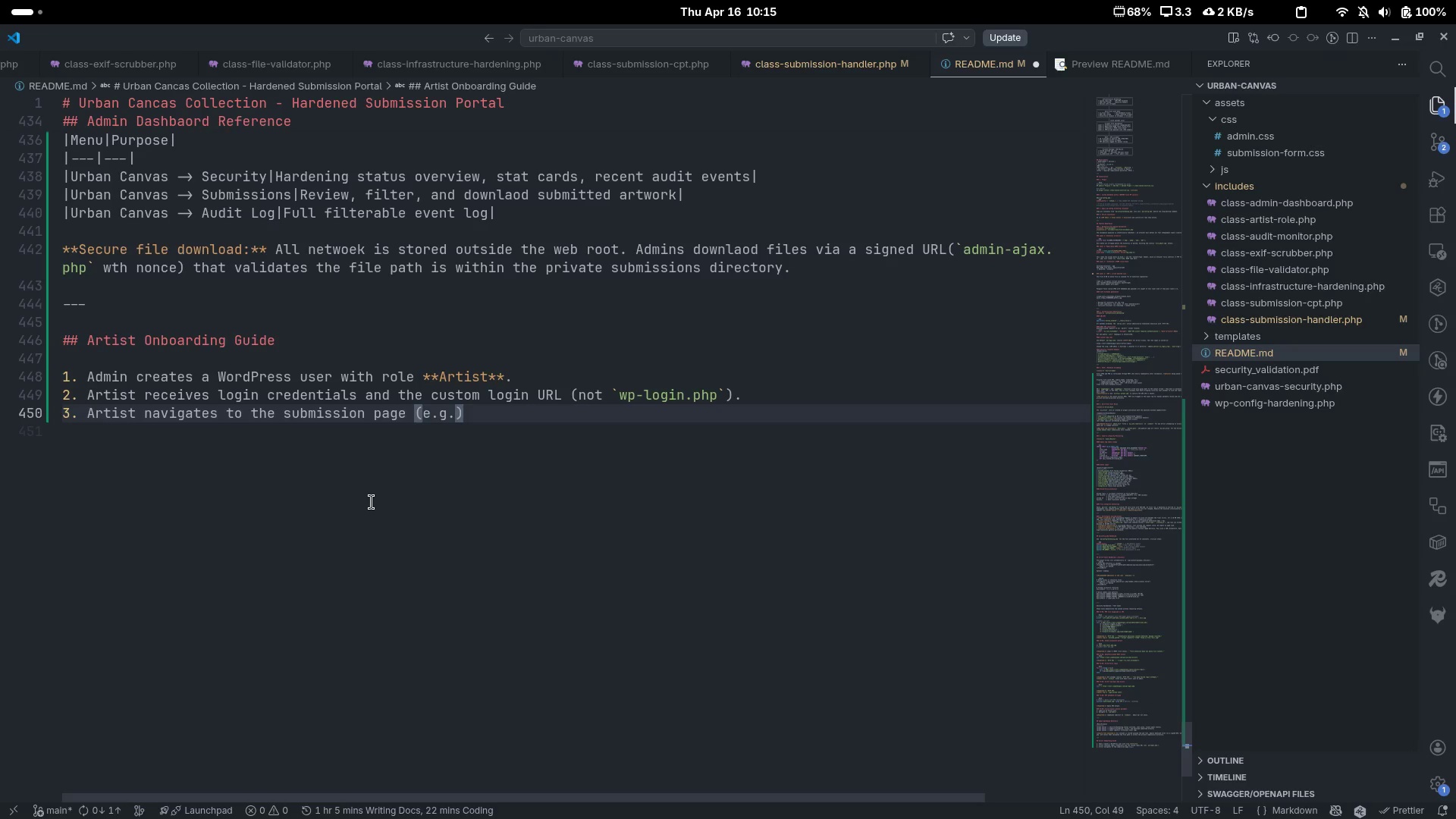 
key(Comma)
 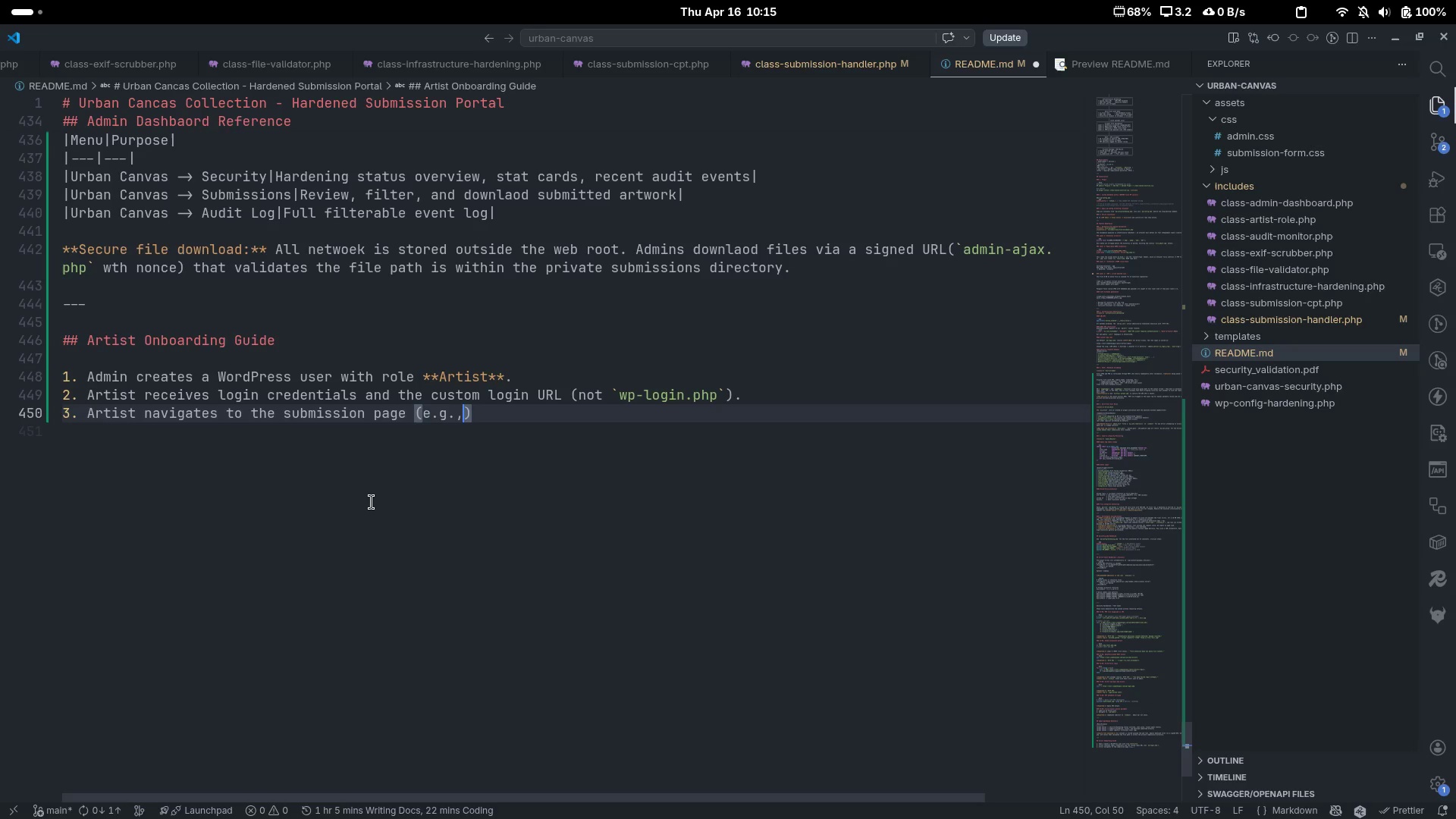 
key(Space)
 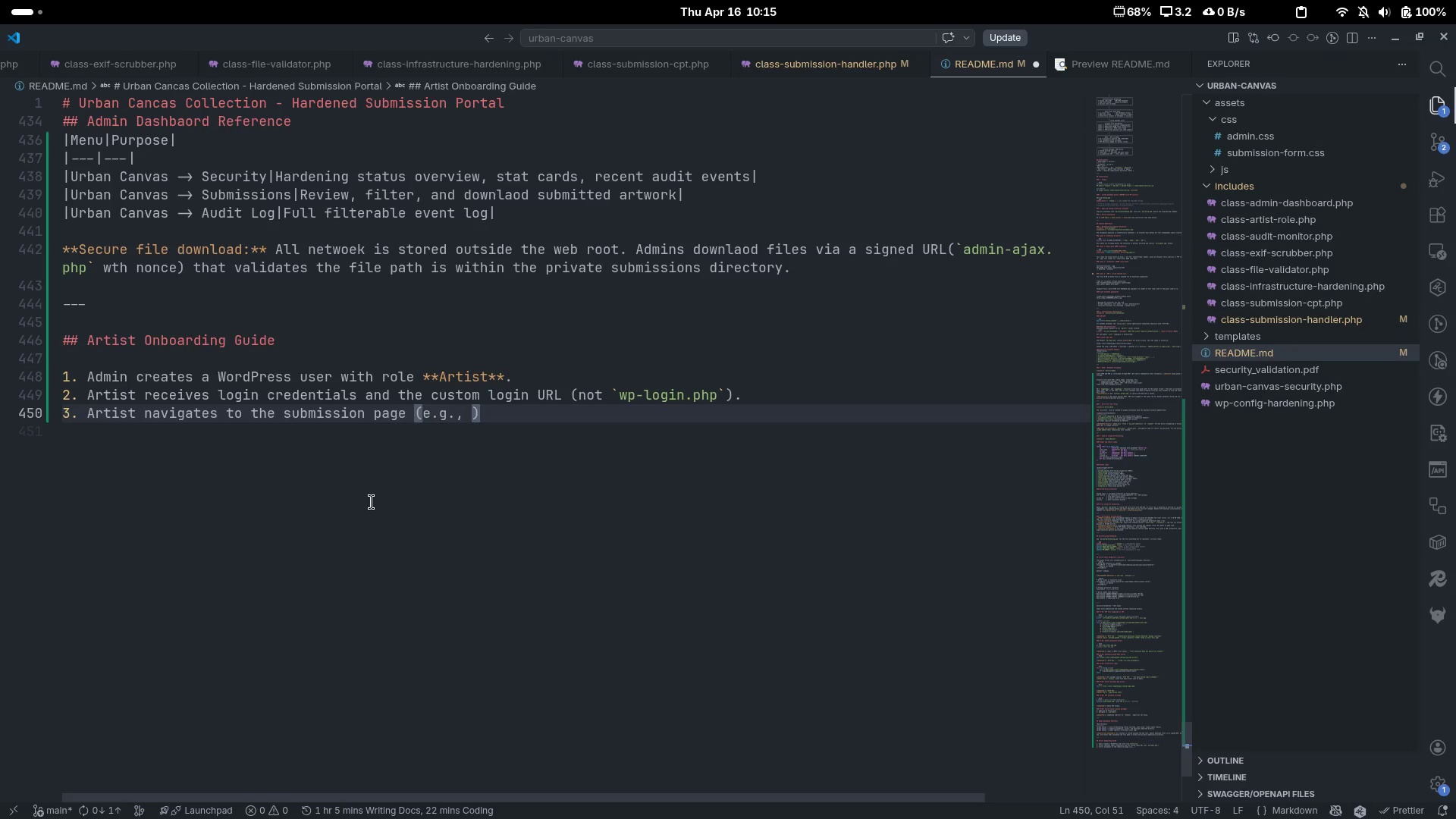 
key(Backquote)
 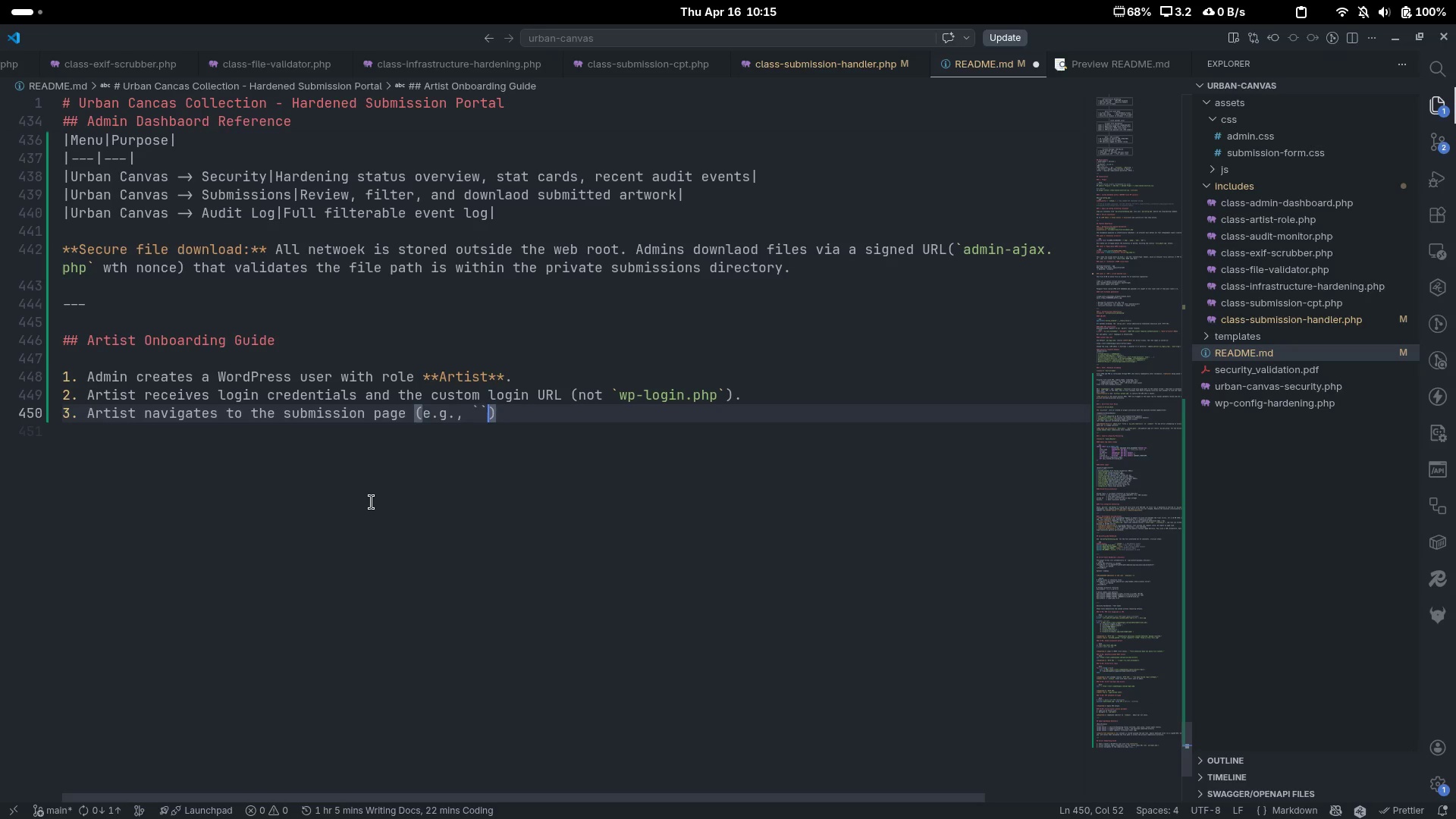 
key(Backquote)
 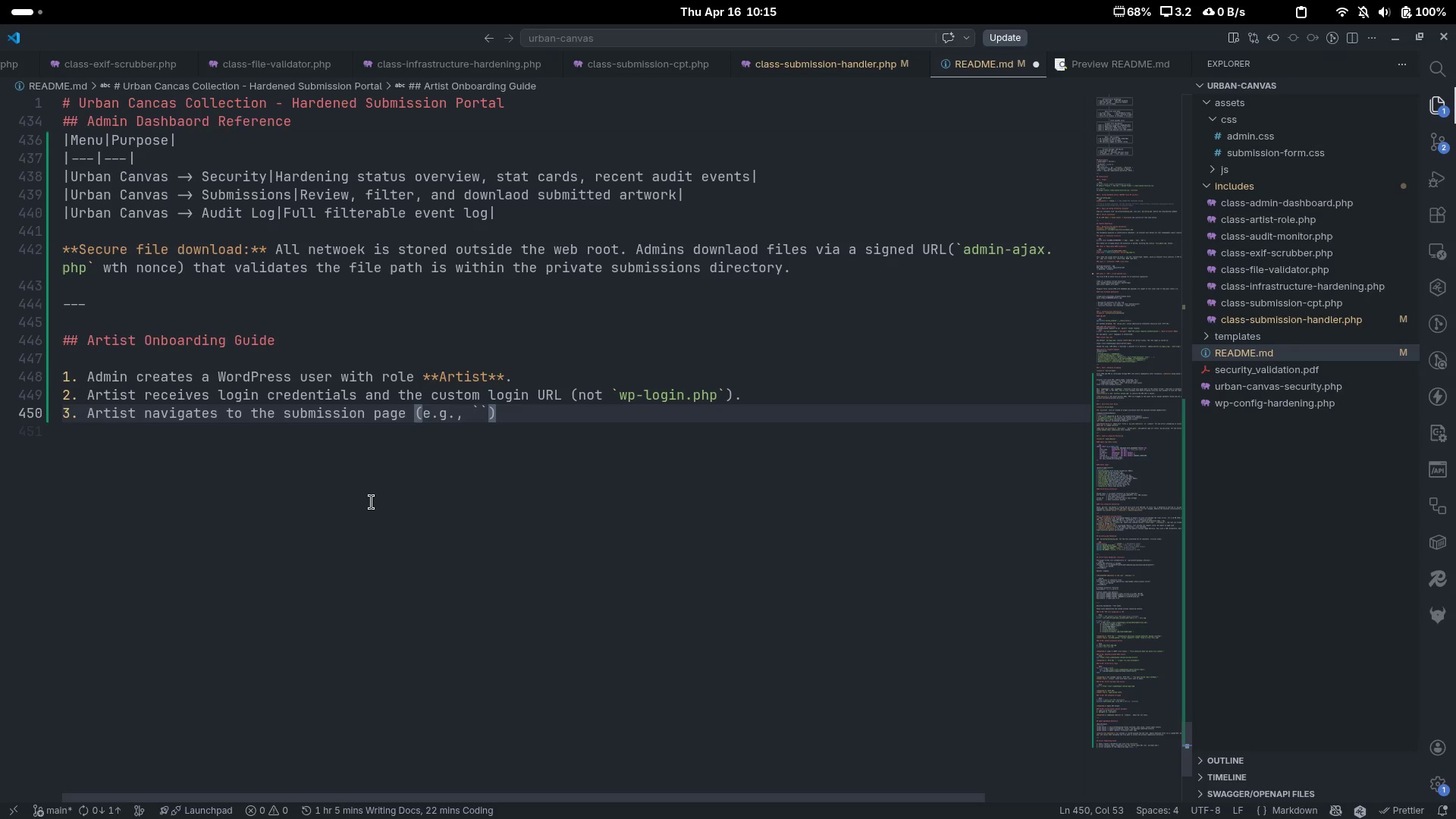 
key(ArrowLeft)
 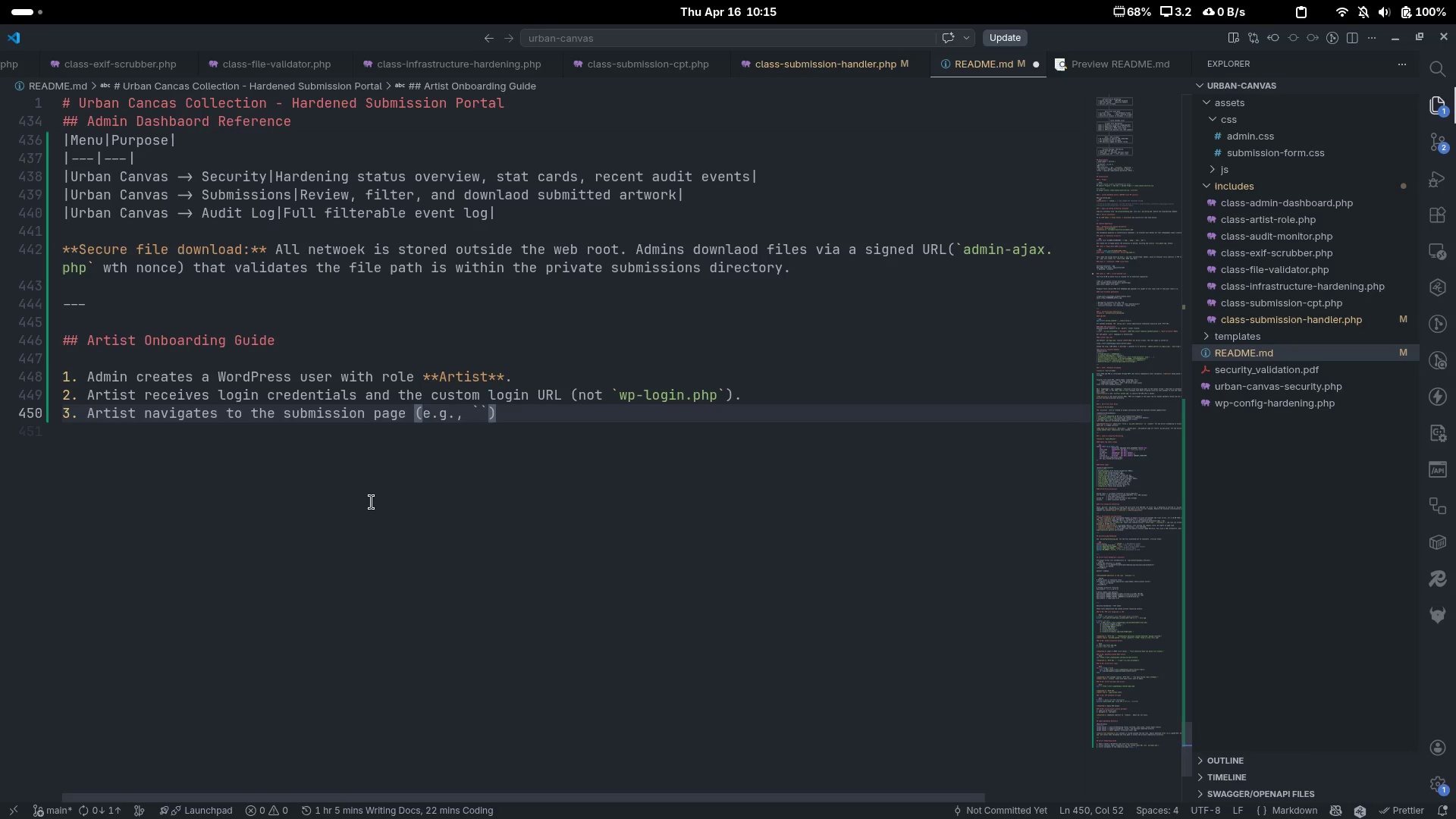 
type(https://test.isadethiopia.com/submit/)
 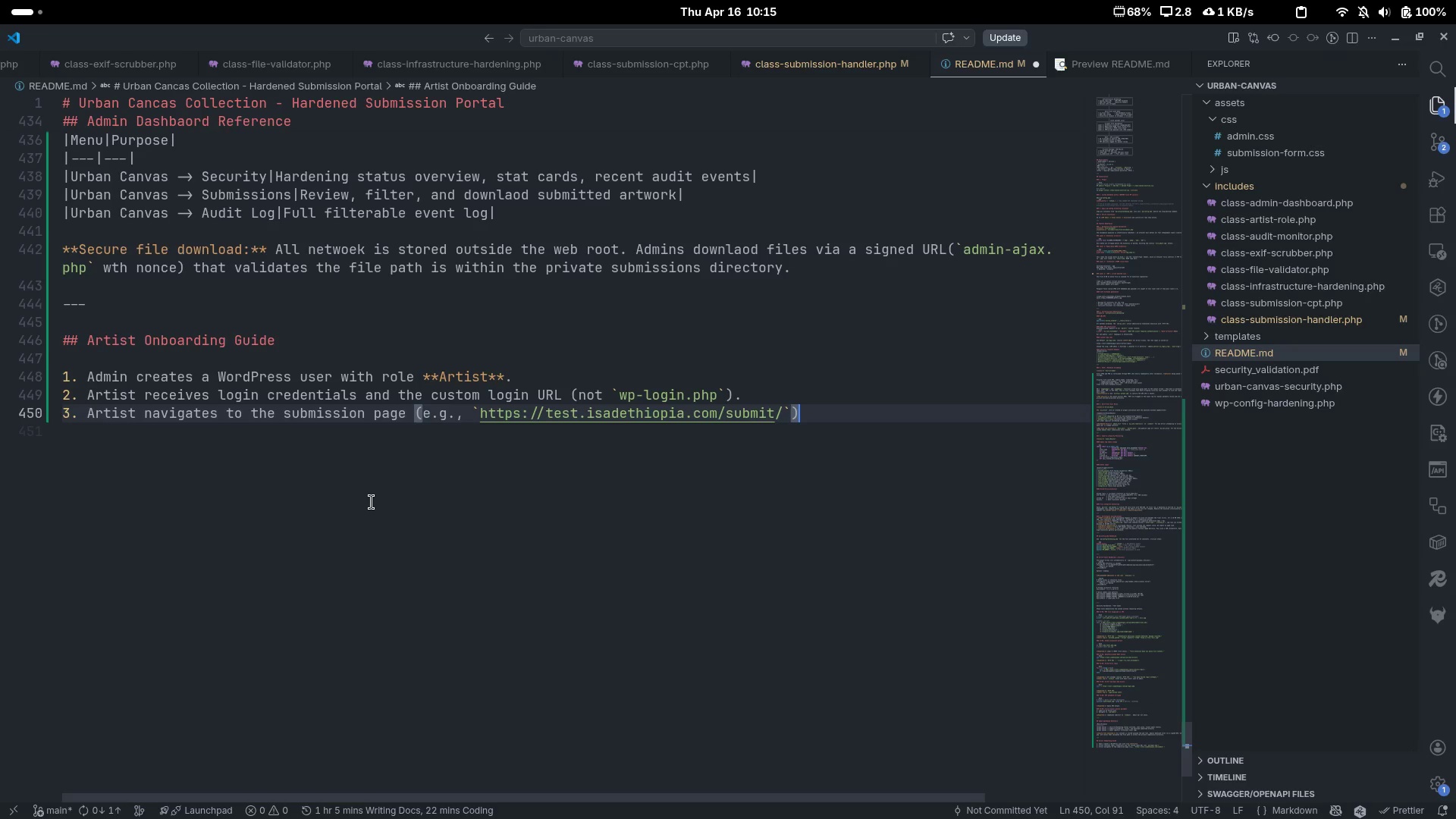 
key(Control+ArrowRight)
 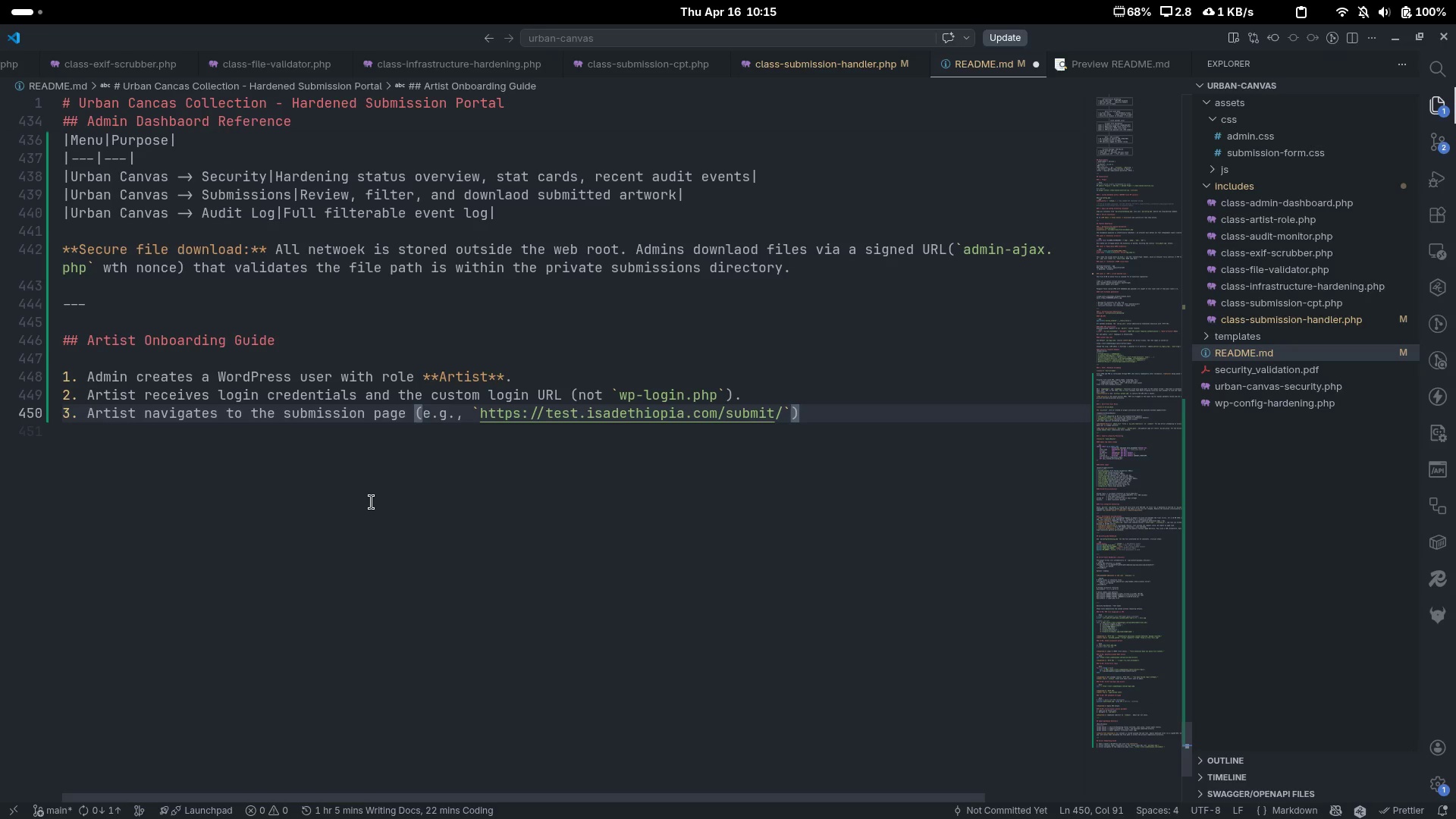 
key(Period)
 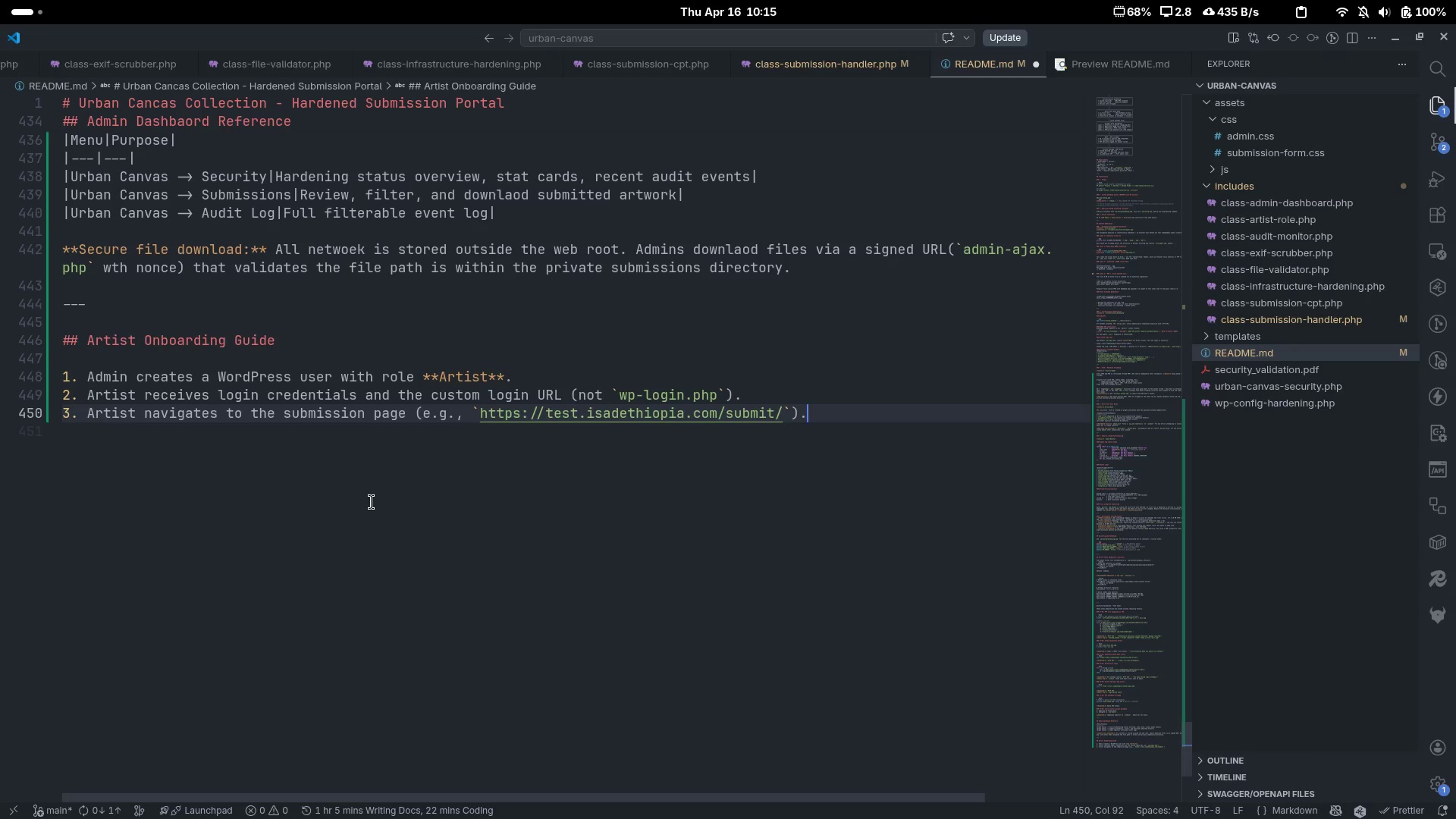 
key(Enter)
 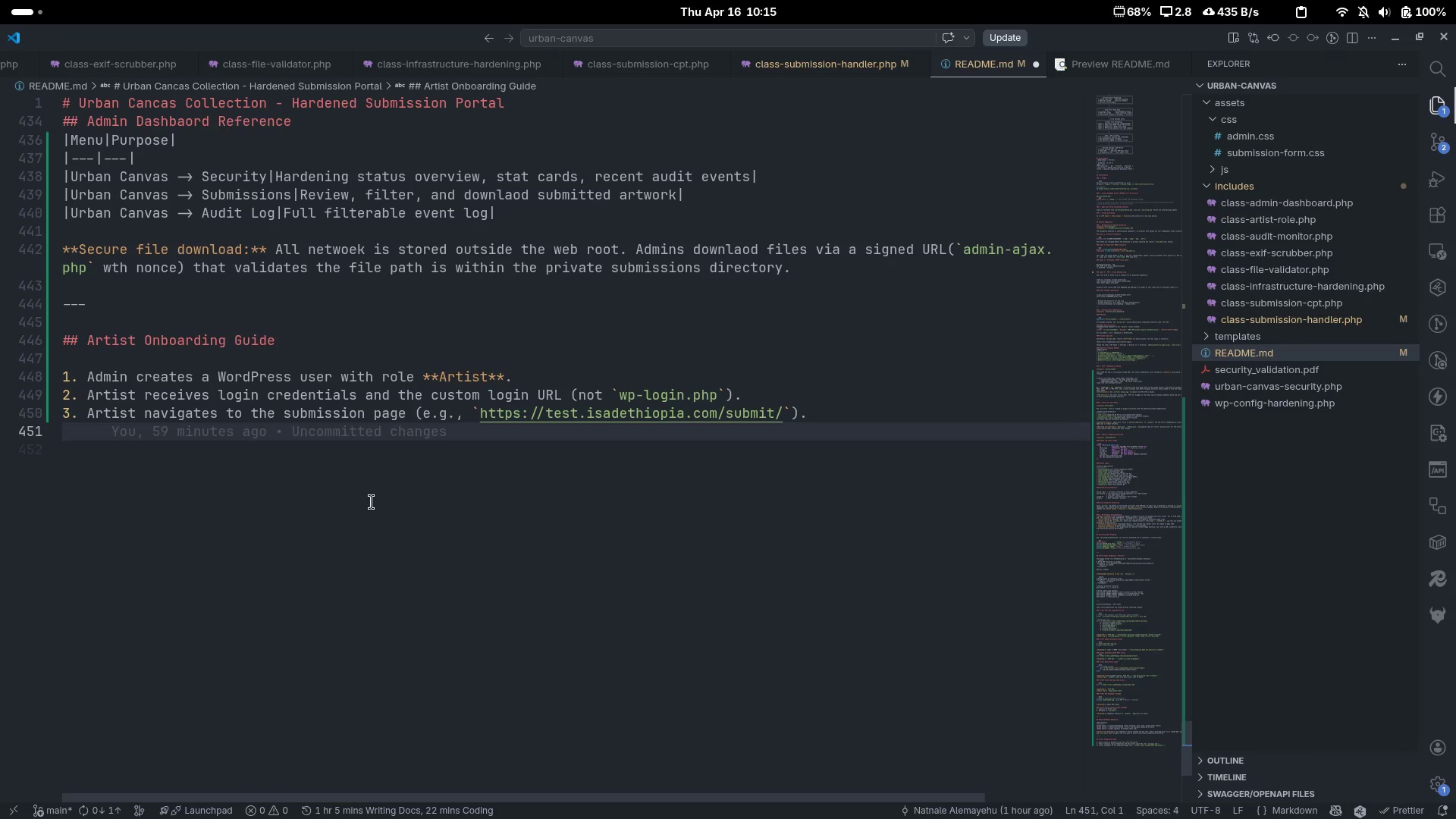 
type(4. Artst)
 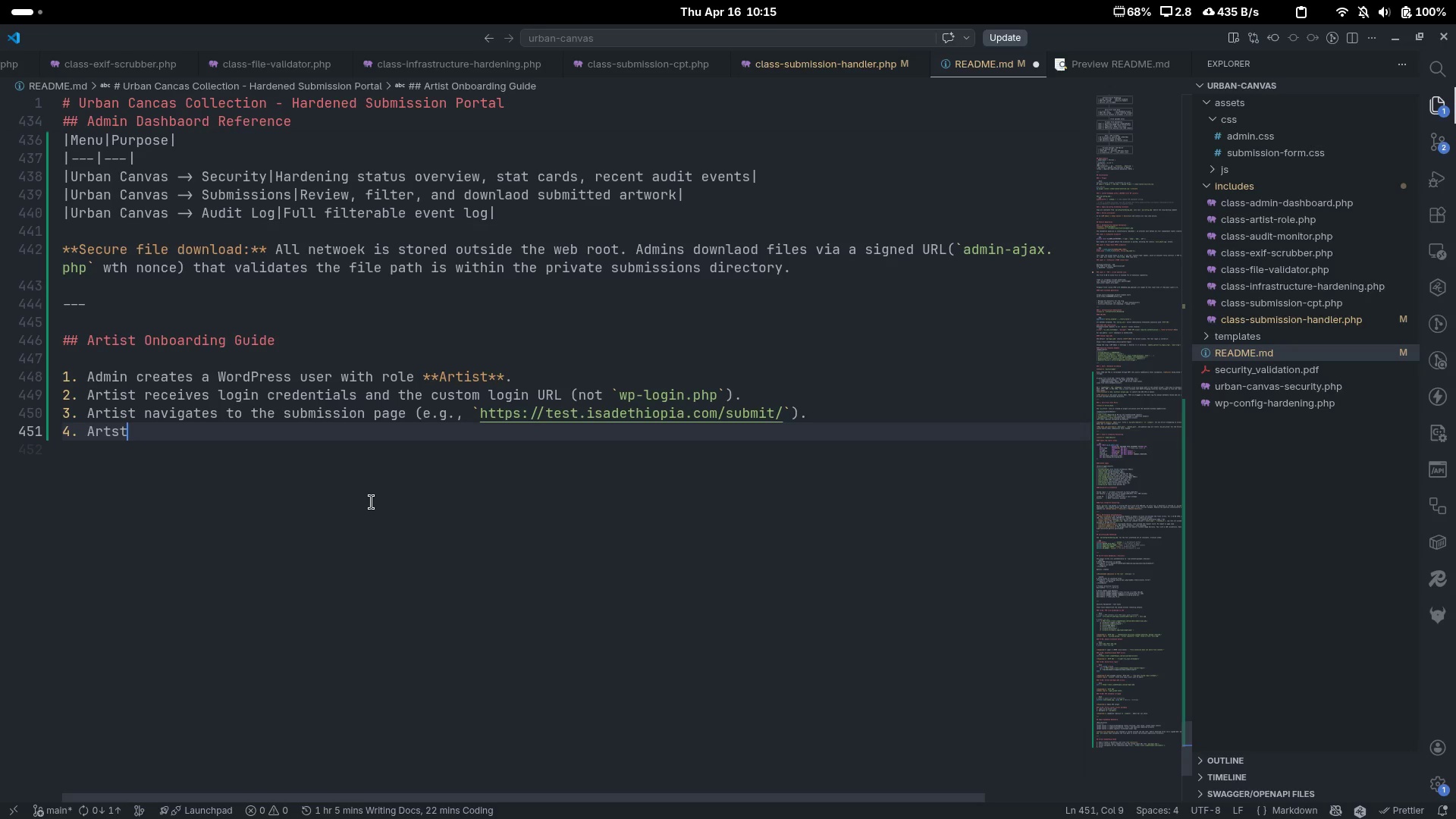 
key(Control+ControlLeft)
 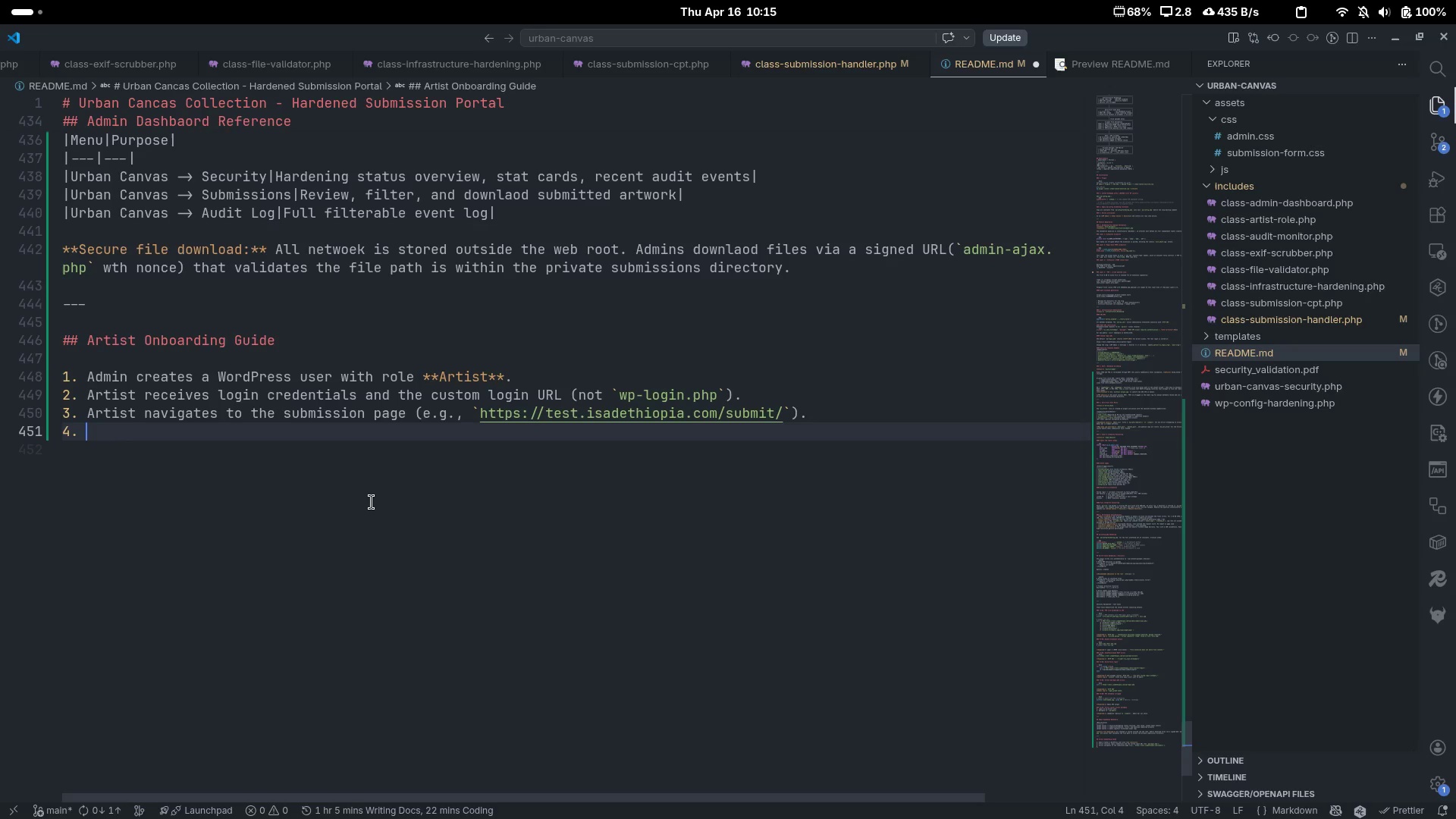 
key(Control+Backspace)
 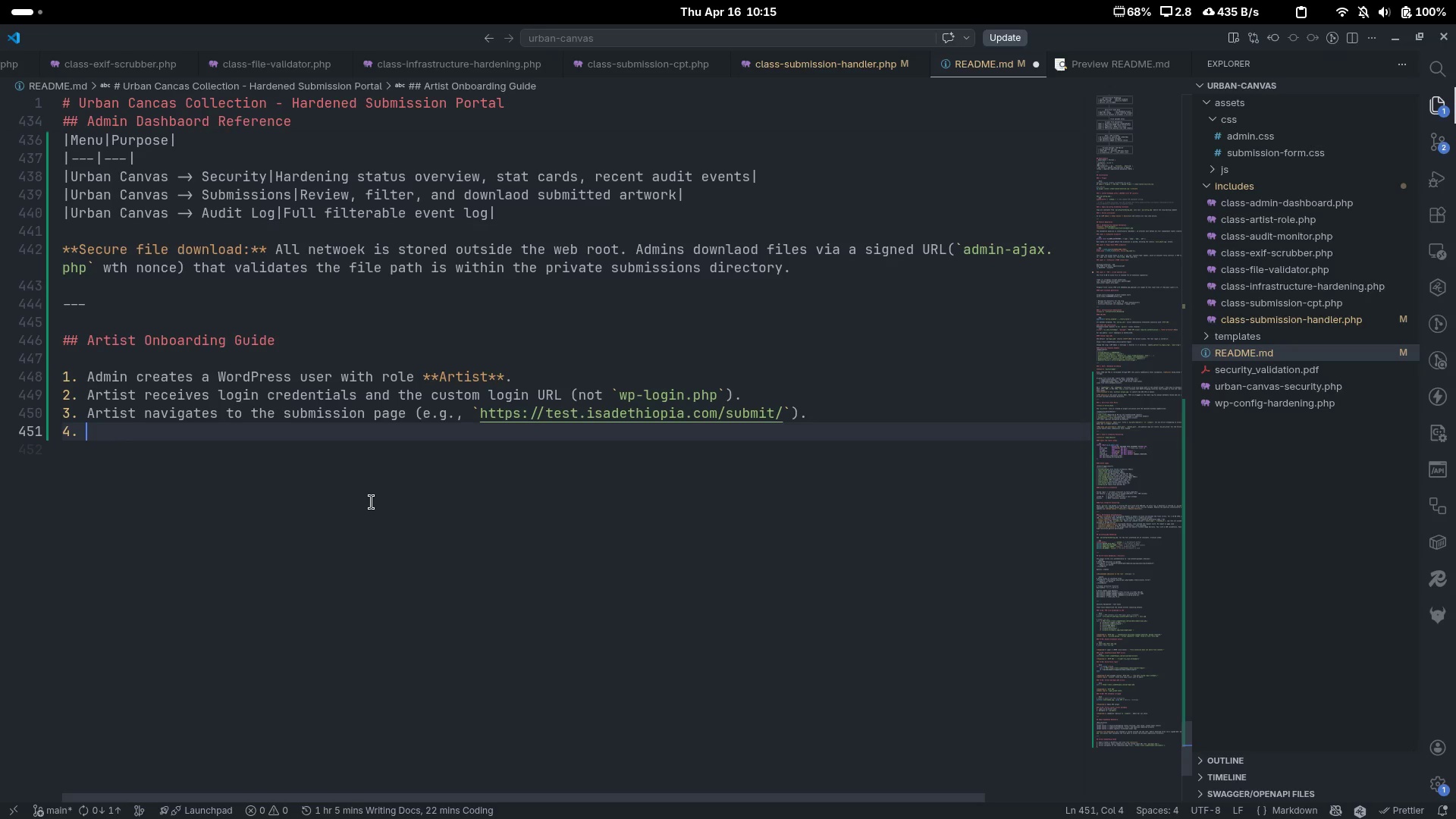 
type(Artist completes the form an )
key(Backspace)
type(d upoad)
 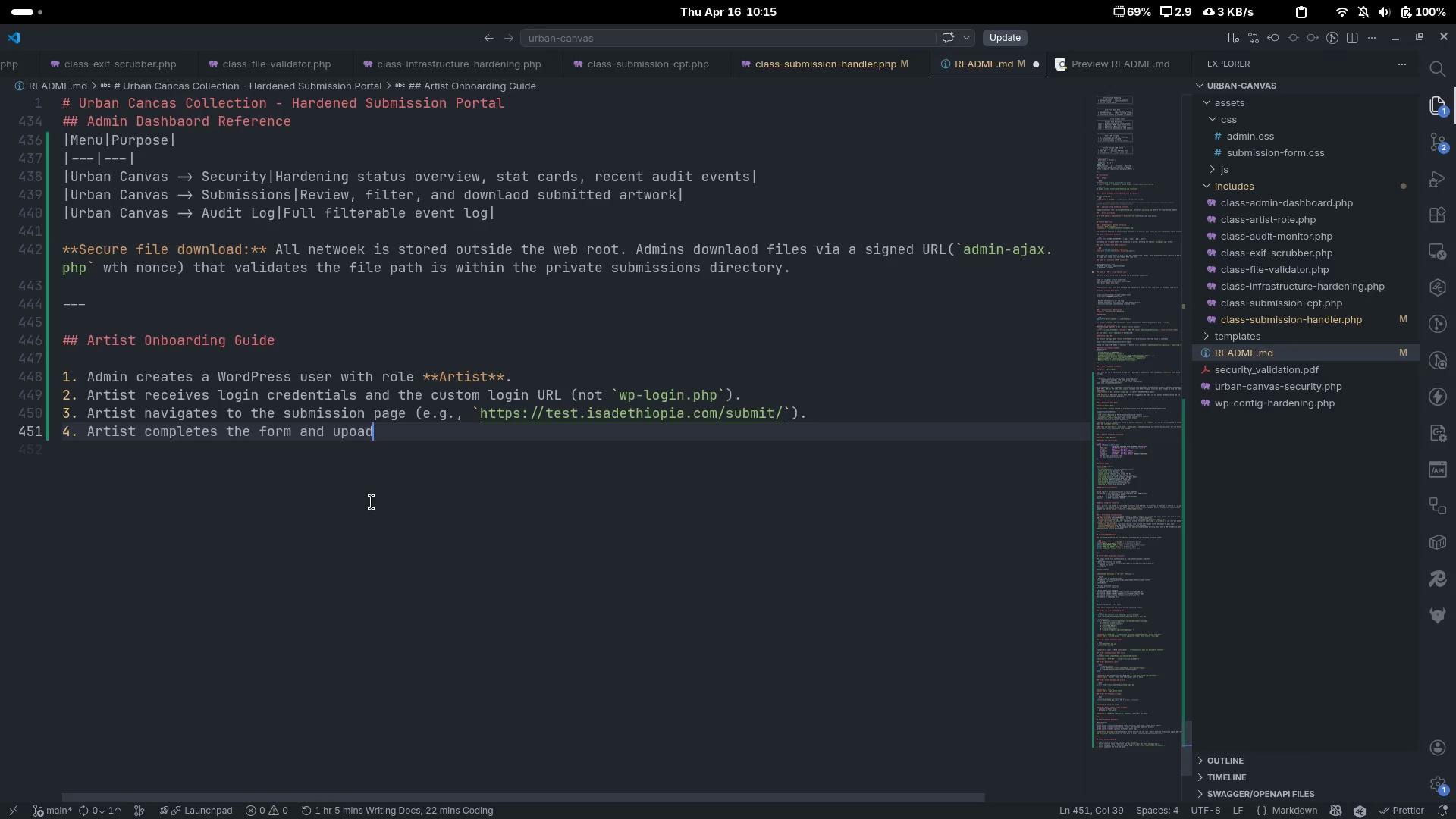 
key(Control+ControlLeft)
 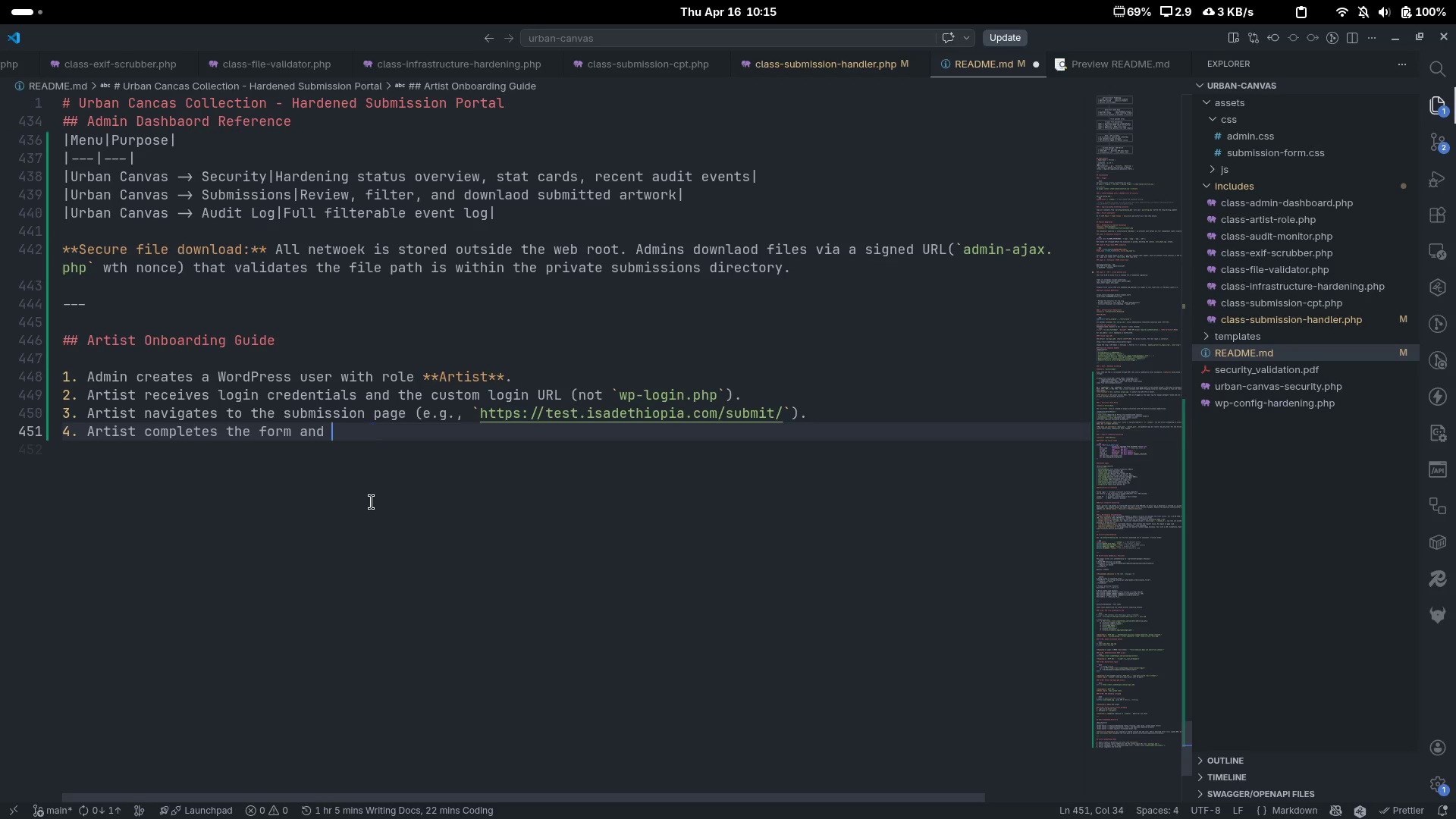 
key(Control+Backspace)
 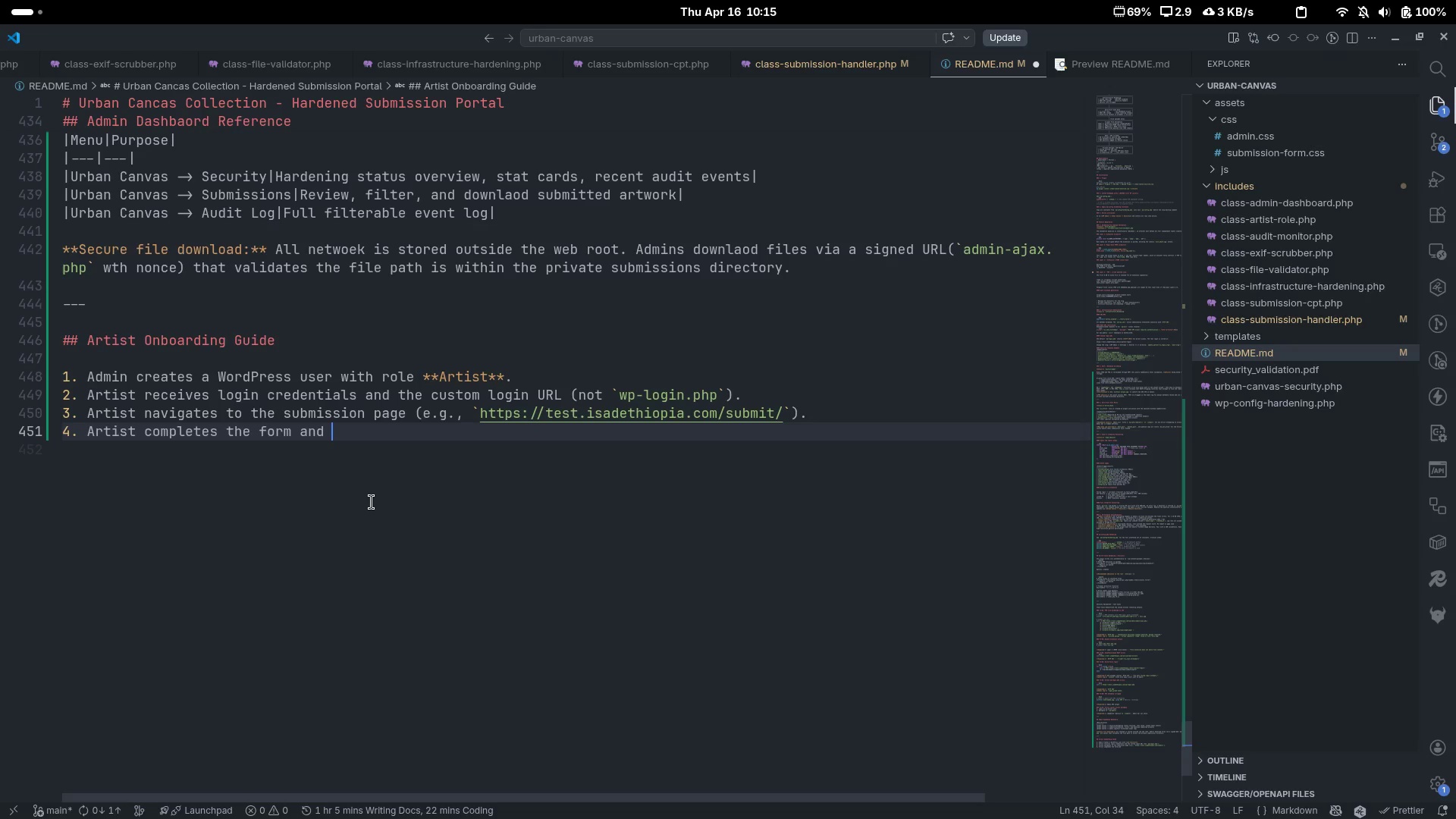 
type(upo)
key(Backspace)
type(loads their network.)
 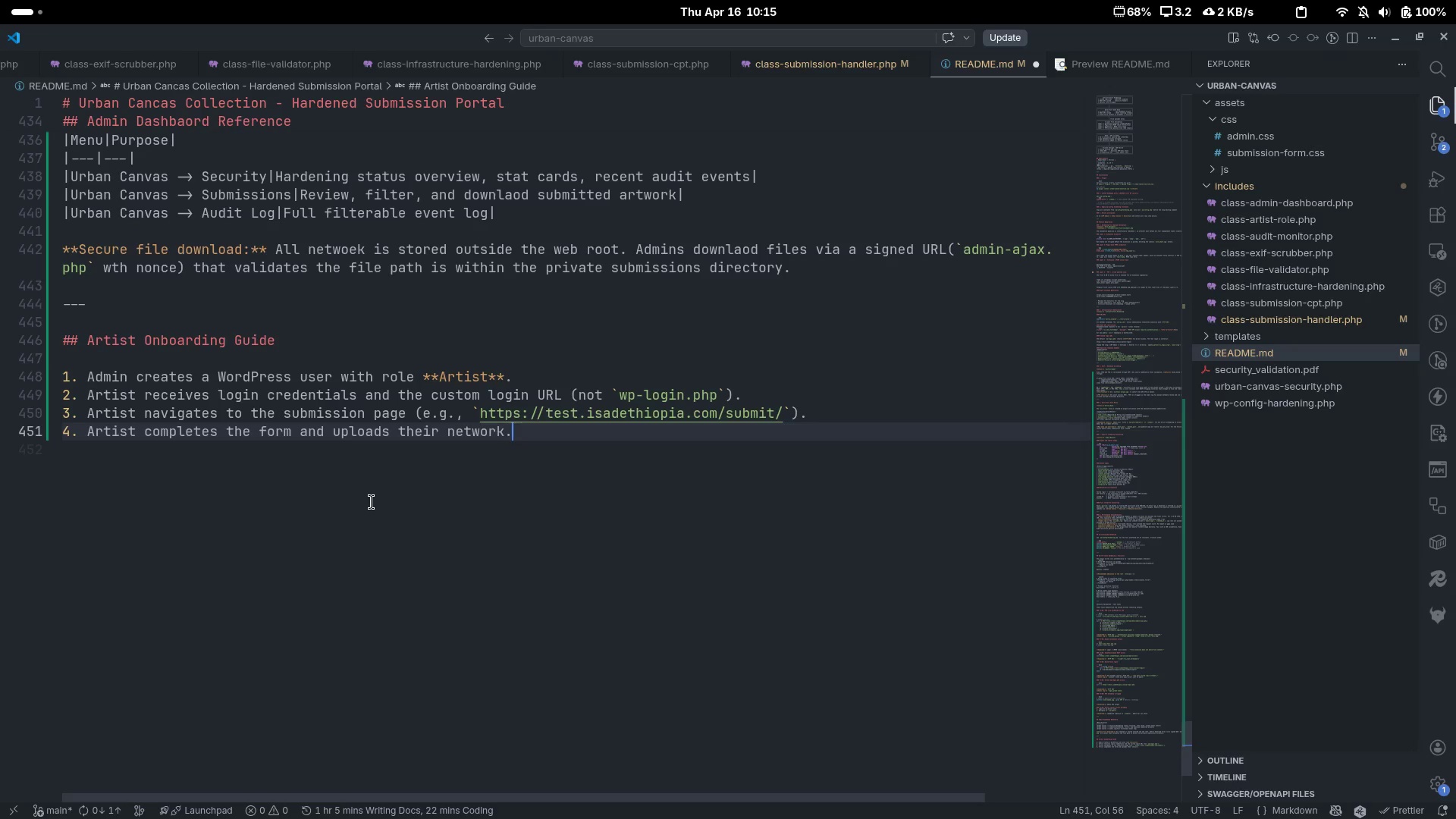 
key(Enter)
 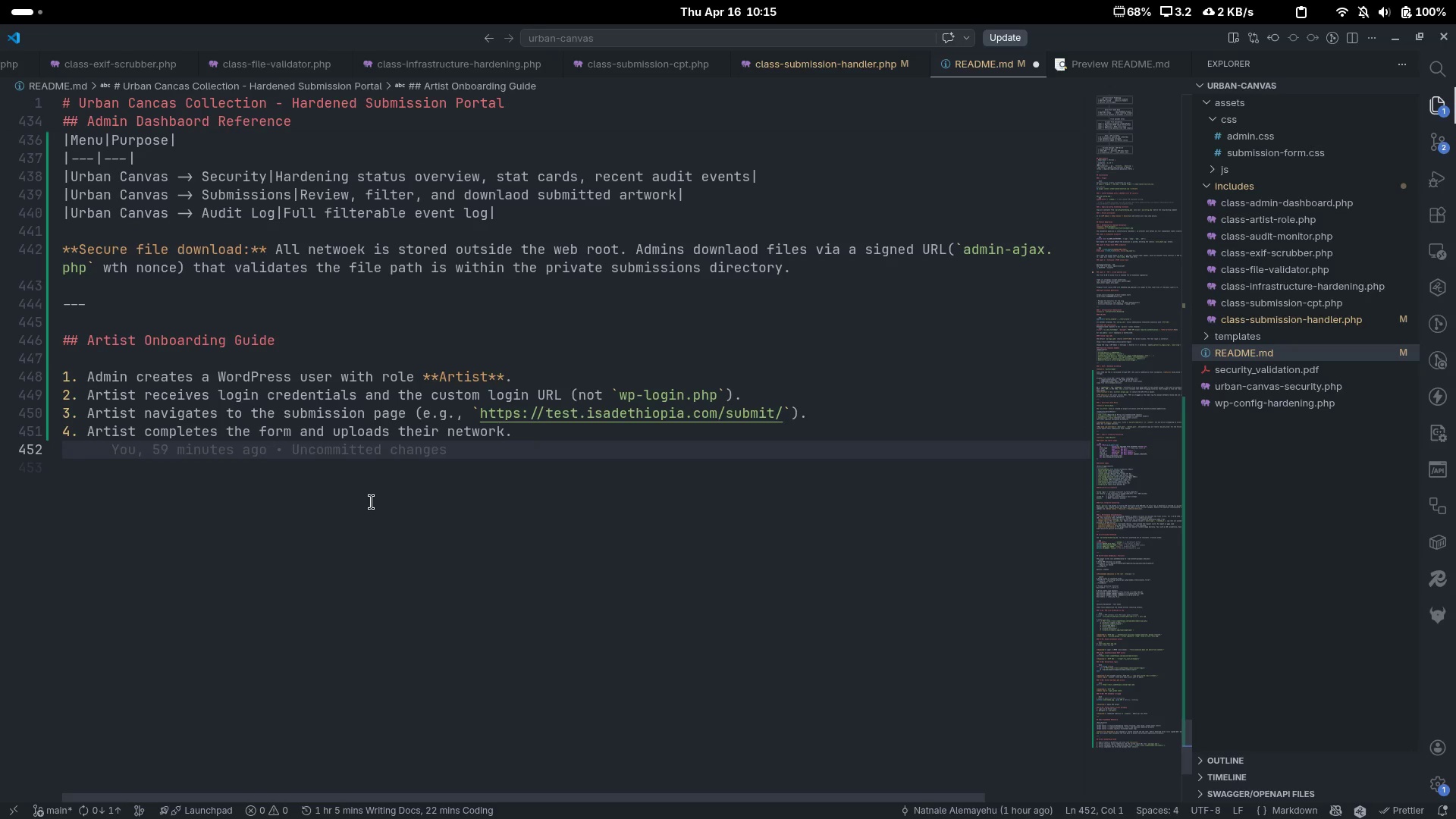 
type(5. Admin reci)
key(Backspace)
type(eice)
key(Backspace)
key(Backspace)
type(ves an email notification and reviews the su)
key(Backspace)
key(Backspace)
type(Submission is )
key(Backspace)
key(Backspace)
type(n ****)
 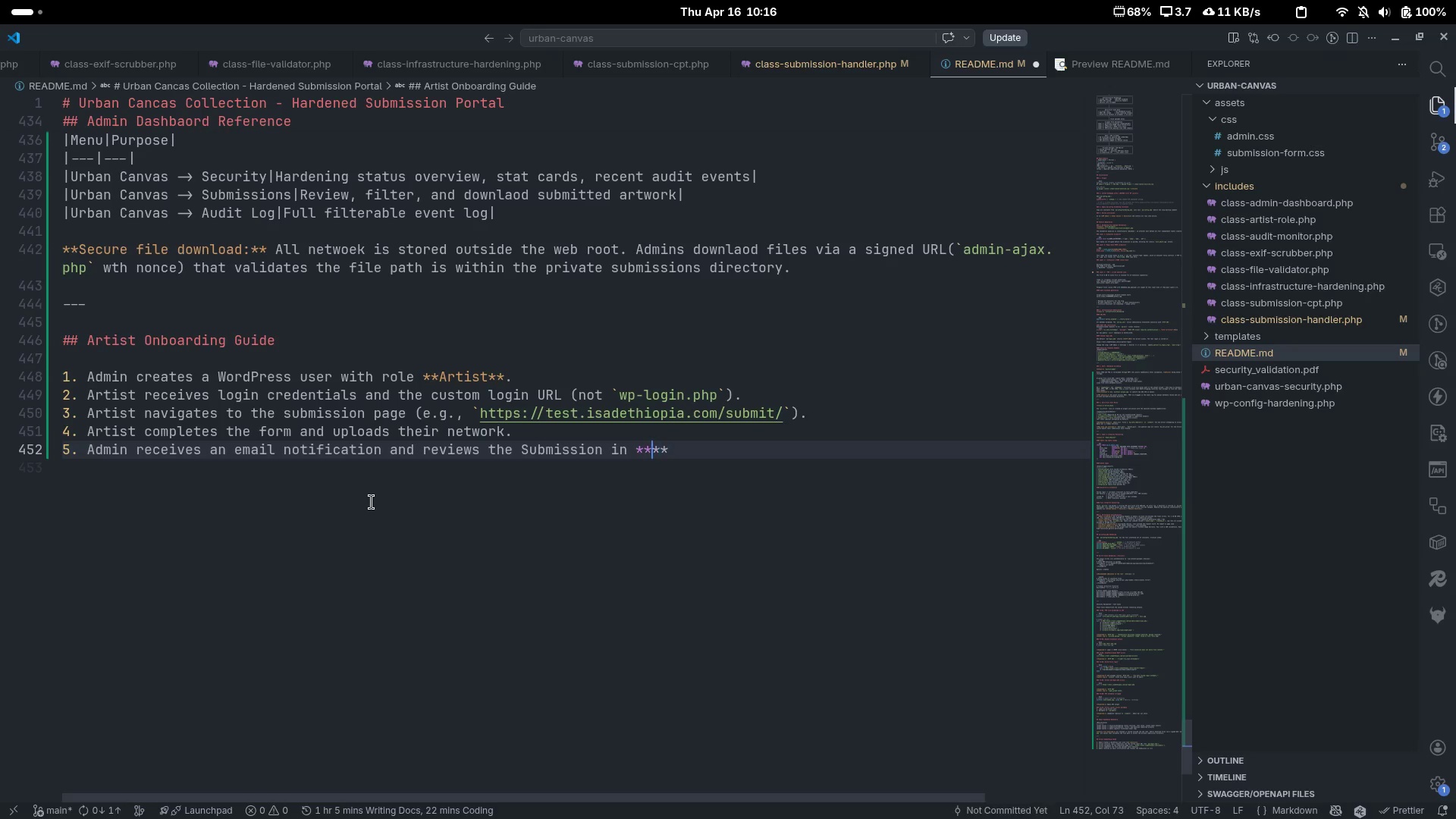 
 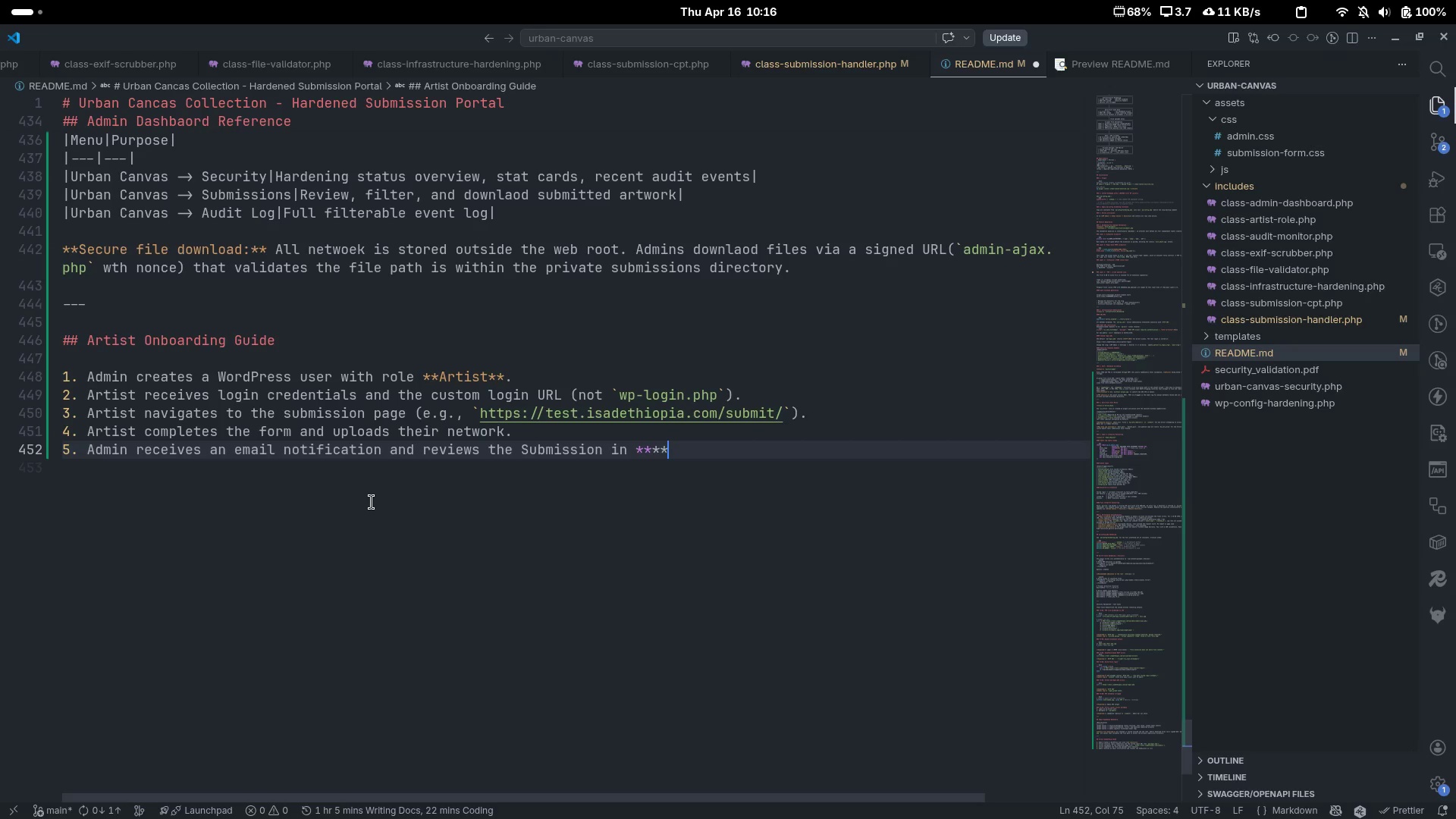 
key(ArrowLeft)
 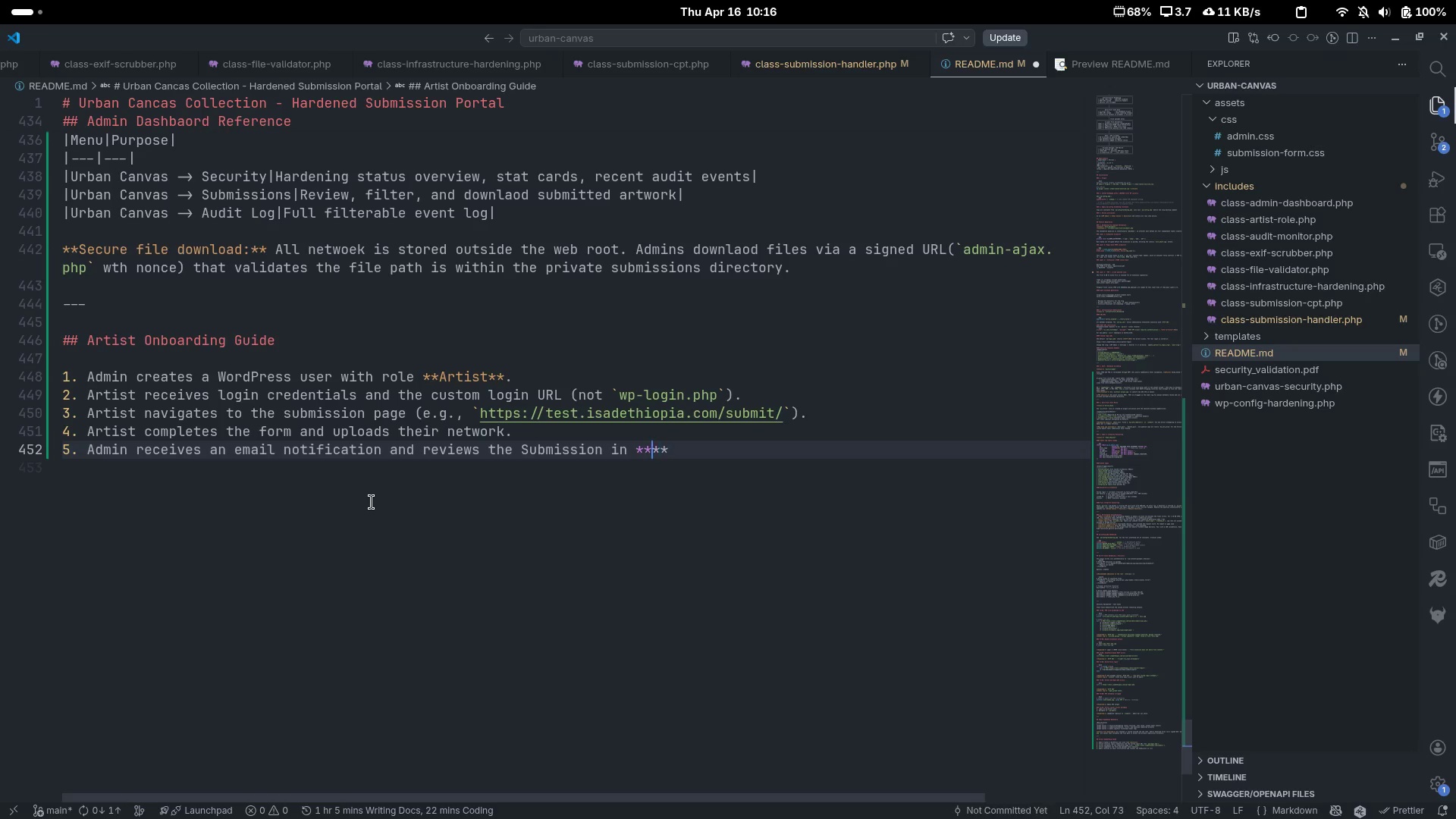 
key(ArrowLeft)
 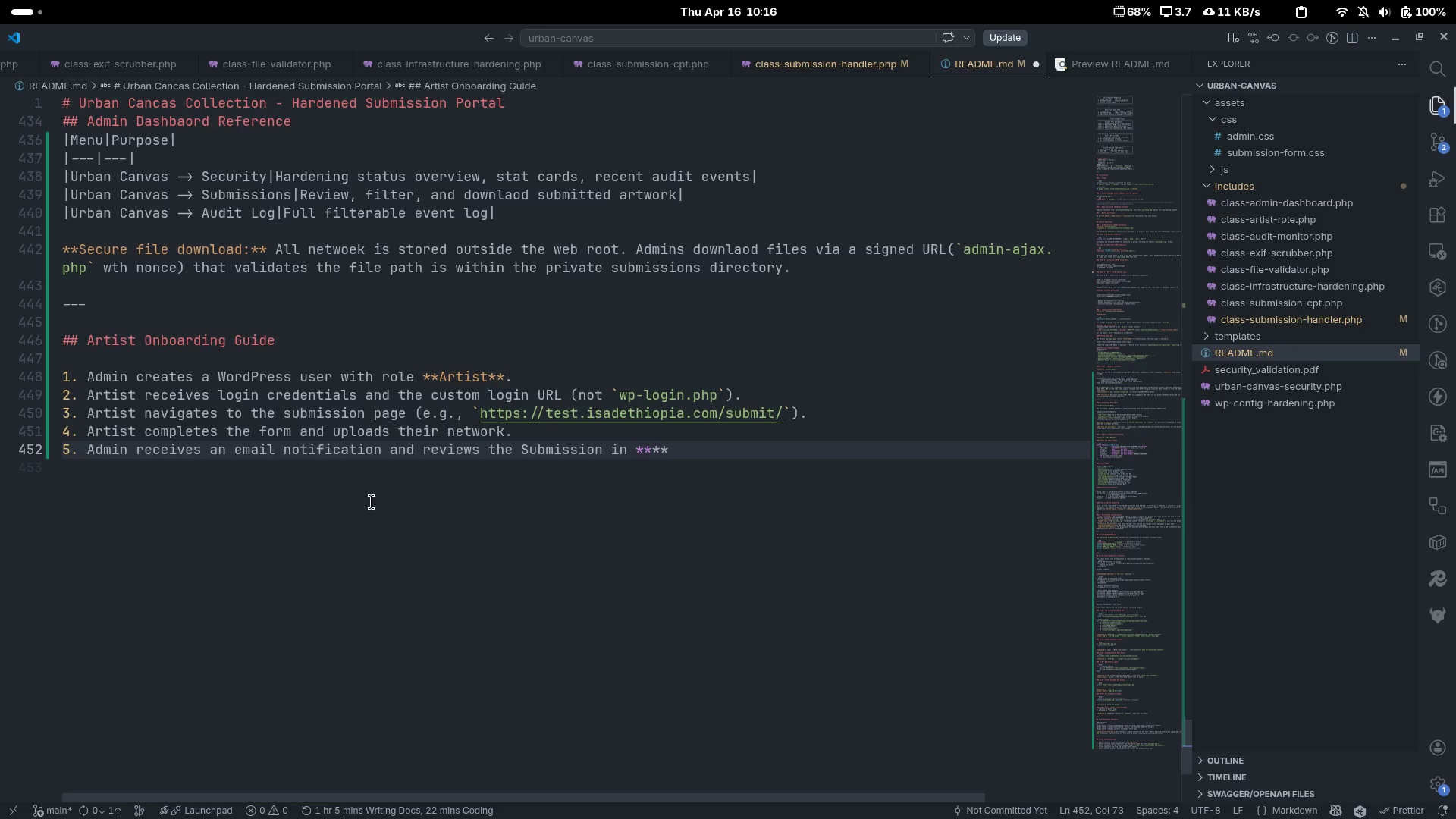 
type(Ub)
key(Backspace)
type(eban)
 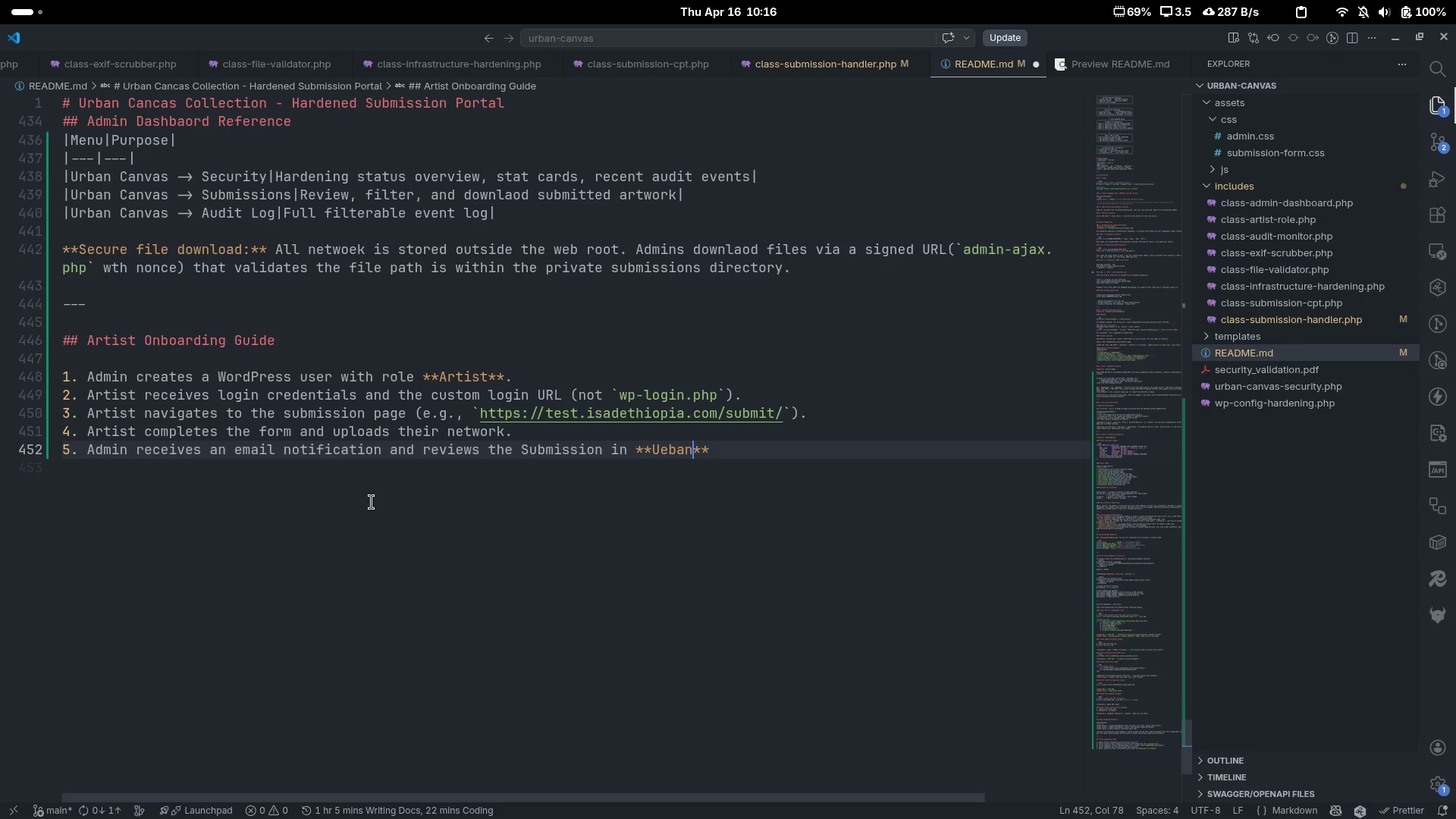 
key(Control+ControlLeft)
 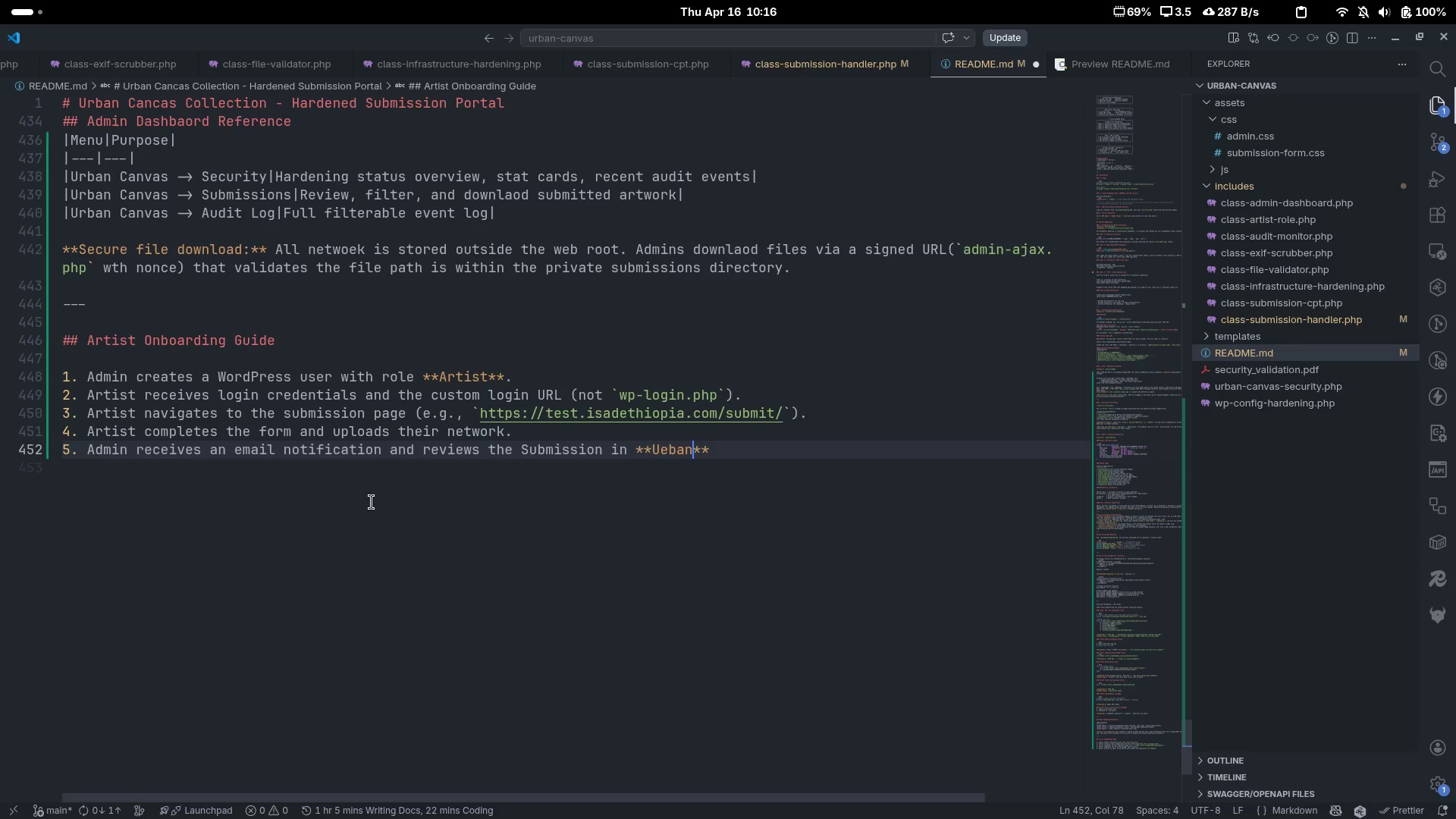 
key(Control+Backspace)
 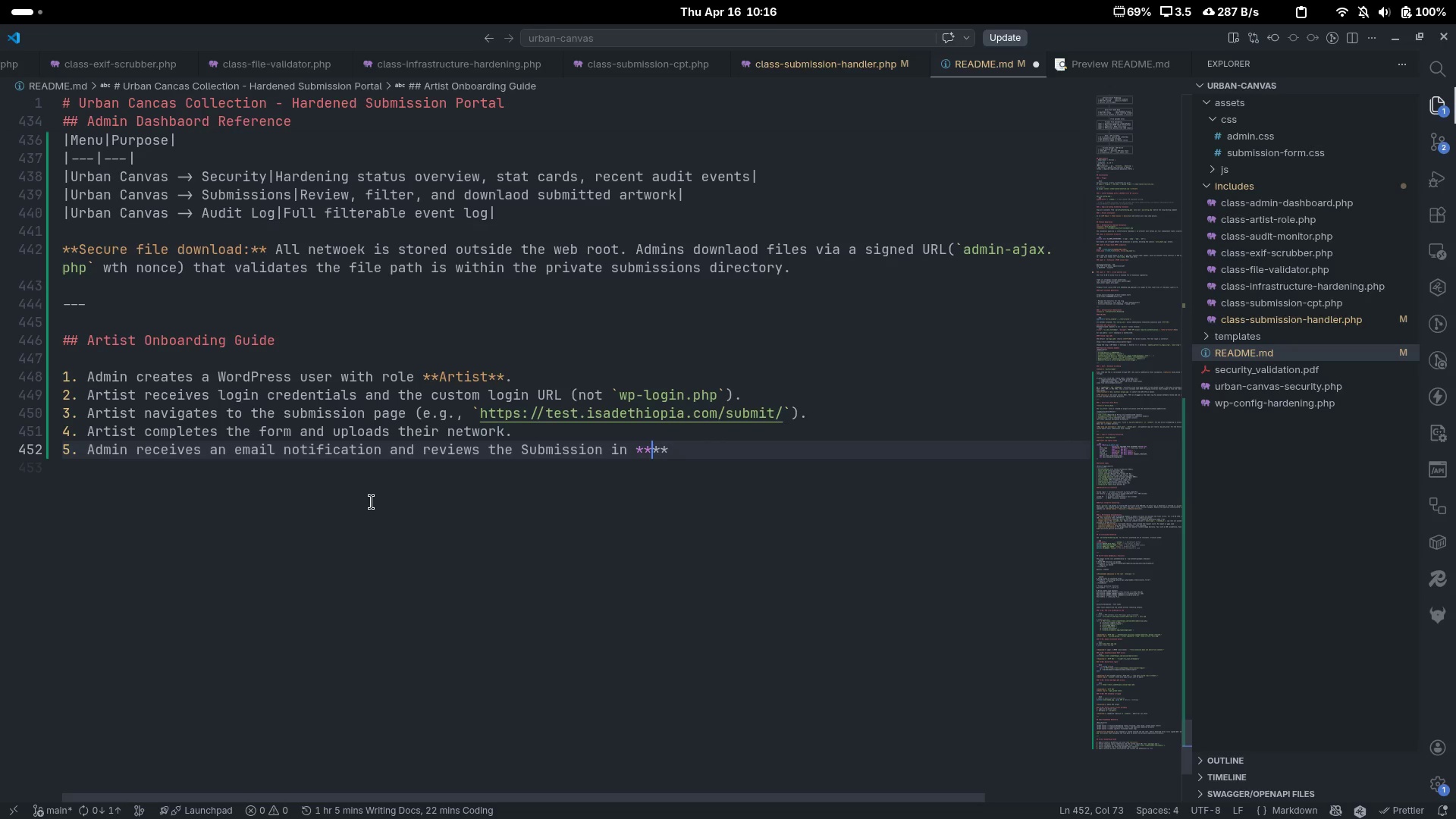 
type(Urban Canvas => )
key(Backspace)
key(Backspace)
key(Backspace)
type(-> Sum)
key(Backspace)
type(bmissions)
 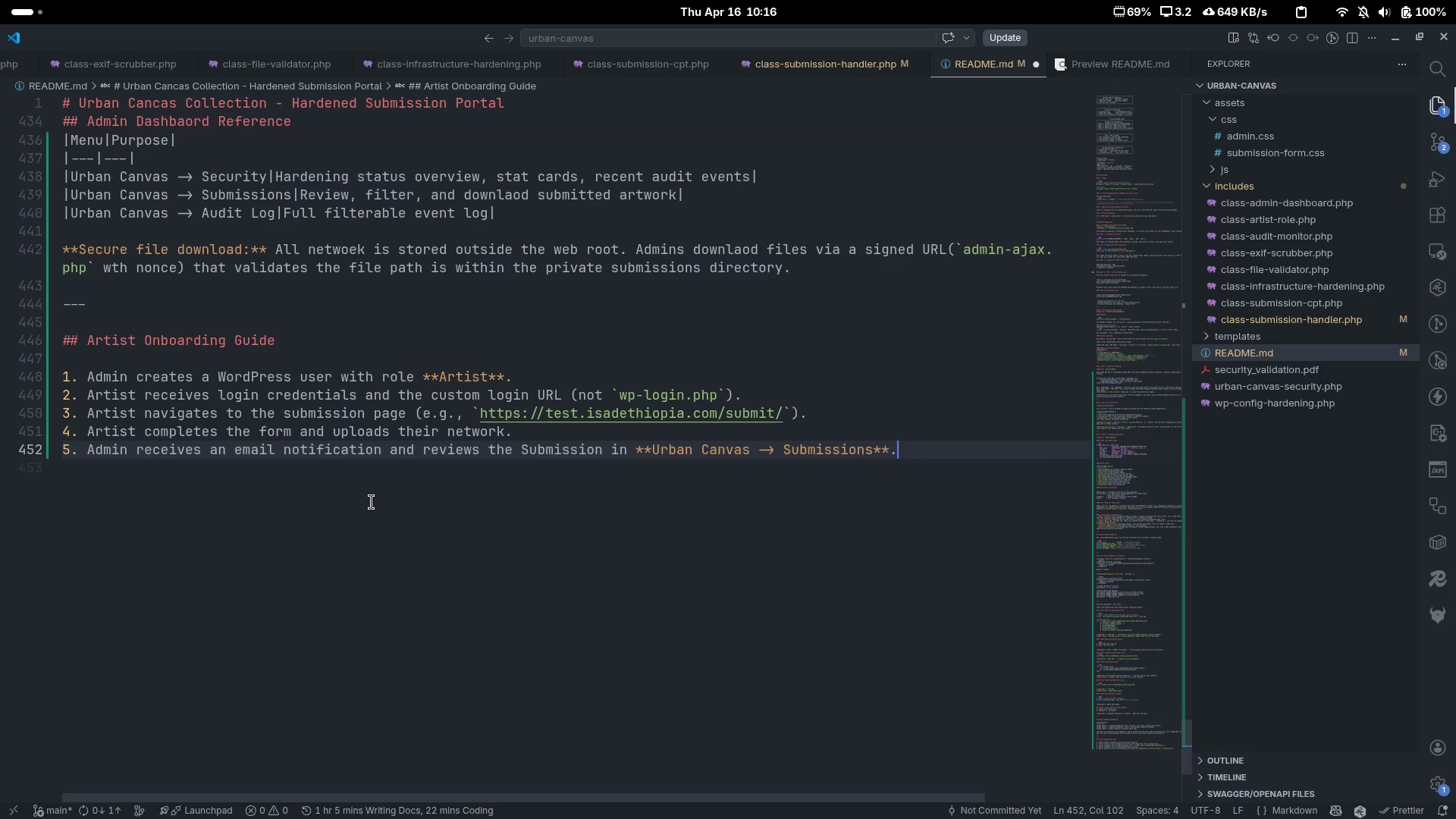 
 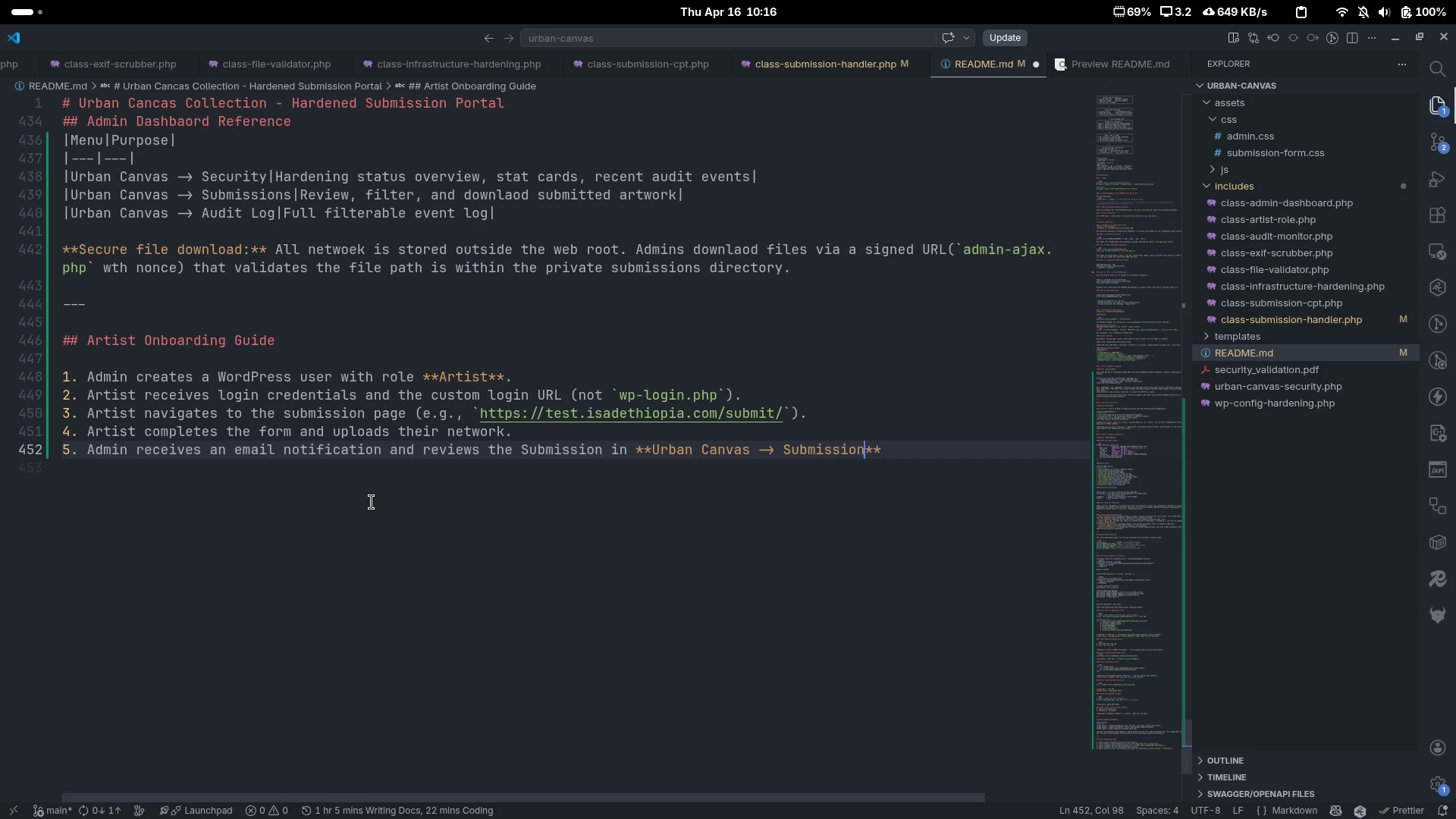 
key(ArrowRight)
 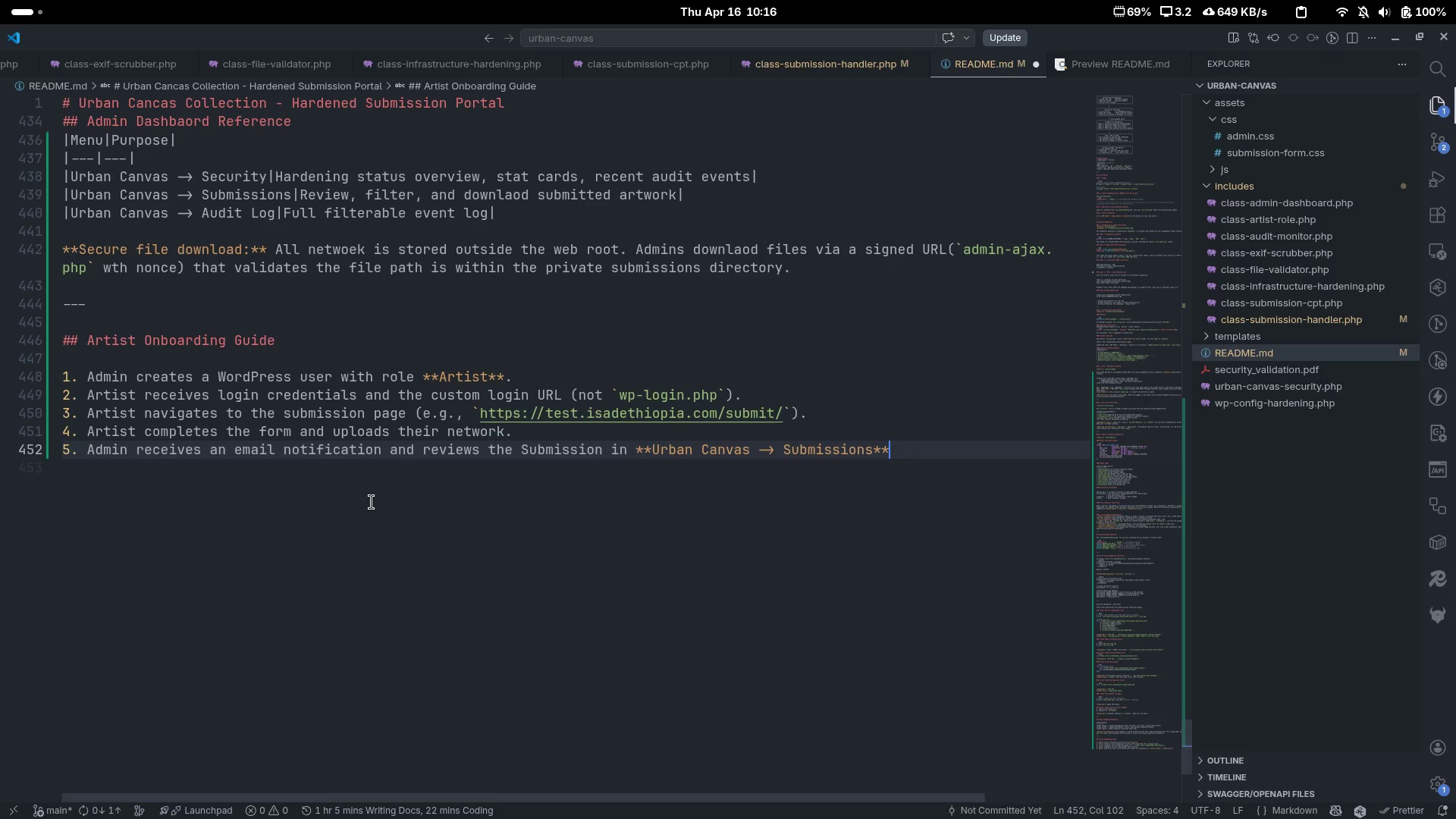 
key(ArrowRight)
 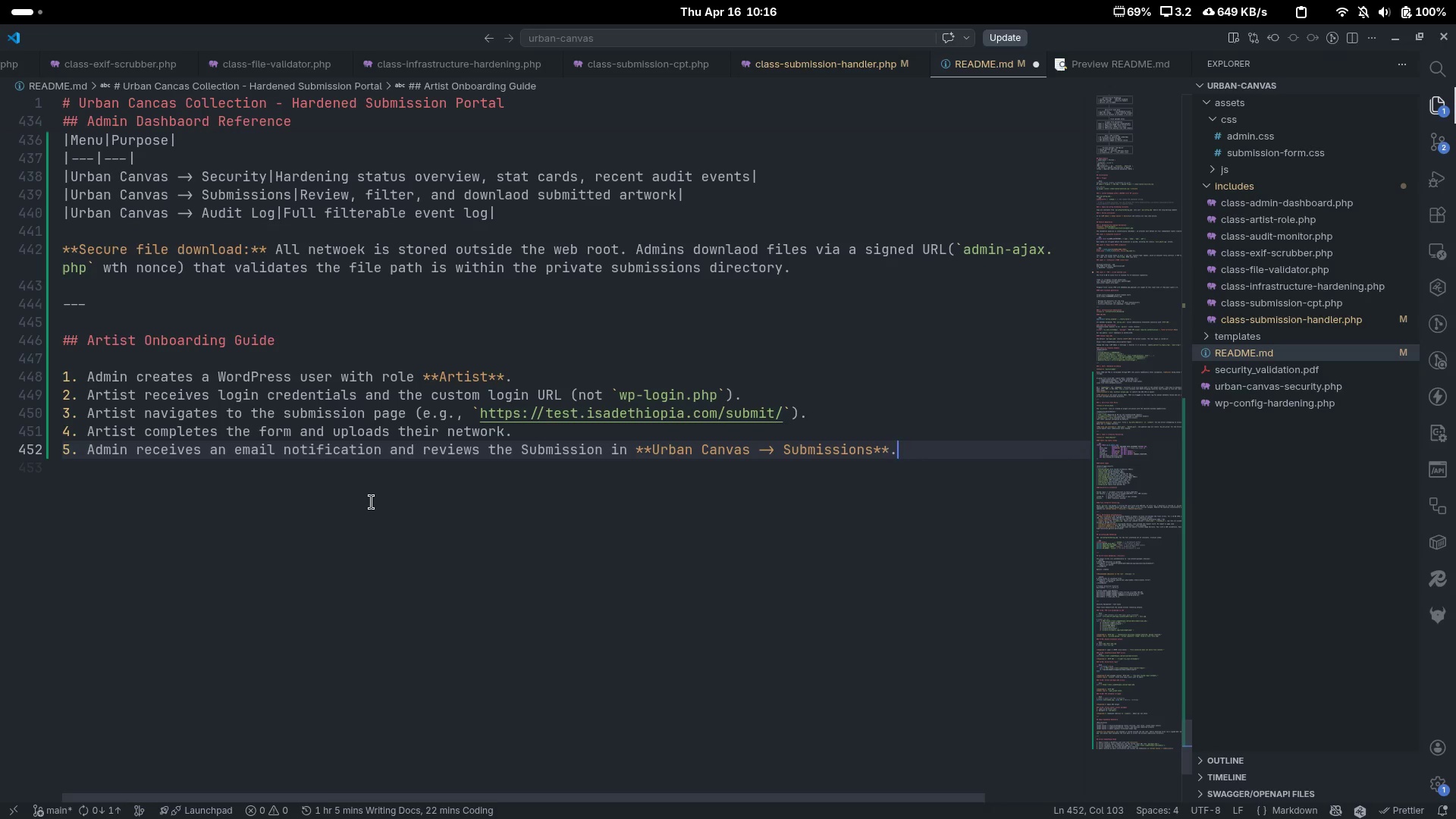 
key(Period)
 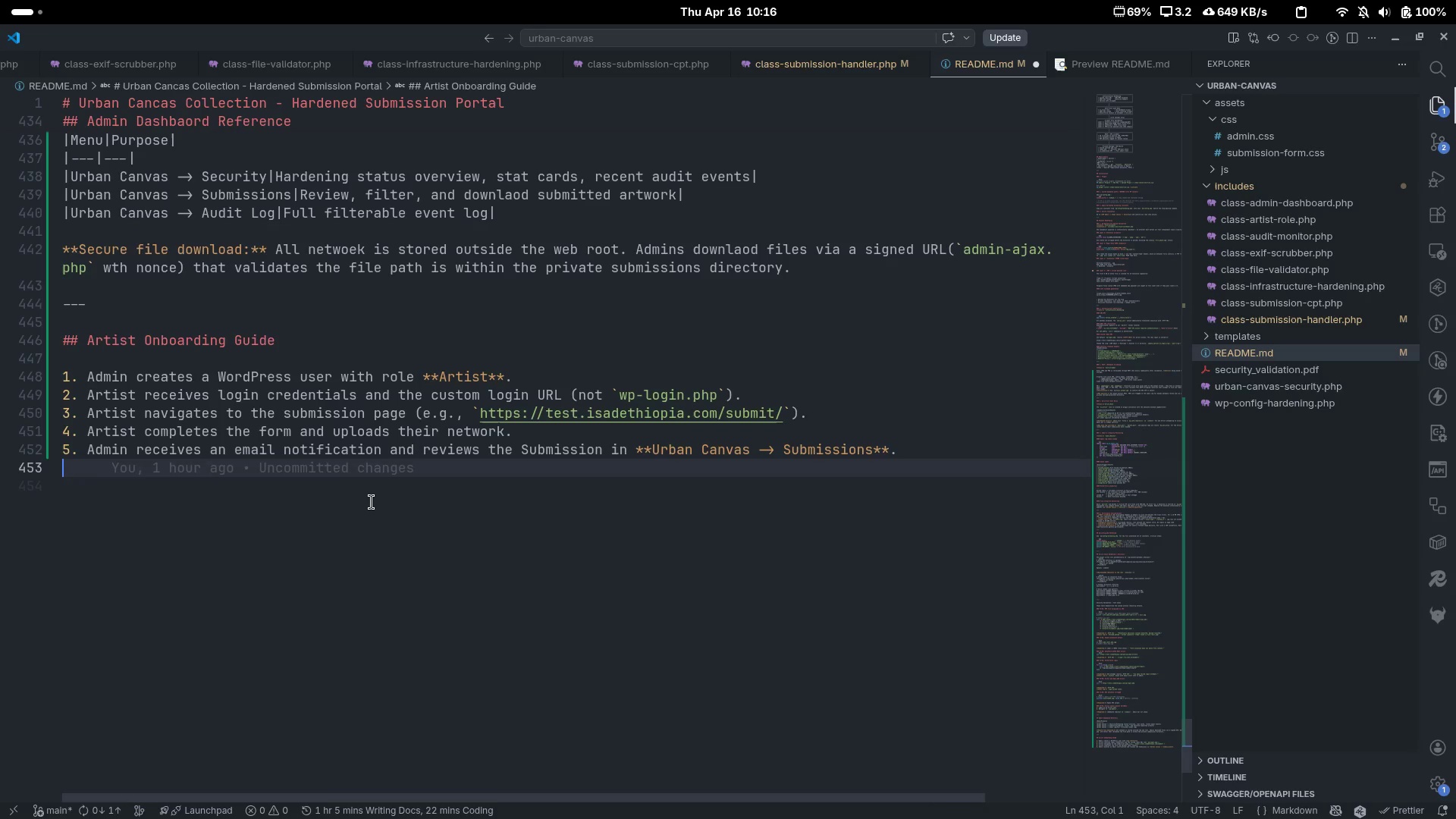 
key(Enter)
 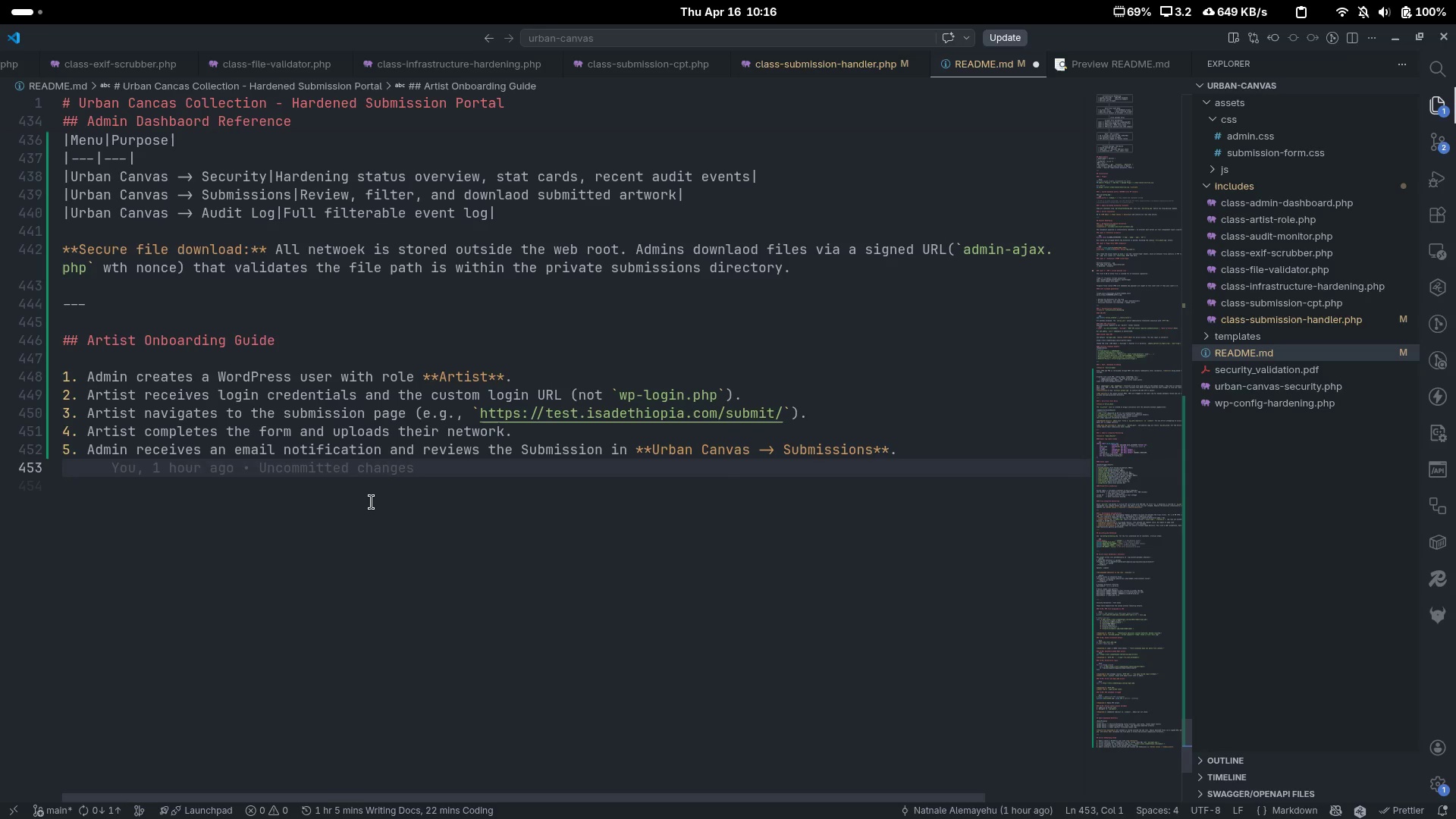 
hold_key(key=S, duration=0.31)
 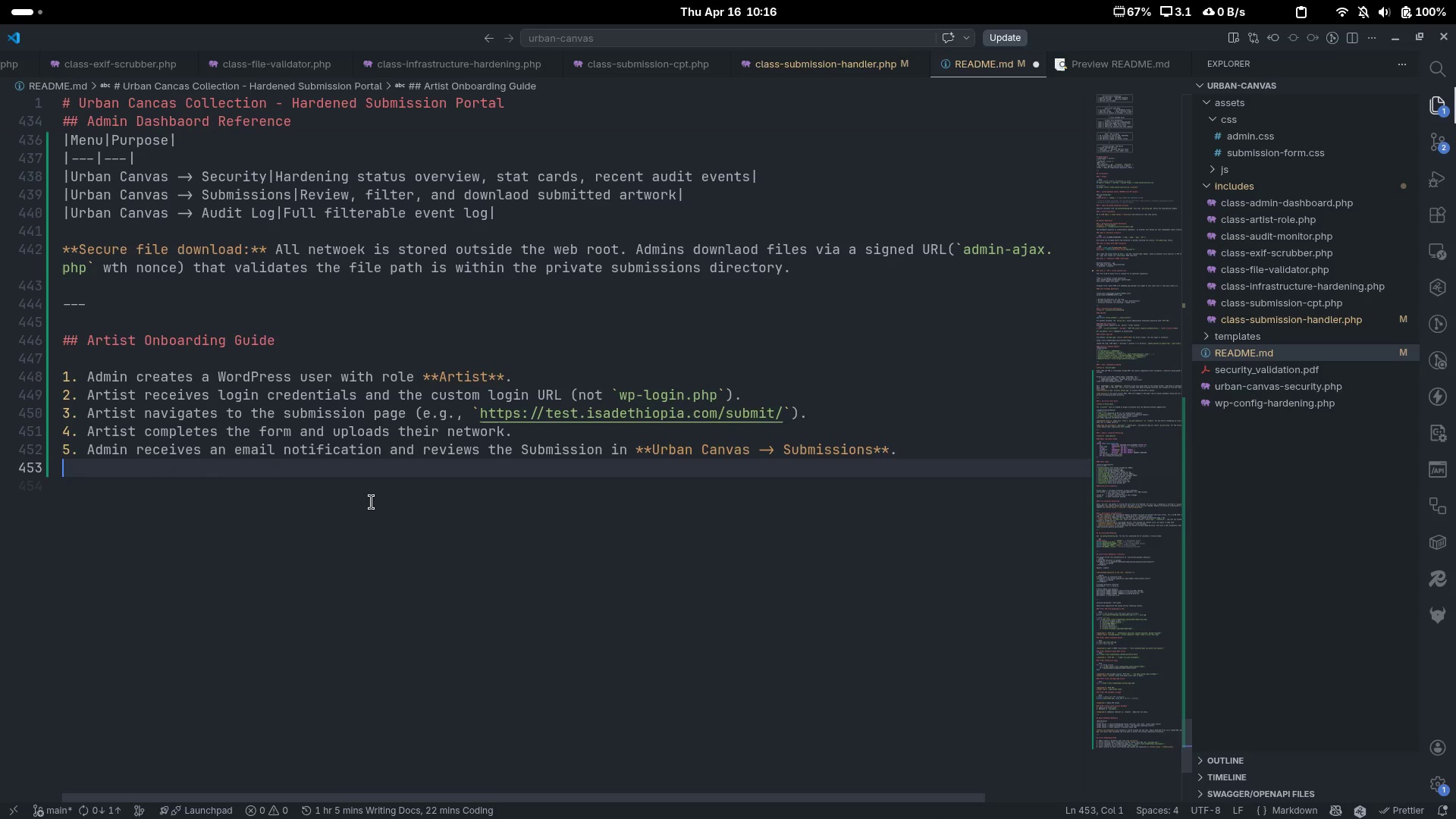 
key(Backspace)
 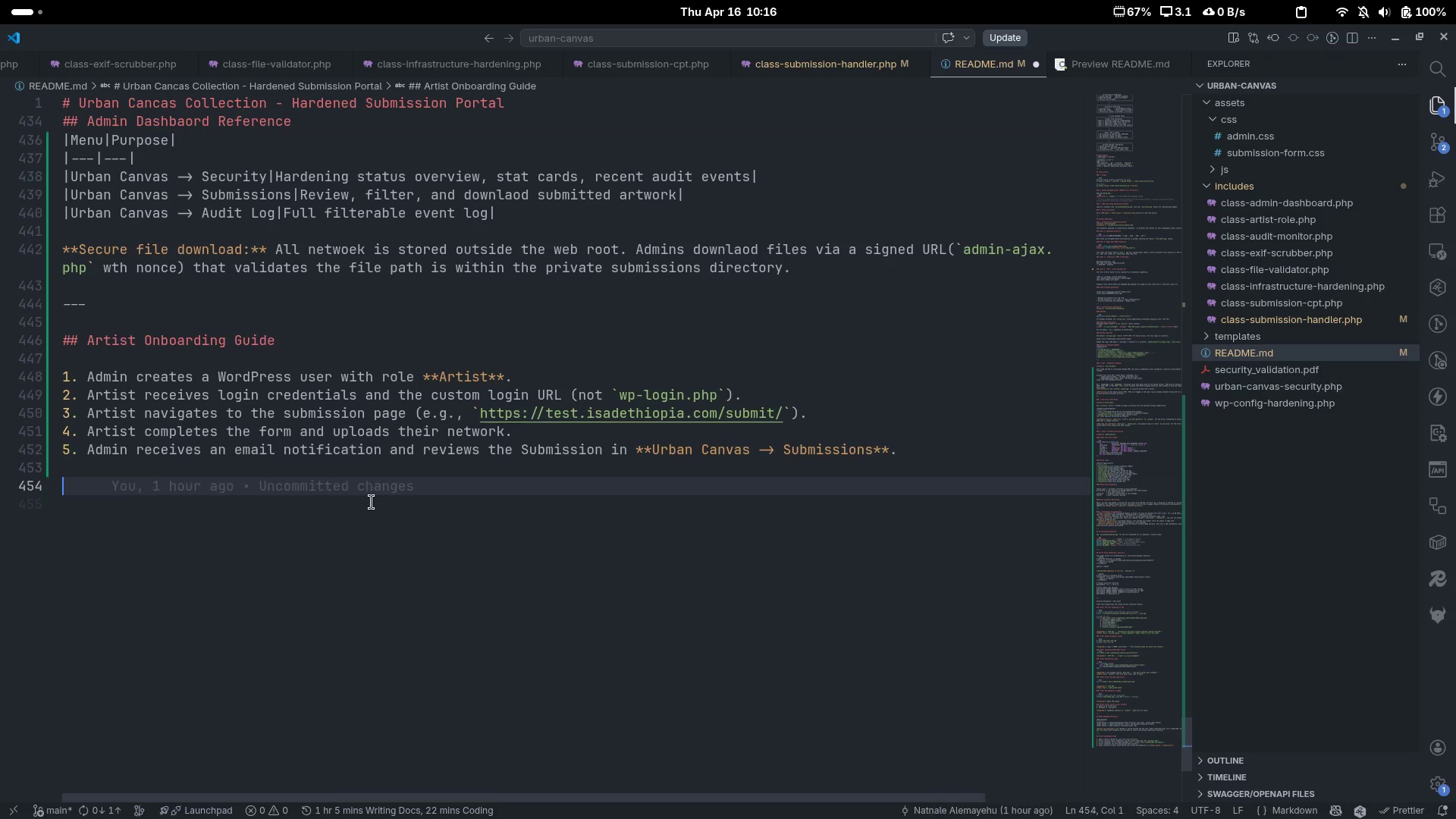 
key(Enter)
 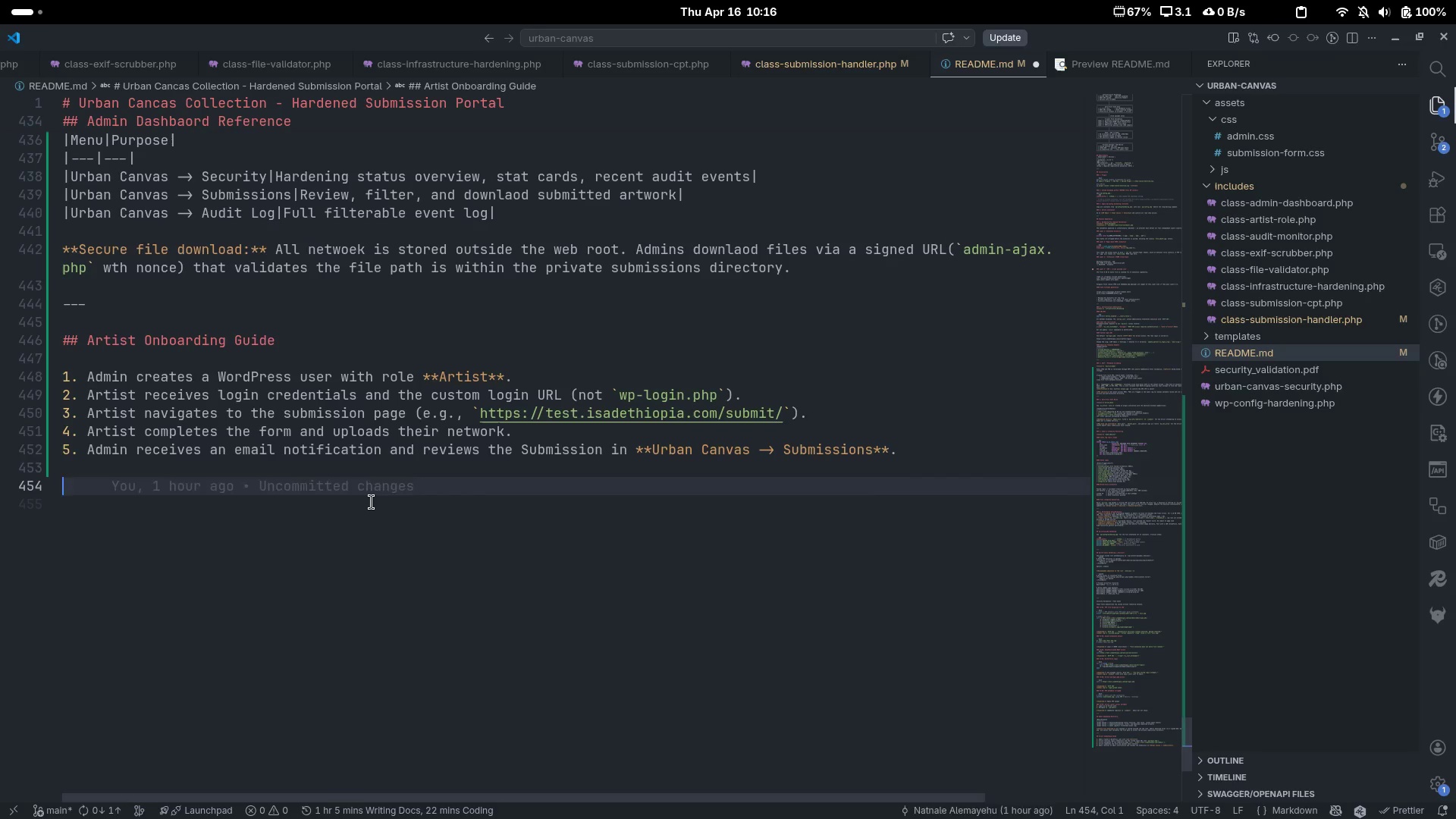 
type(Artists never see wp-admin, the media library, or any other Wordpre)
key(Backspace)
key(Backspace)
key(Backspace)
type(Press internl)
 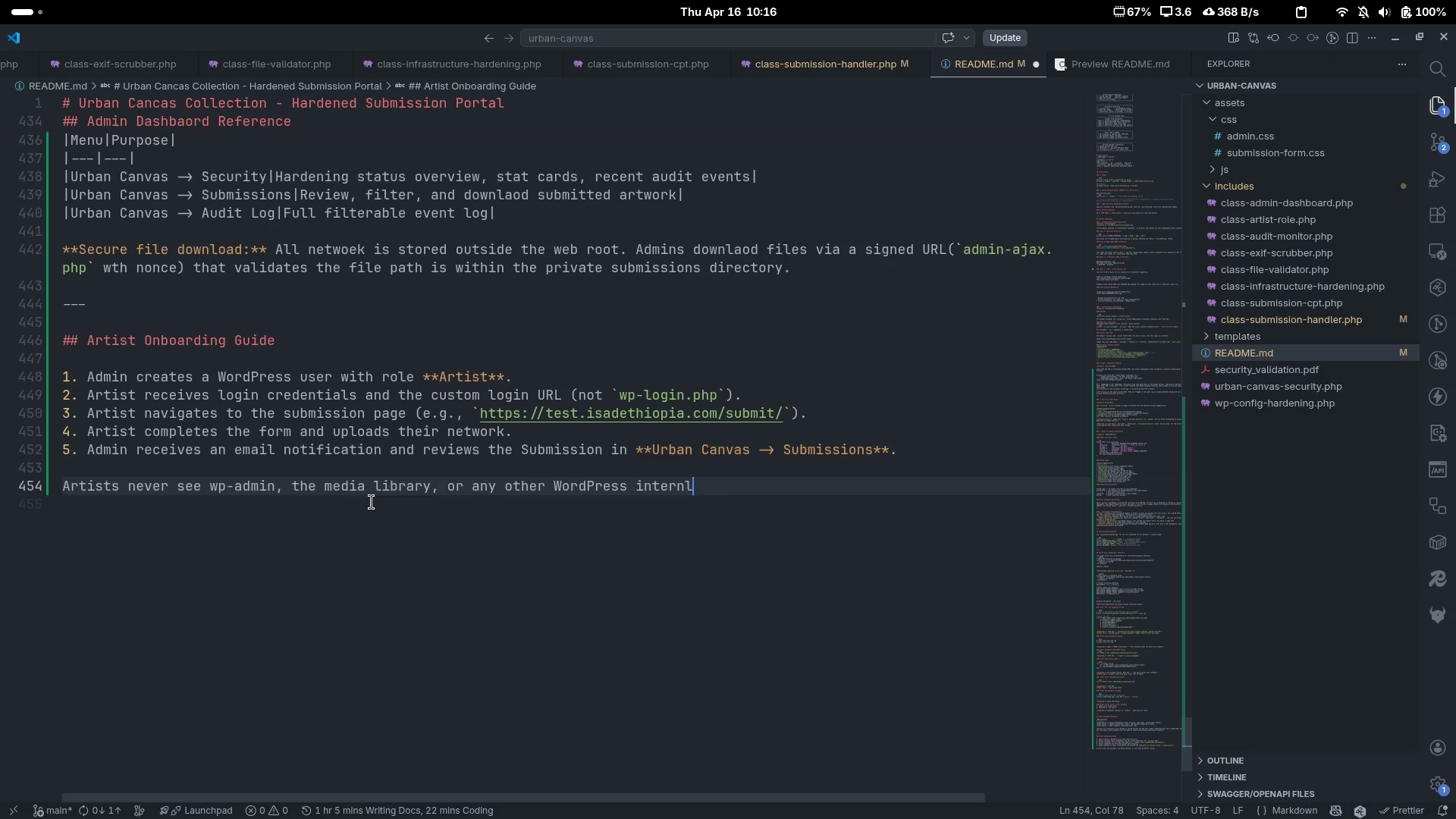 
key(Control+ControlLeft)
 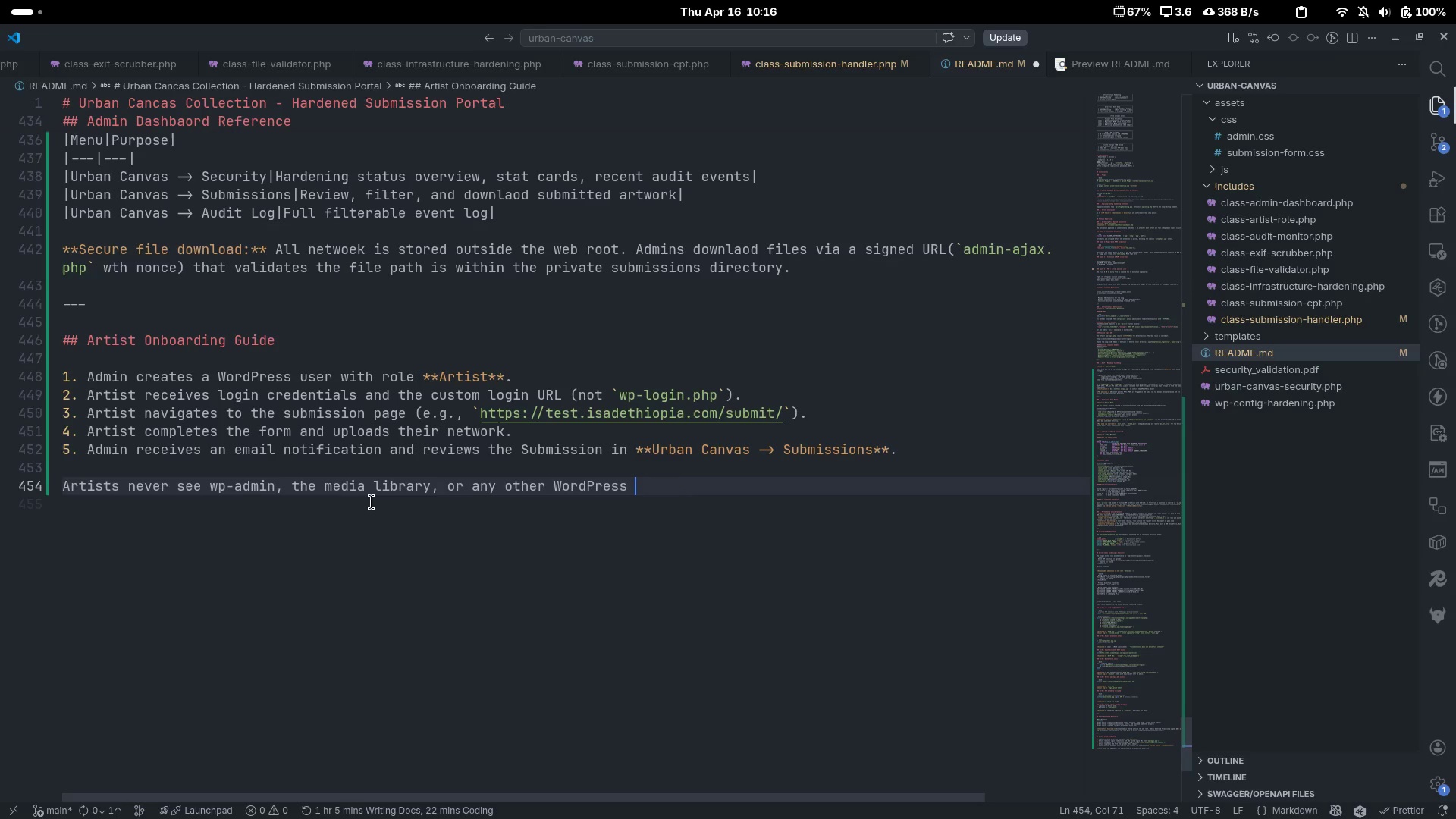 
key(Control+Backspace)
 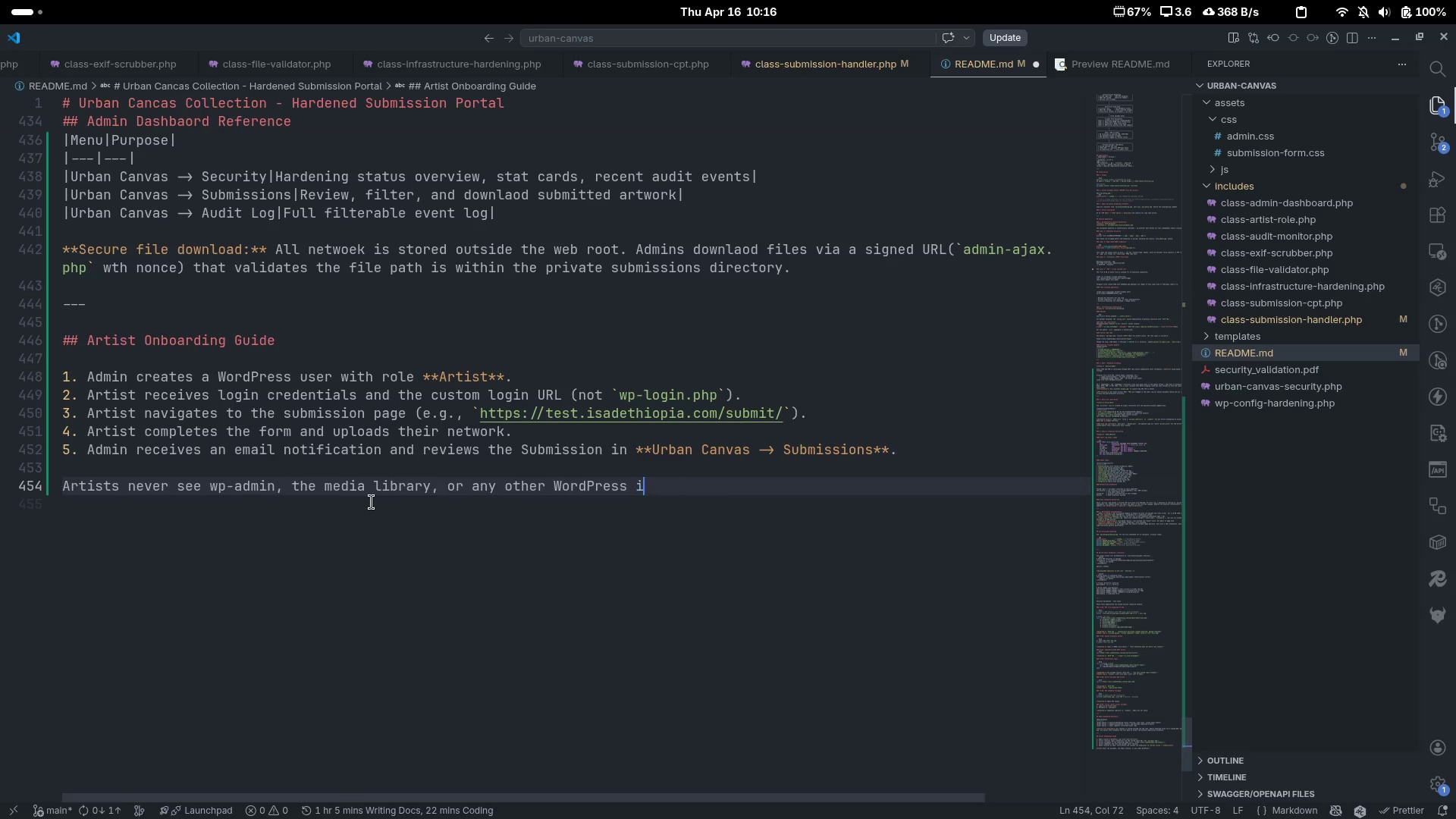 
type(internals.)
 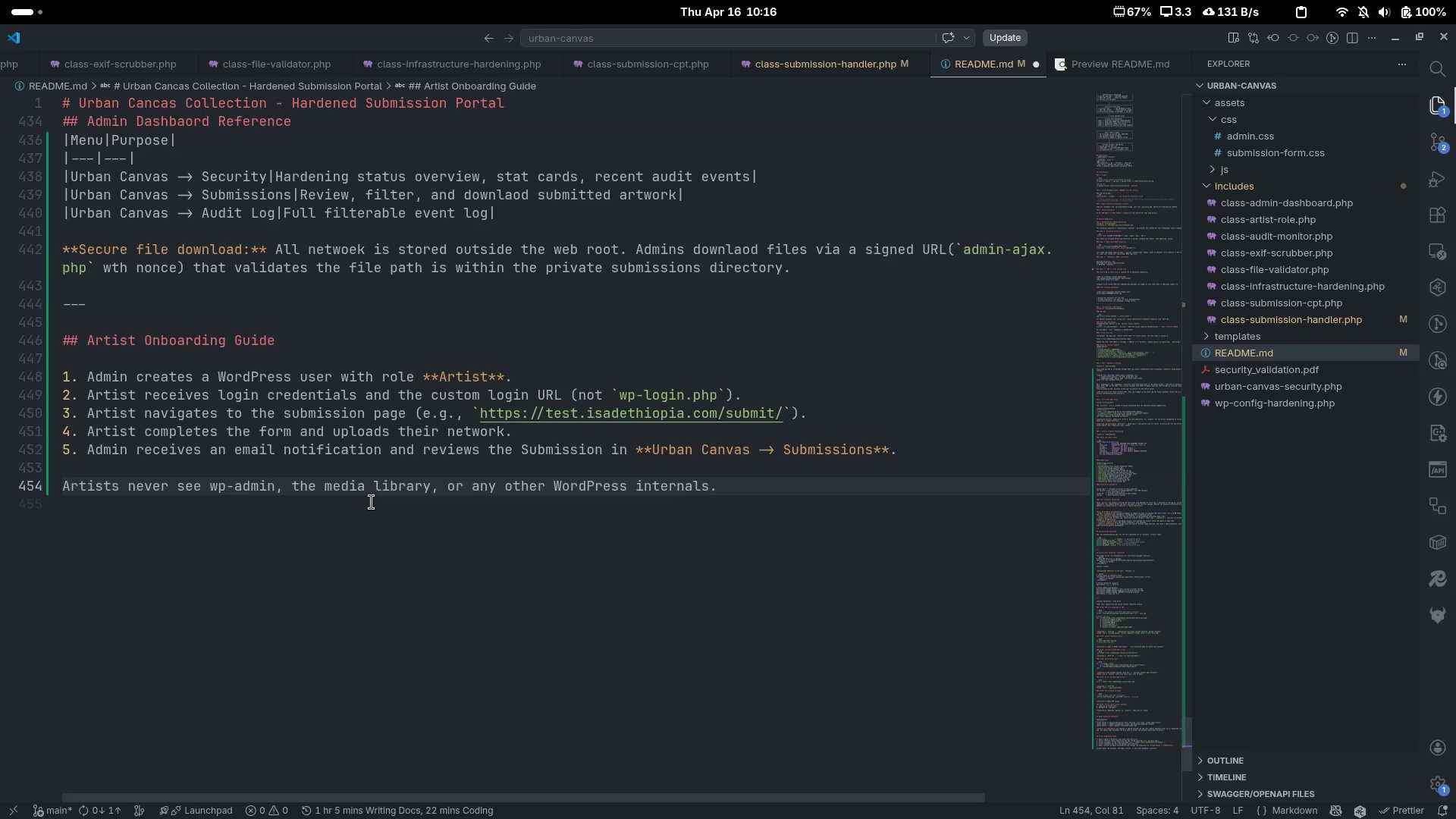 
key(Enter)
 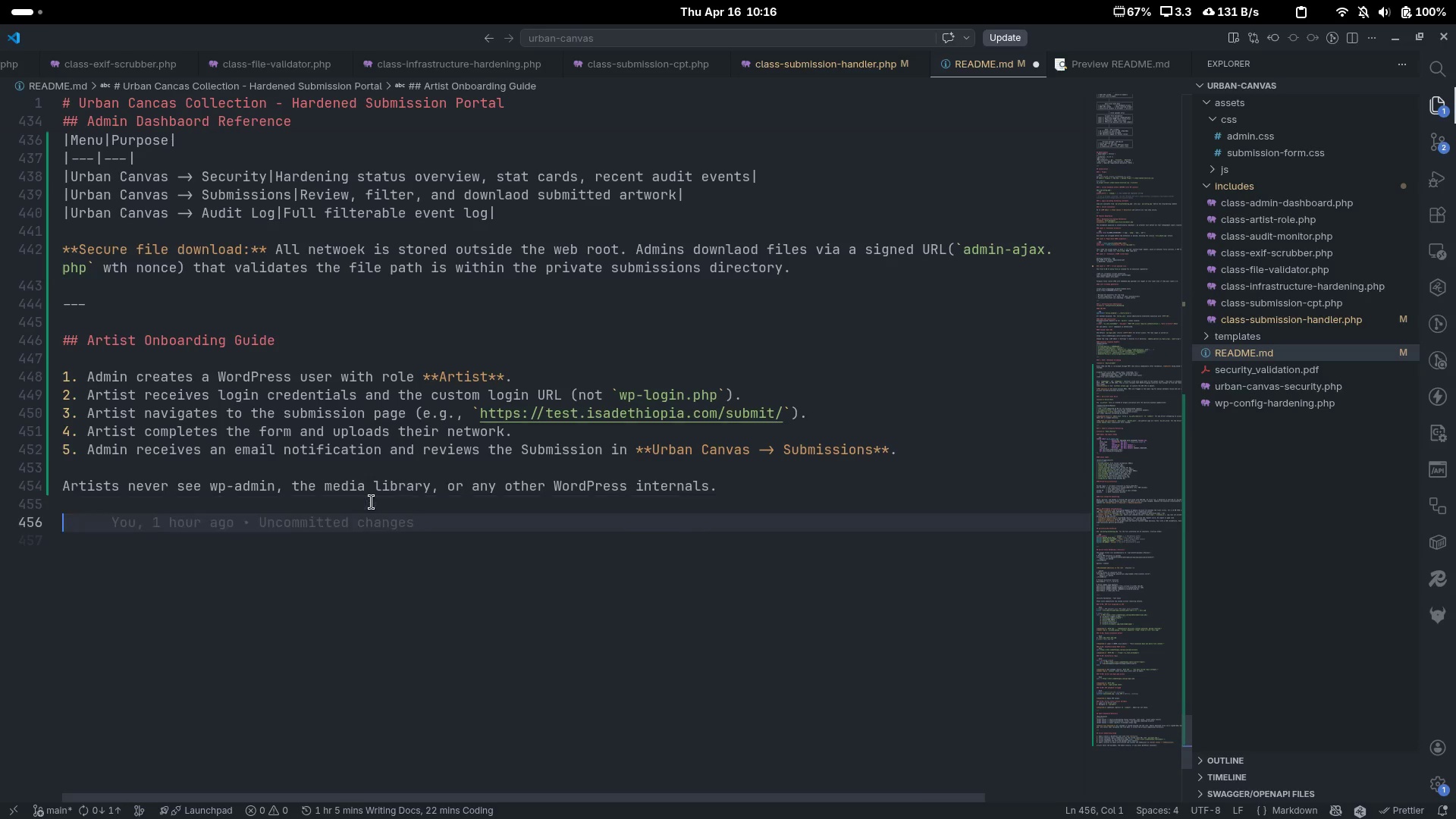 
key(Enter)
 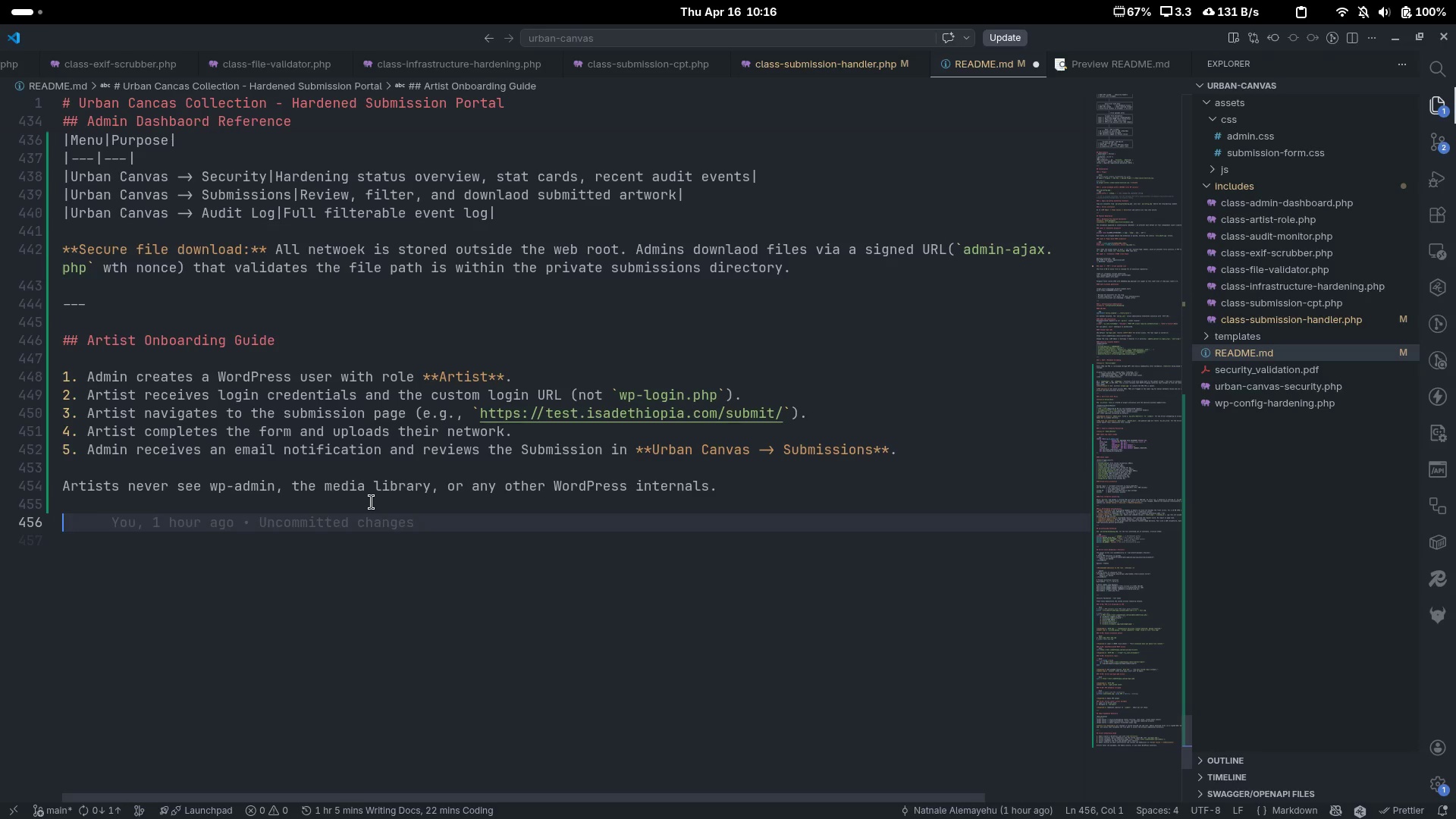 
key(Shift+ShiftLeft)
 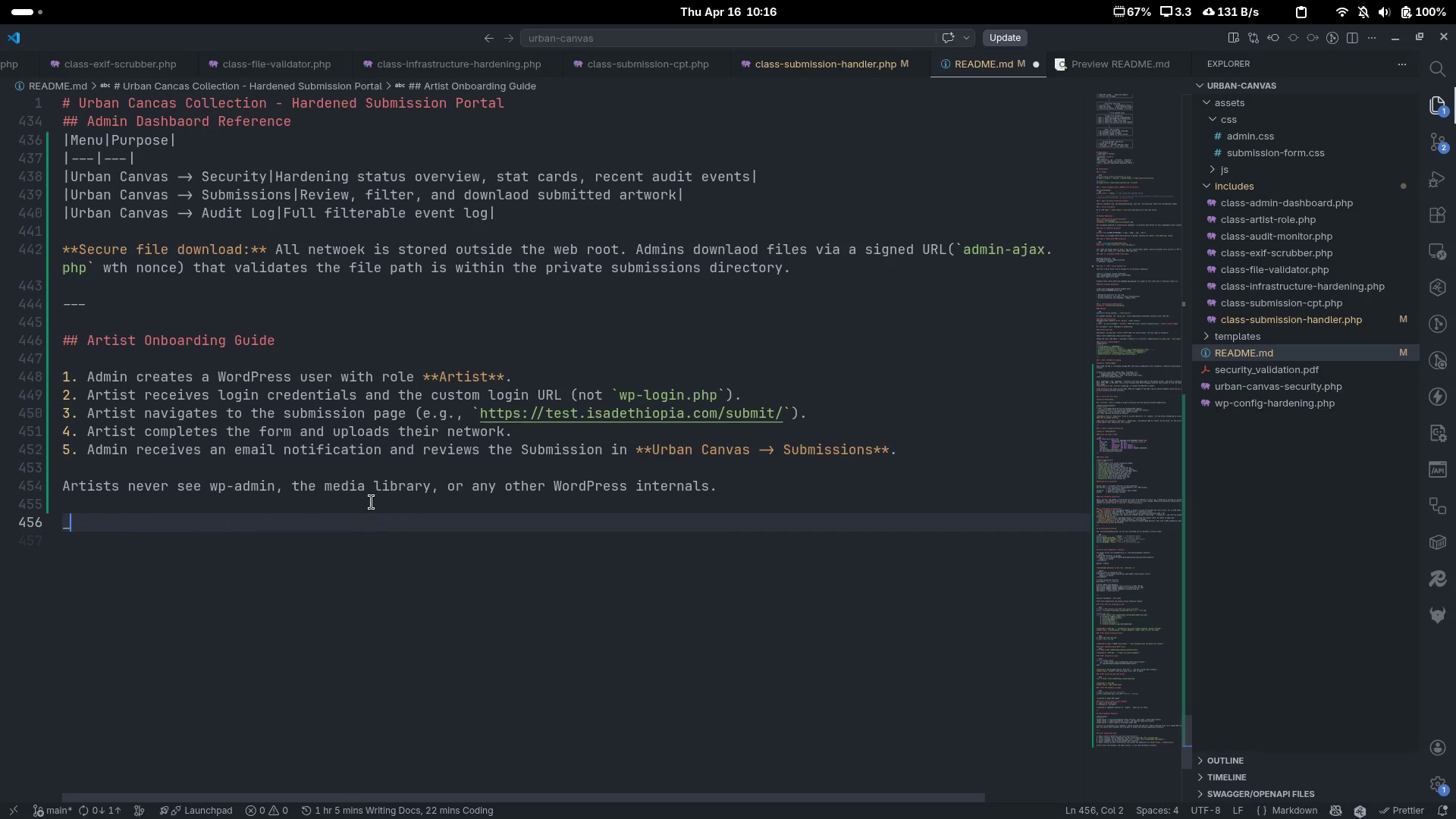 
key(Shift+Minus)
 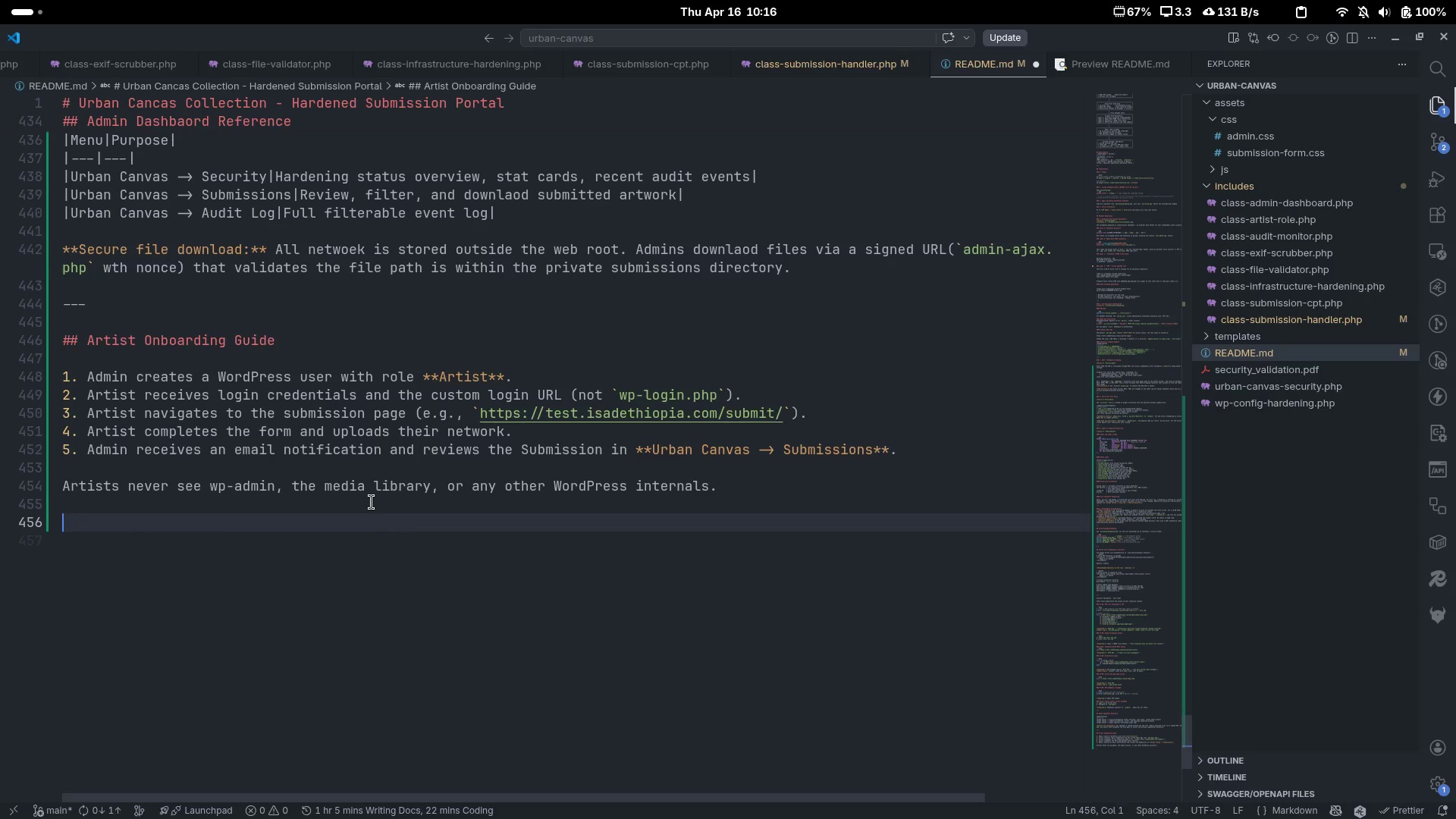 
key(Backspace)
 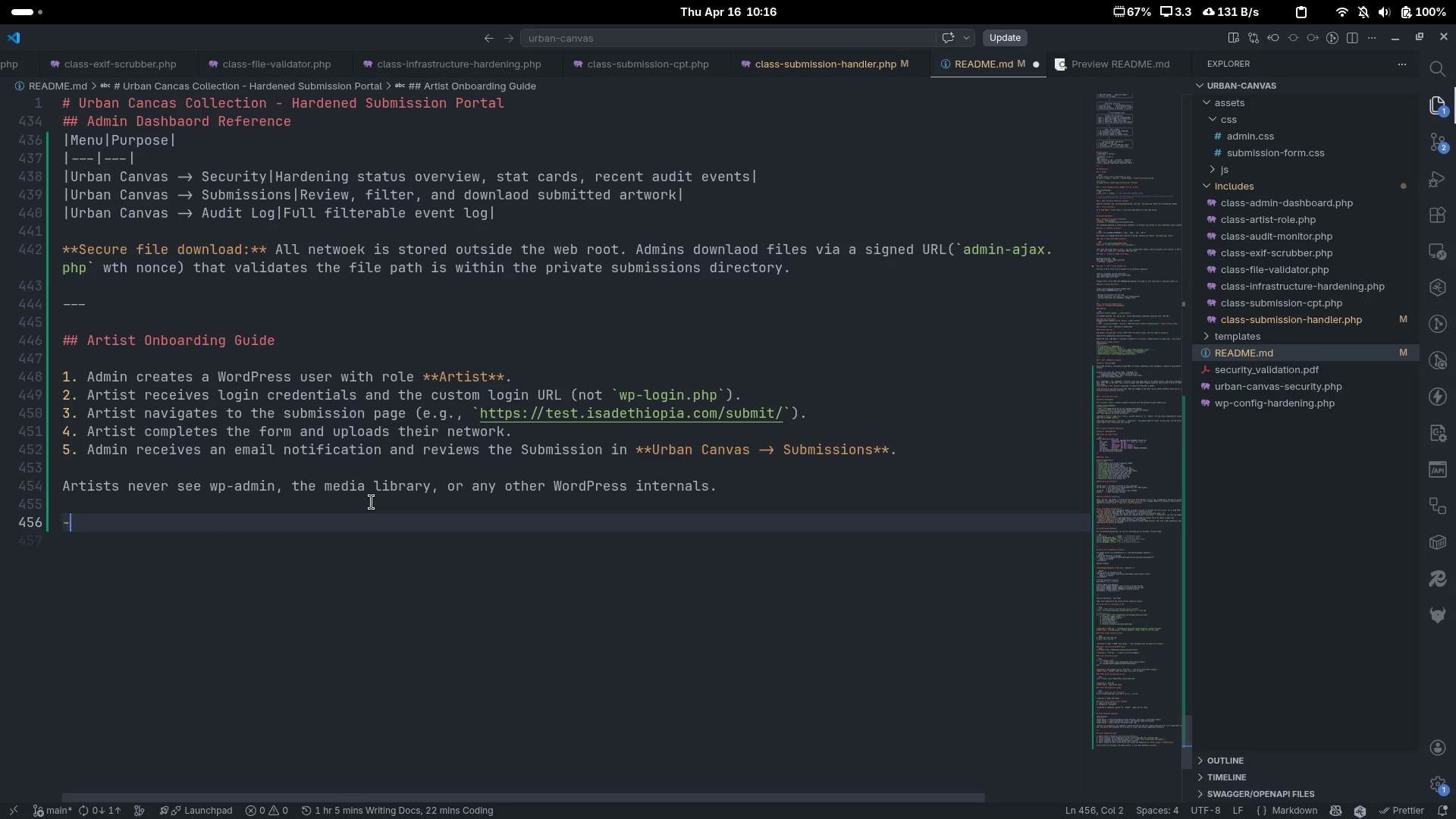 
key(Minus)
 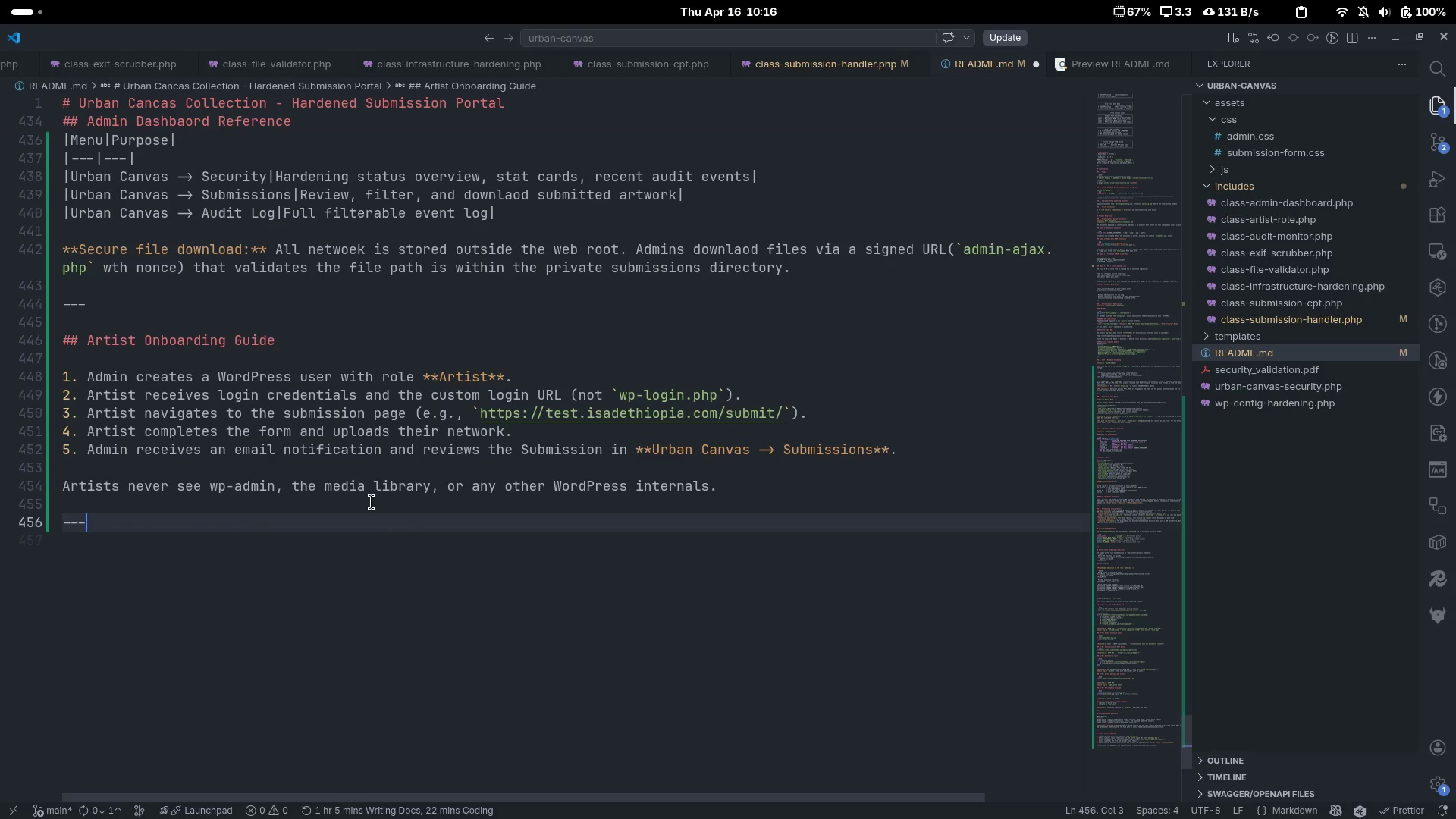 
key(Minus)
 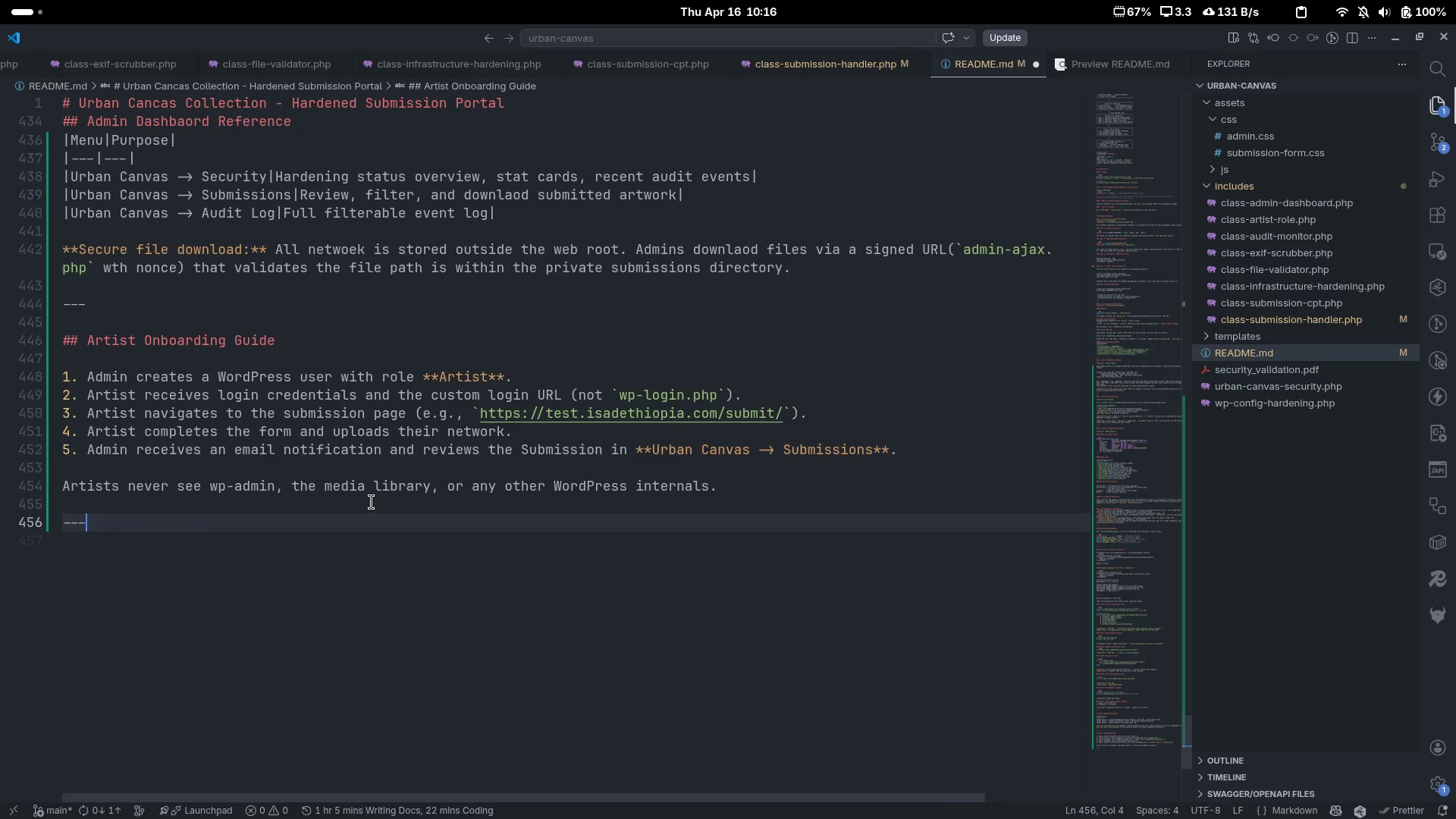 
key(Minus)
 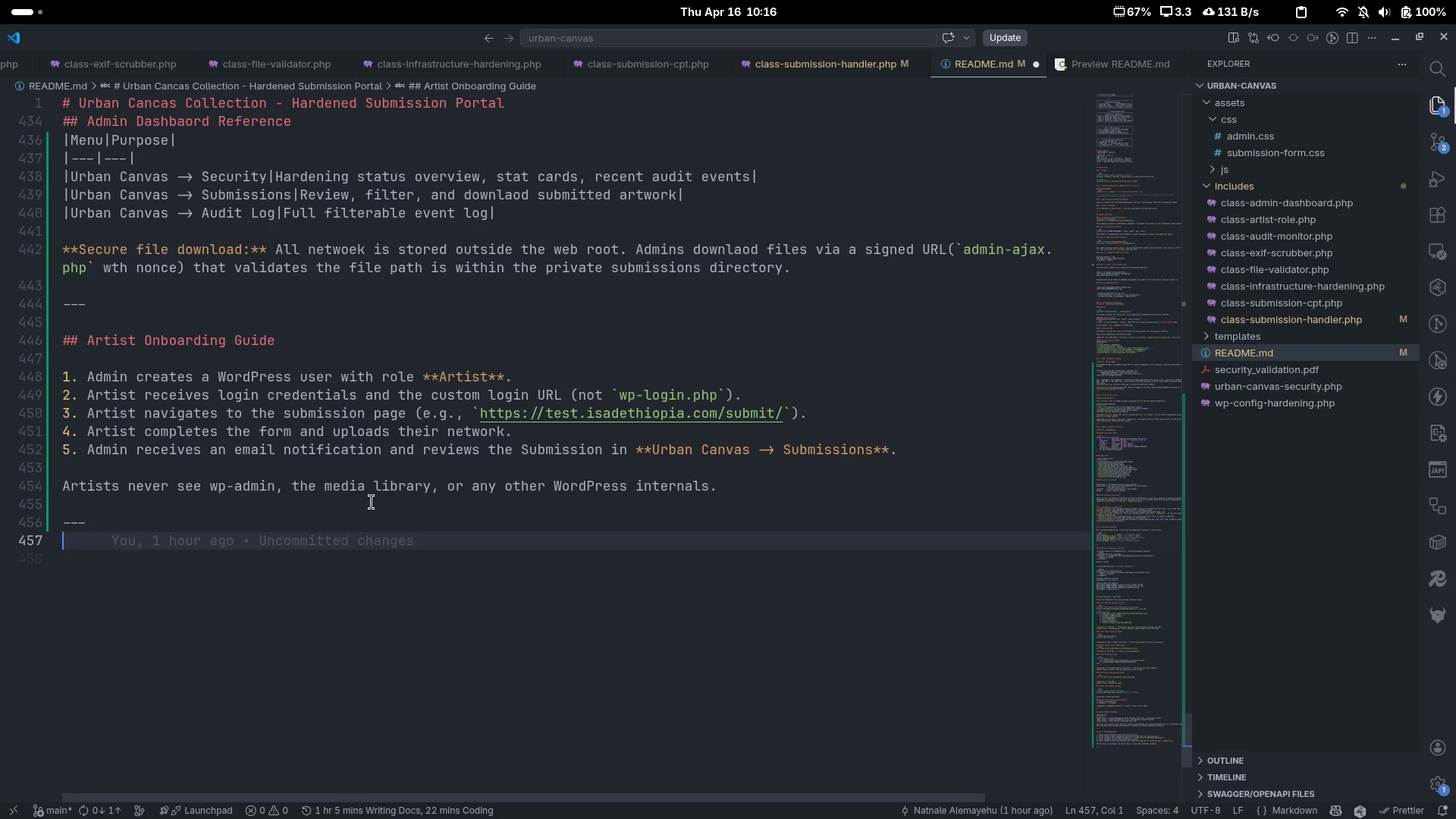 
key(Enter)
 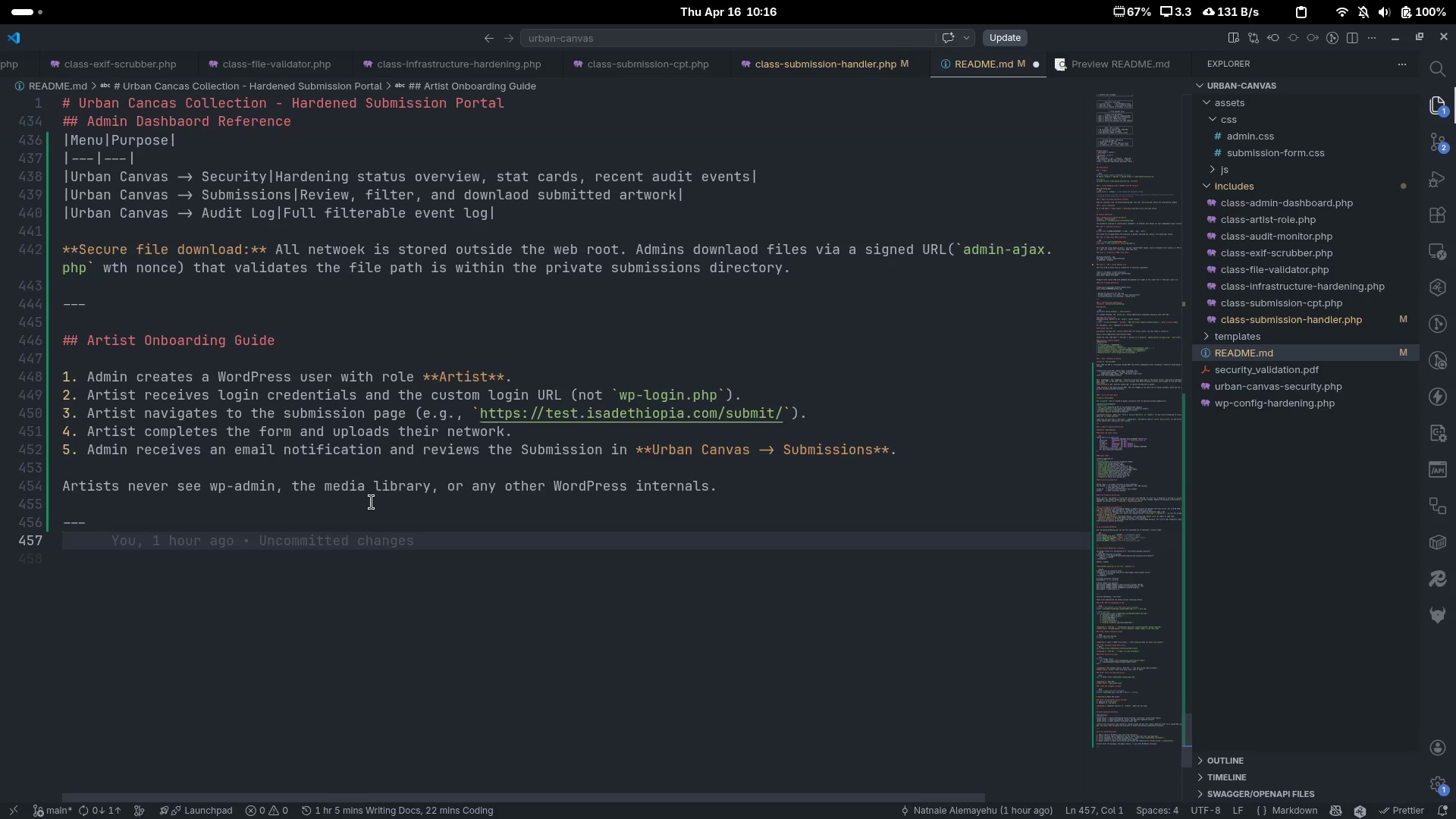 
key(Enter)
 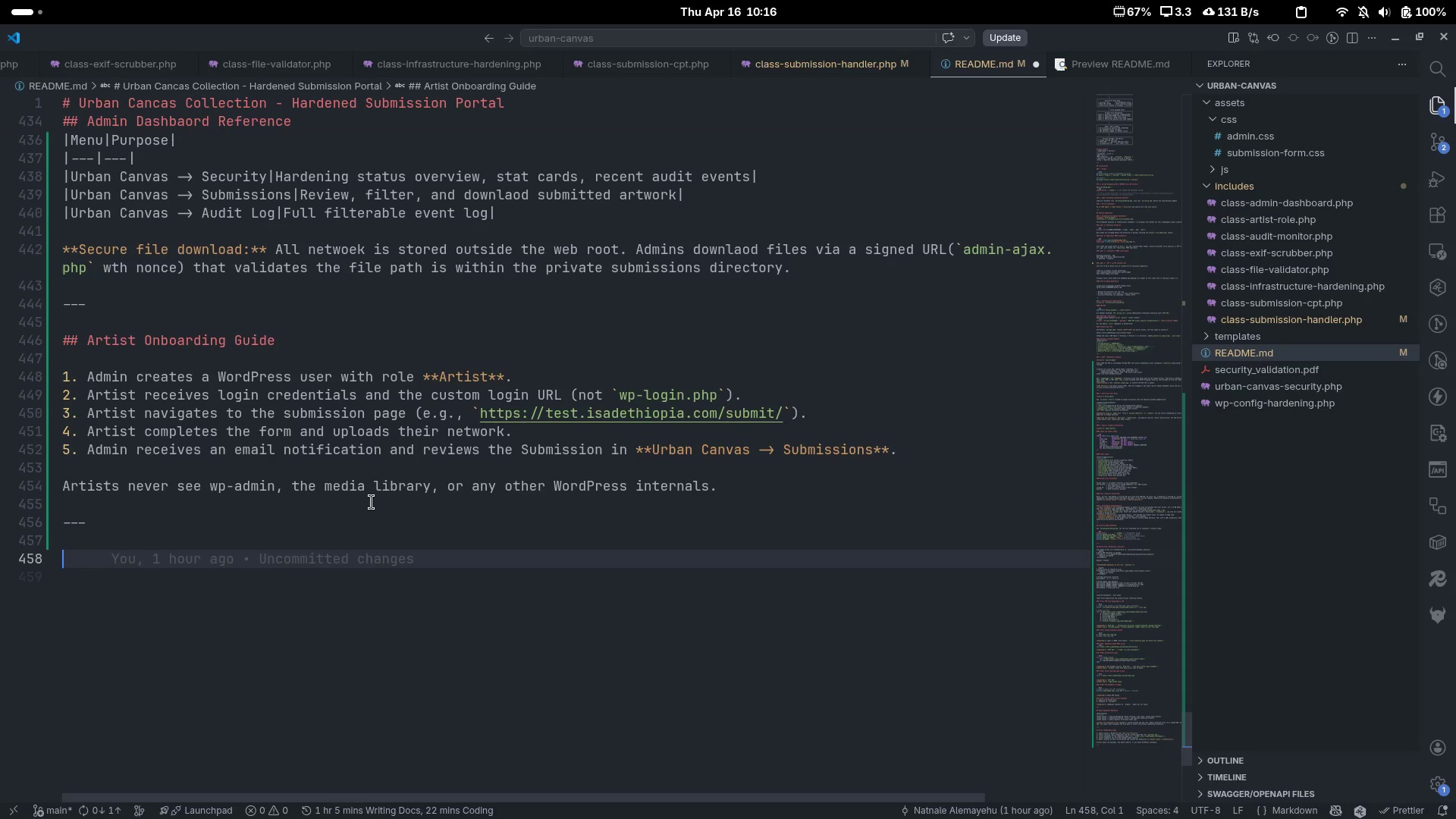 
type(## Incident Response Cehc)
key(Backspace)
key(Backspace)
key(Backspace)
type(hecl)
key(Backspace)
type(klist)
 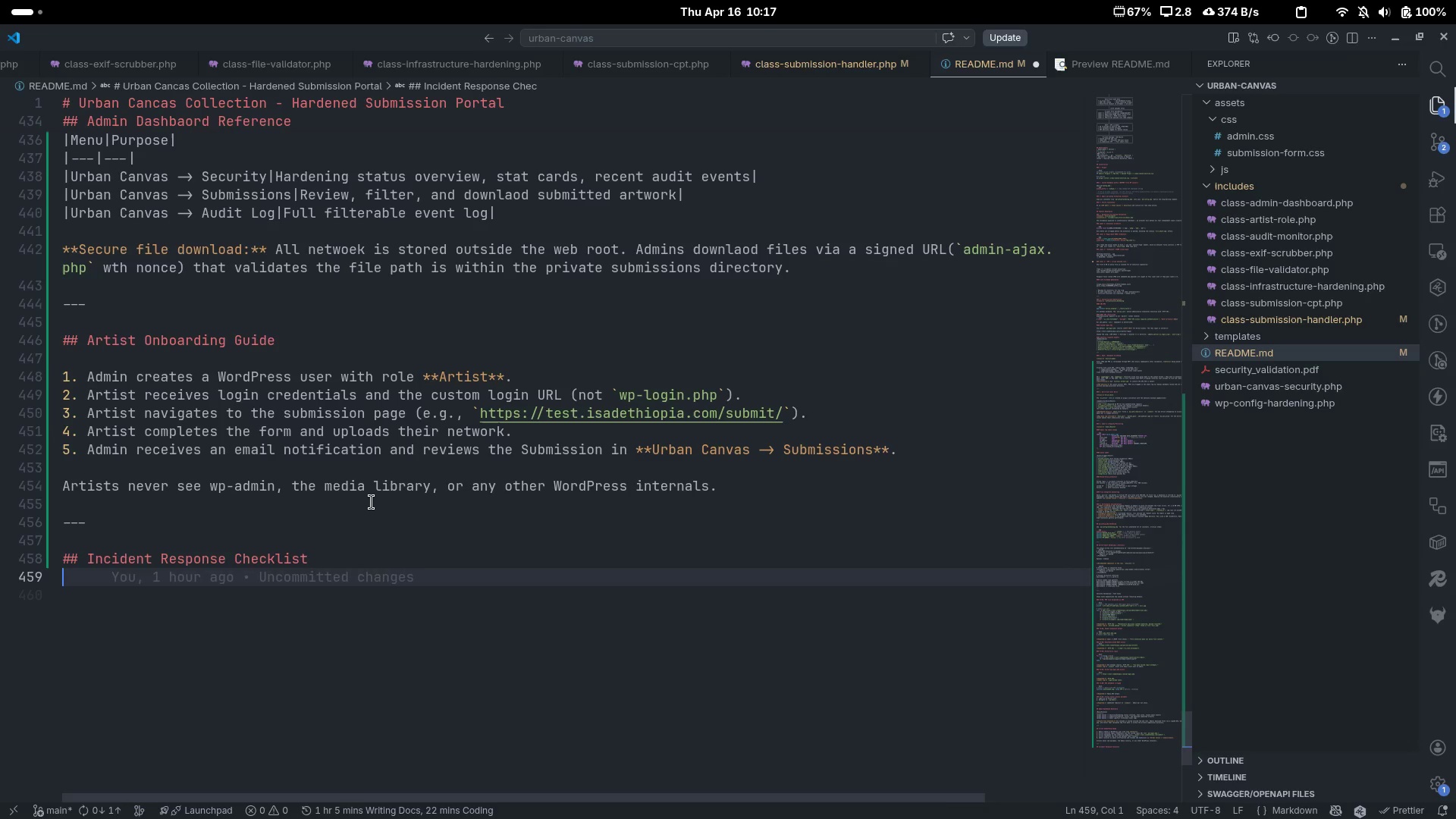 
key(Enter)
 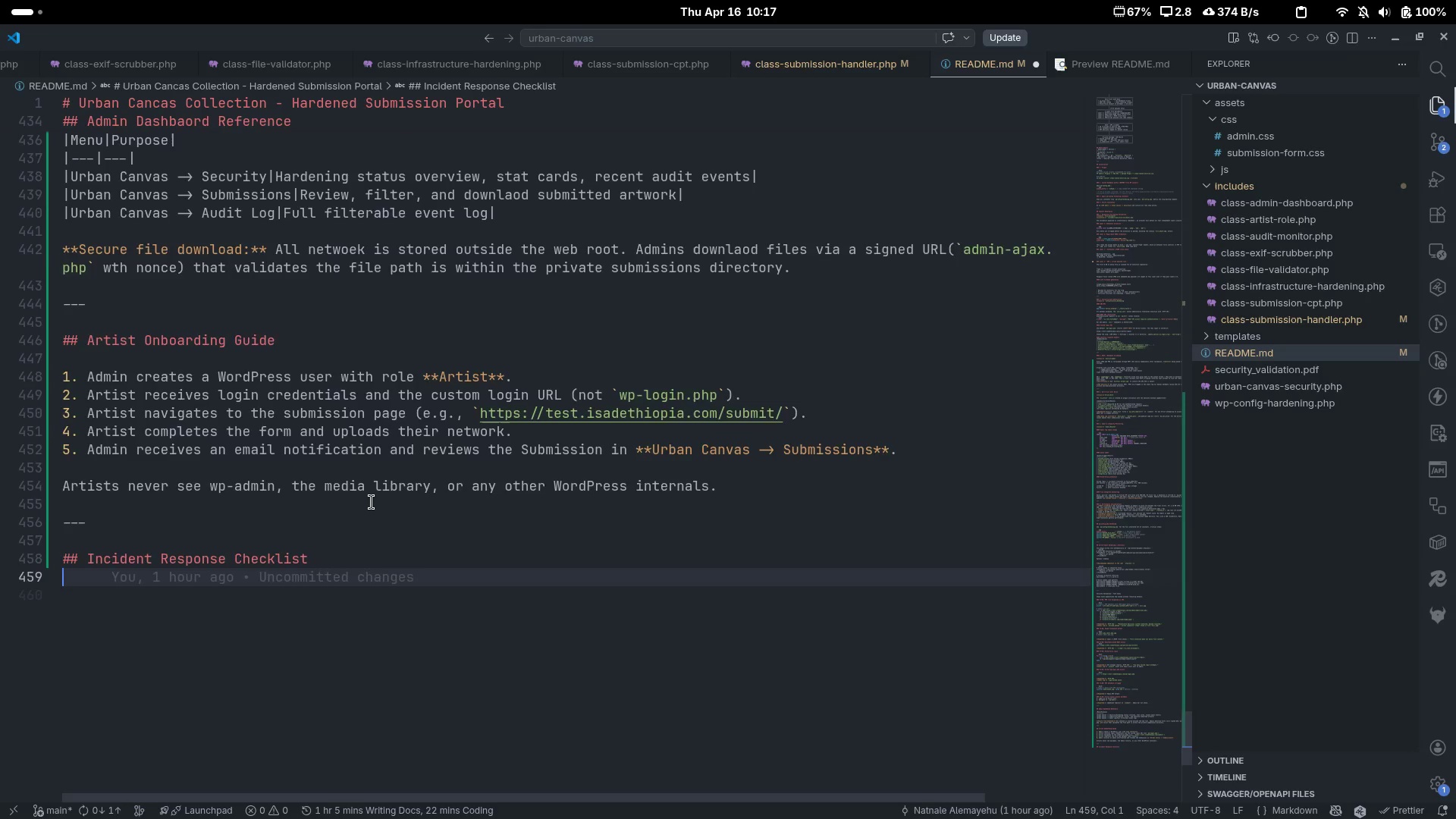 
scroll: coordinate [372, 502], scroll_direction: down, amount: 10.0
 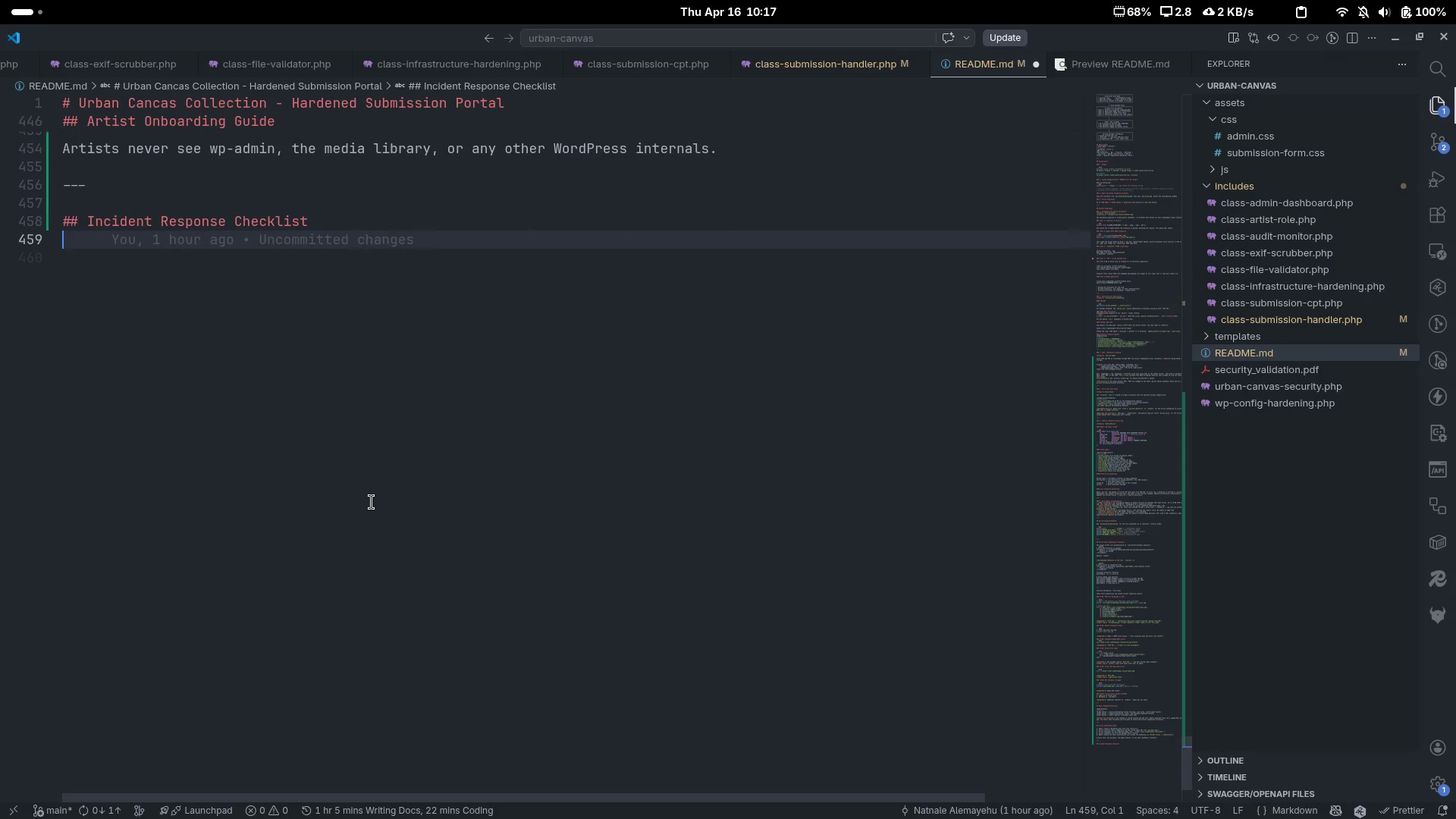 
scroll: coordinate [372, 502], scroll_direction: up, amount: 1.0
 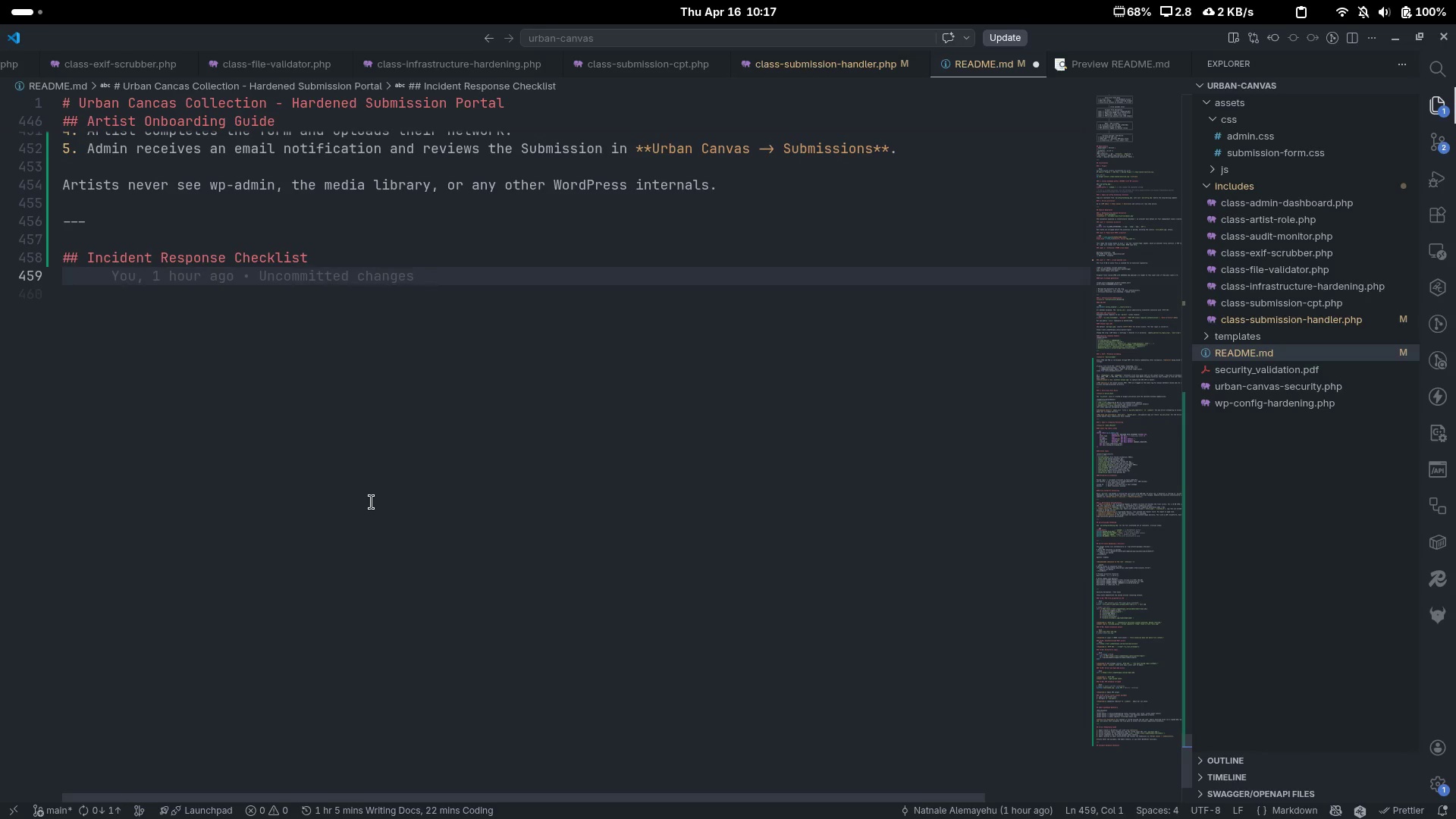 
key(Enter)
 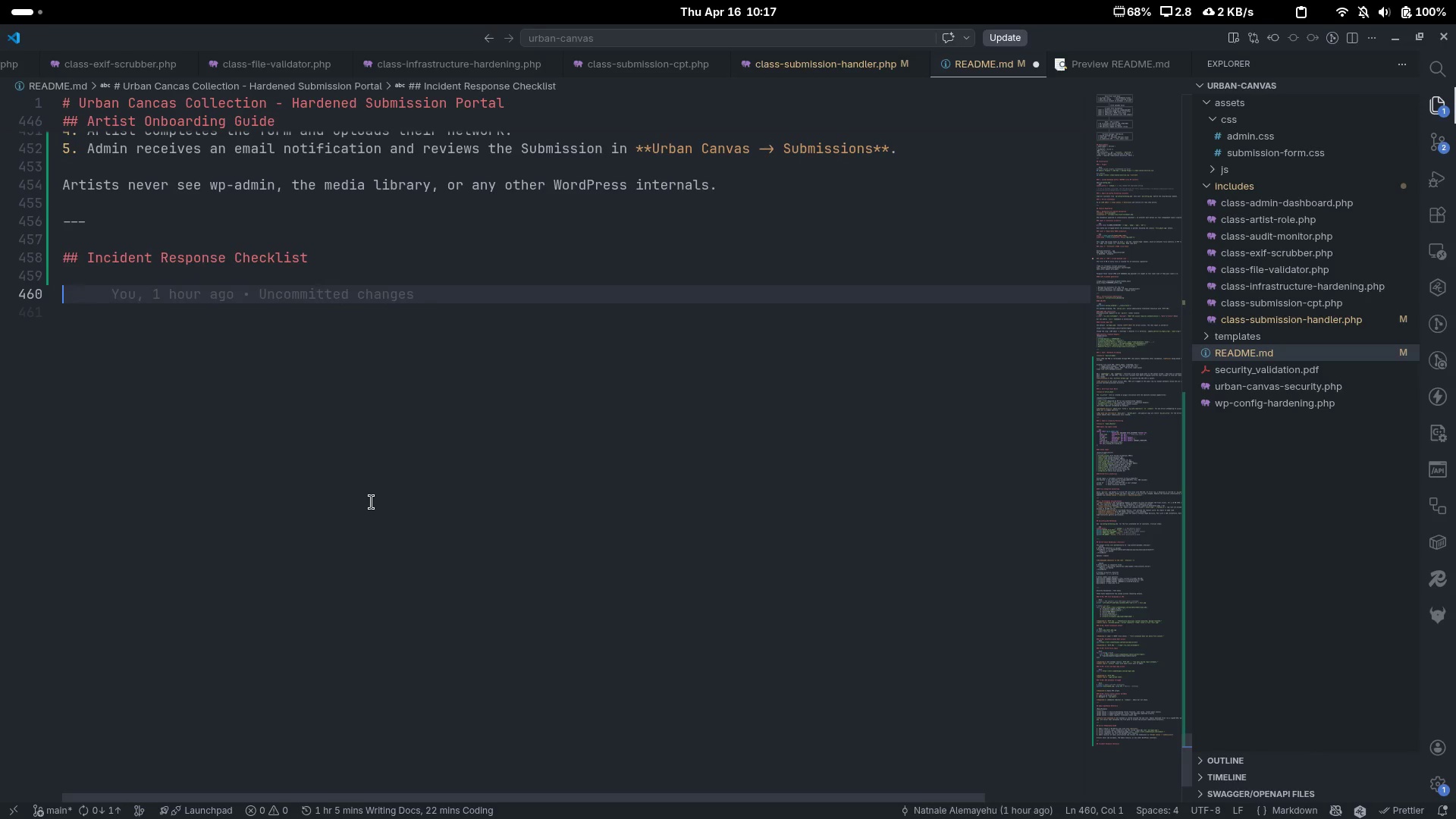 
type(If a breach s)
key(Backspace)
type(is susm)
key(Backspace)
type(pected.)
key(Backspace)
type( )
key(Backspace)
type(:)
 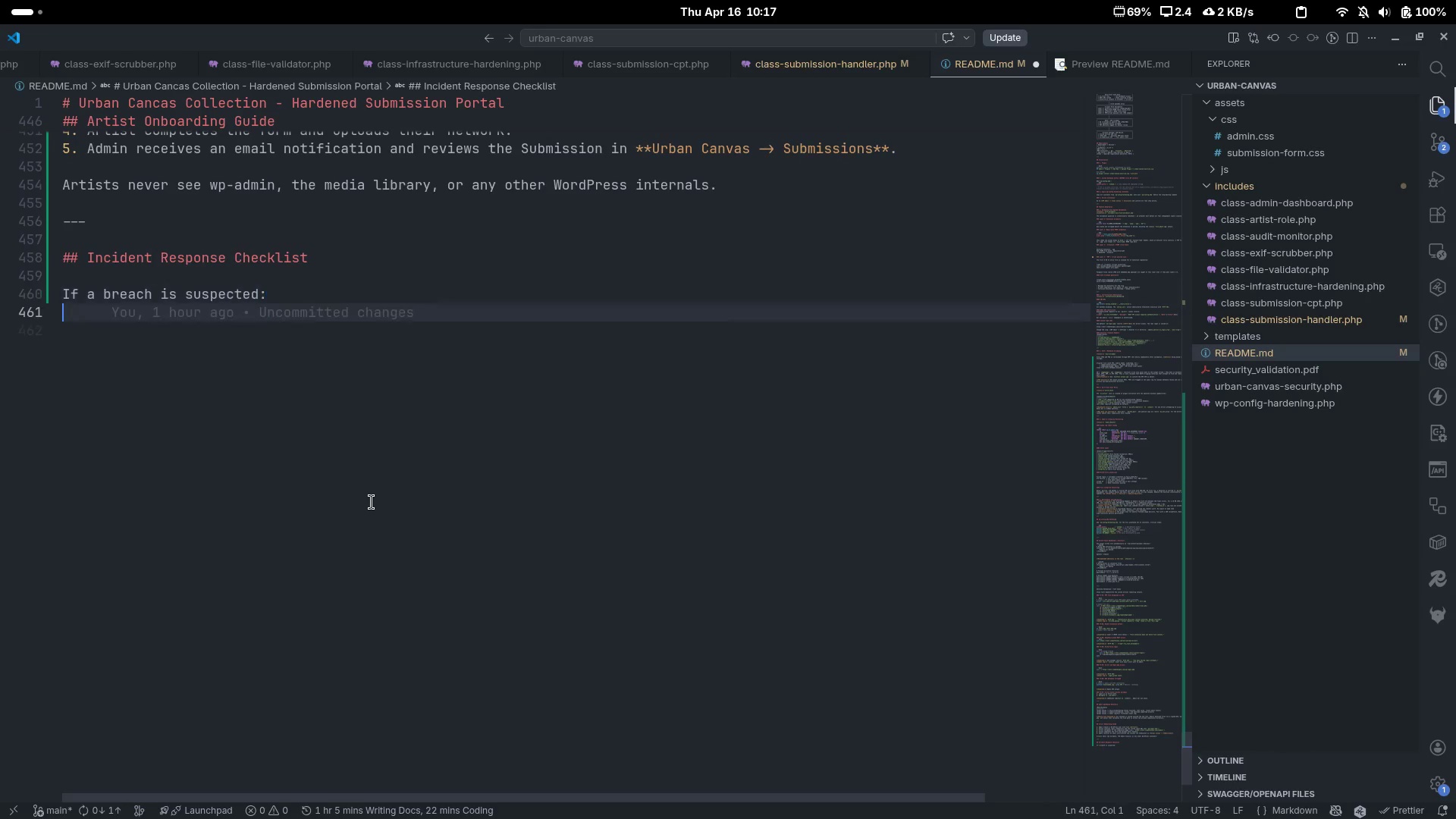 
key(Enter)
 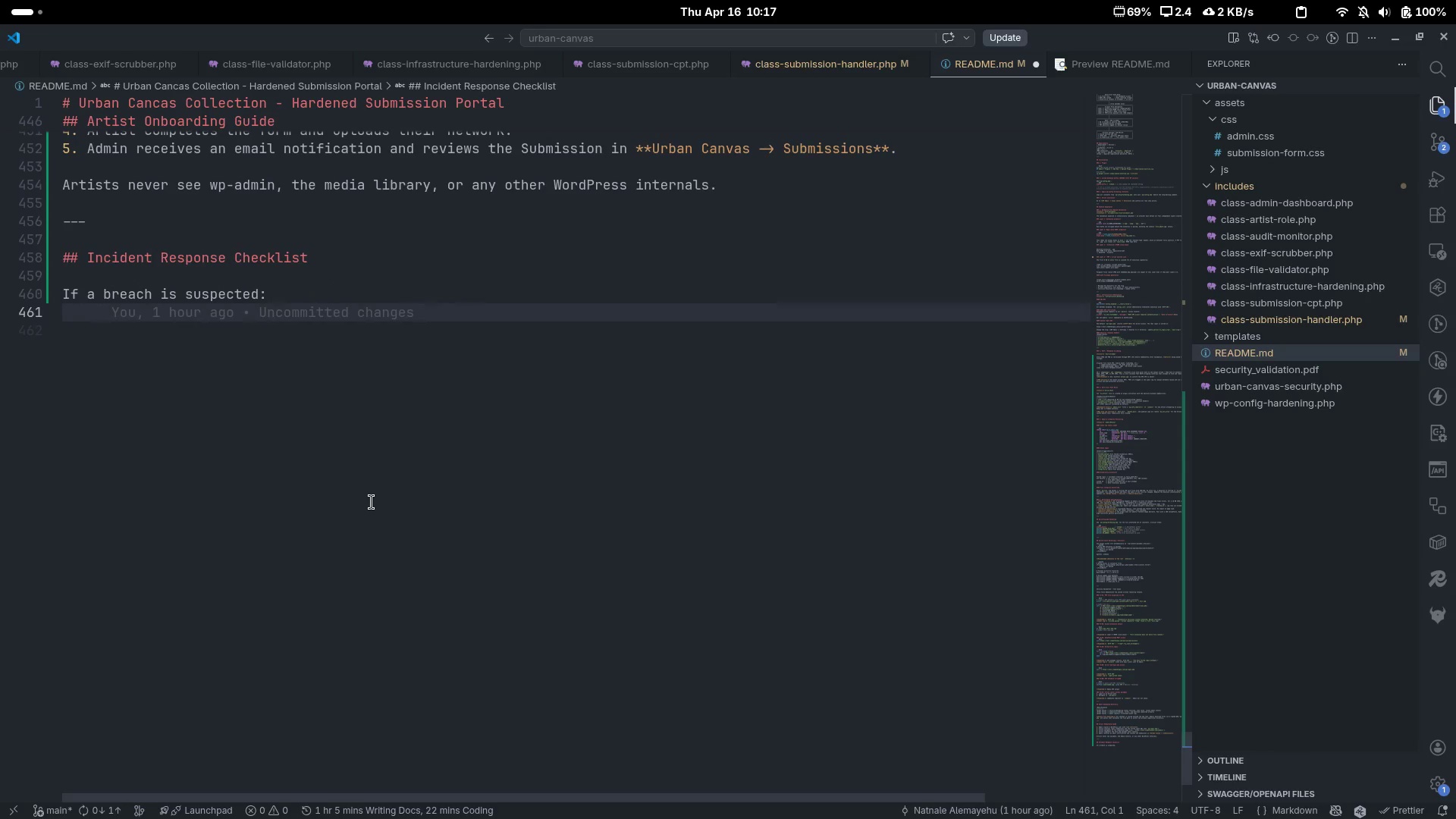 
key(Minus)
 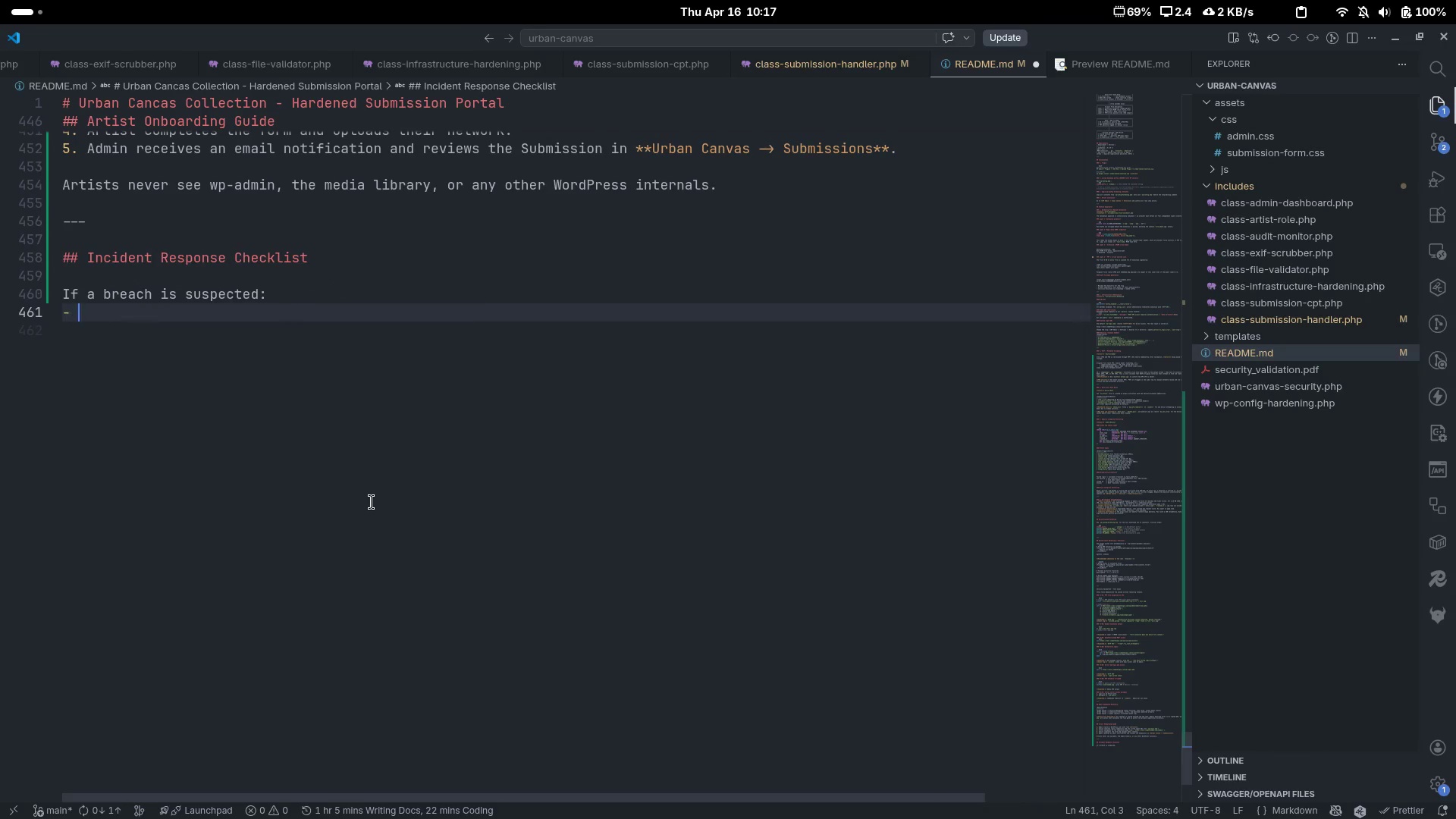 
key(Space)
 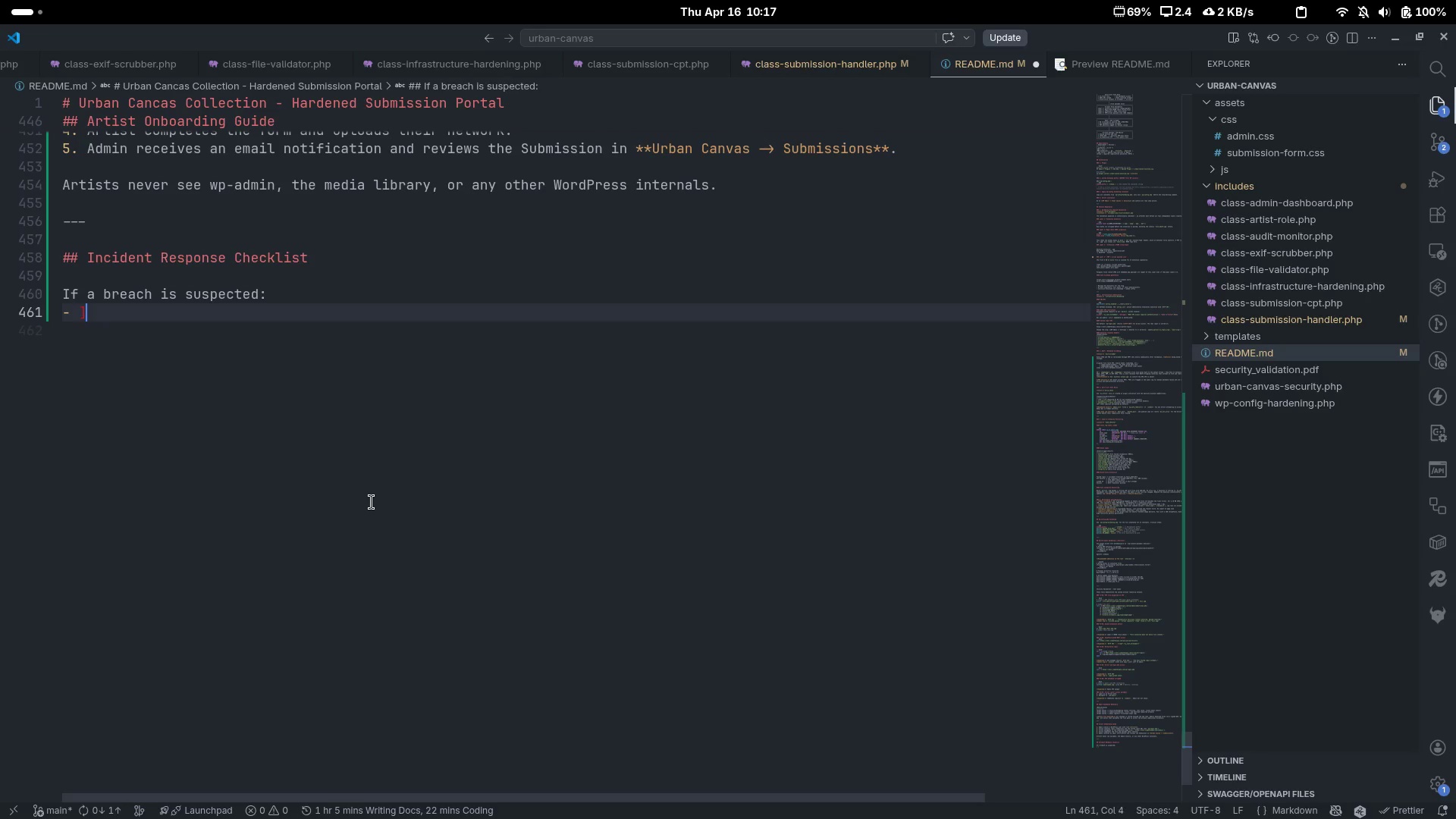 
key(BracketRight)
 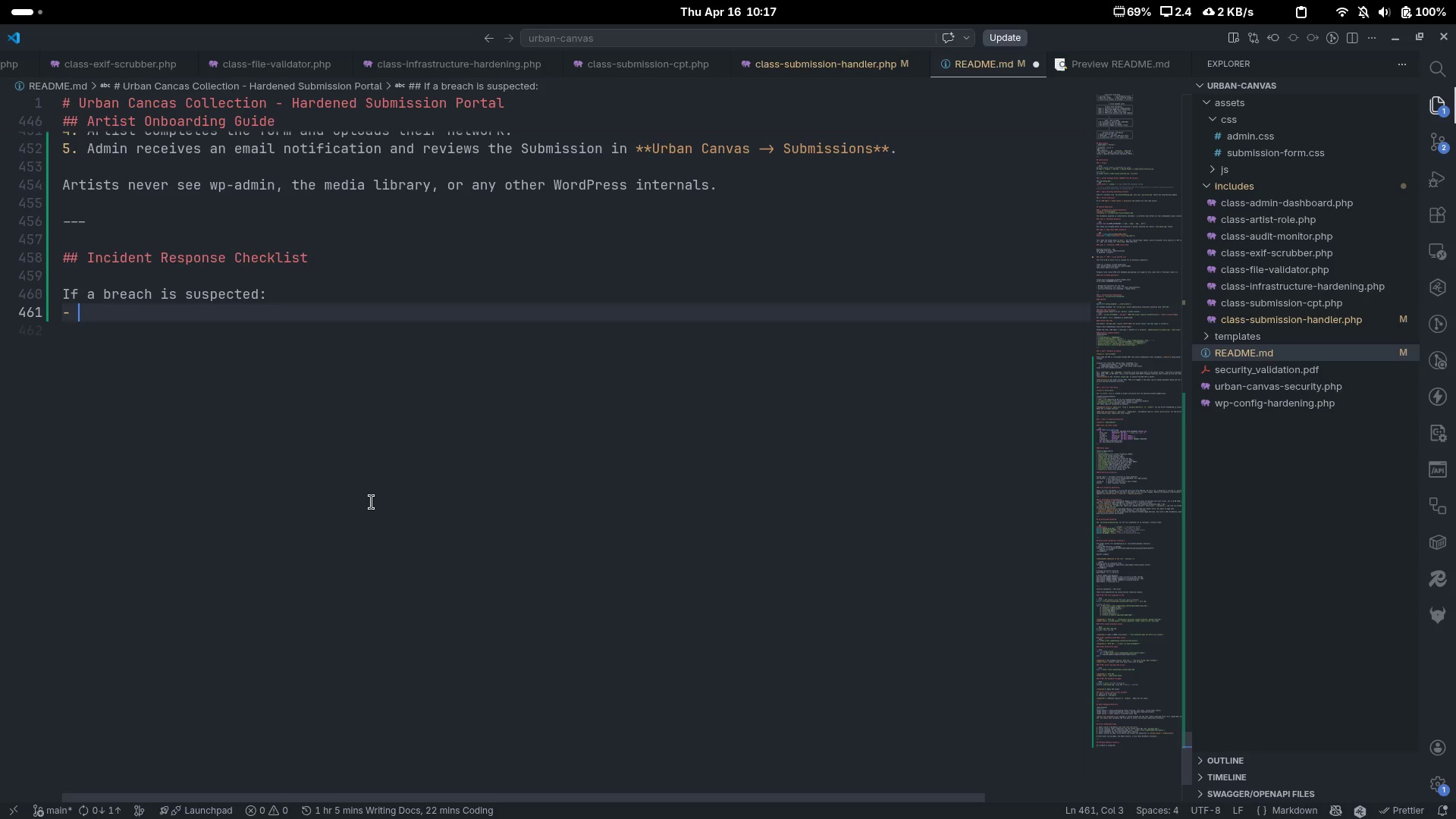 
key(Backspace)
 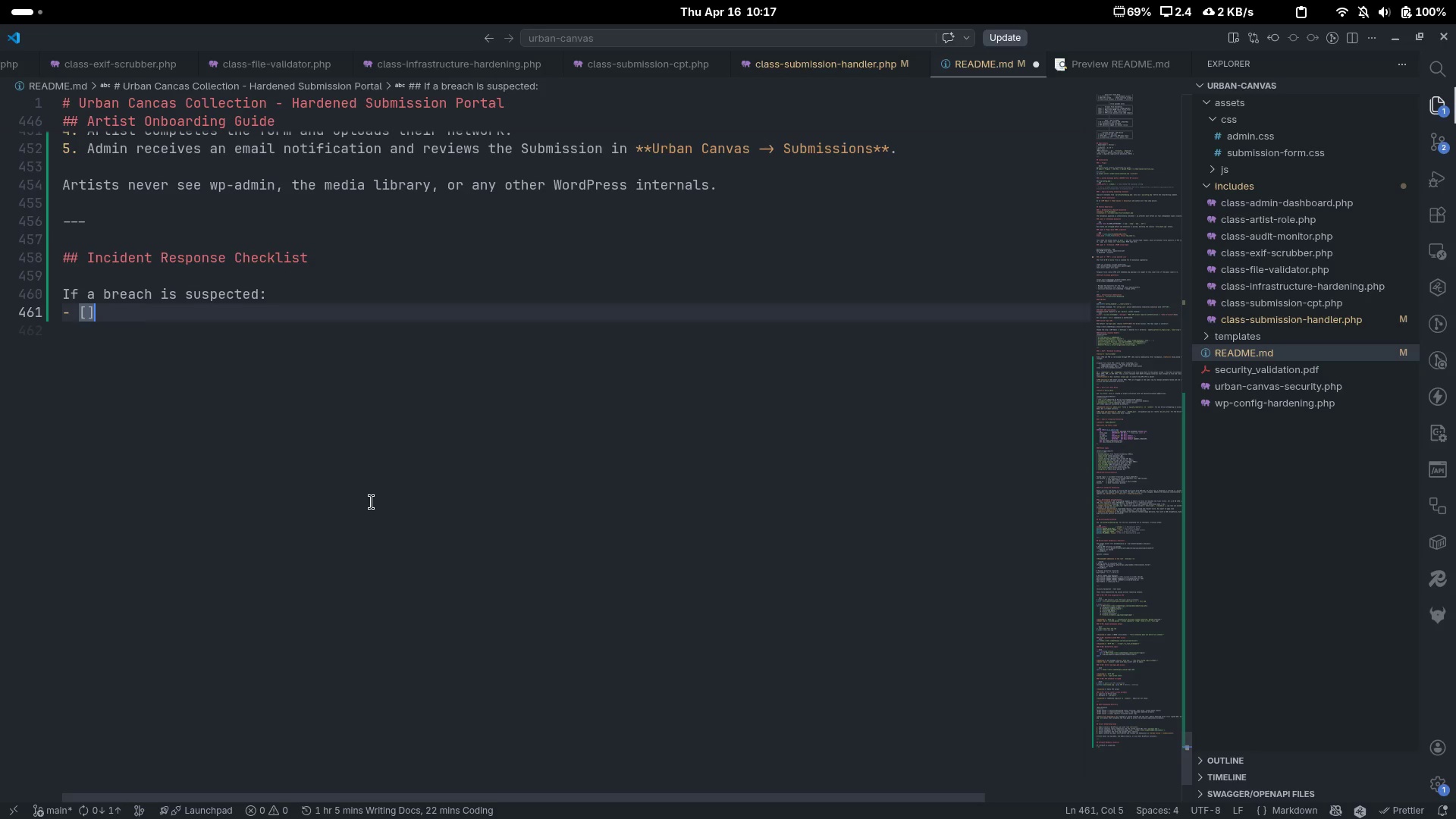 
key(BracketLeft)
 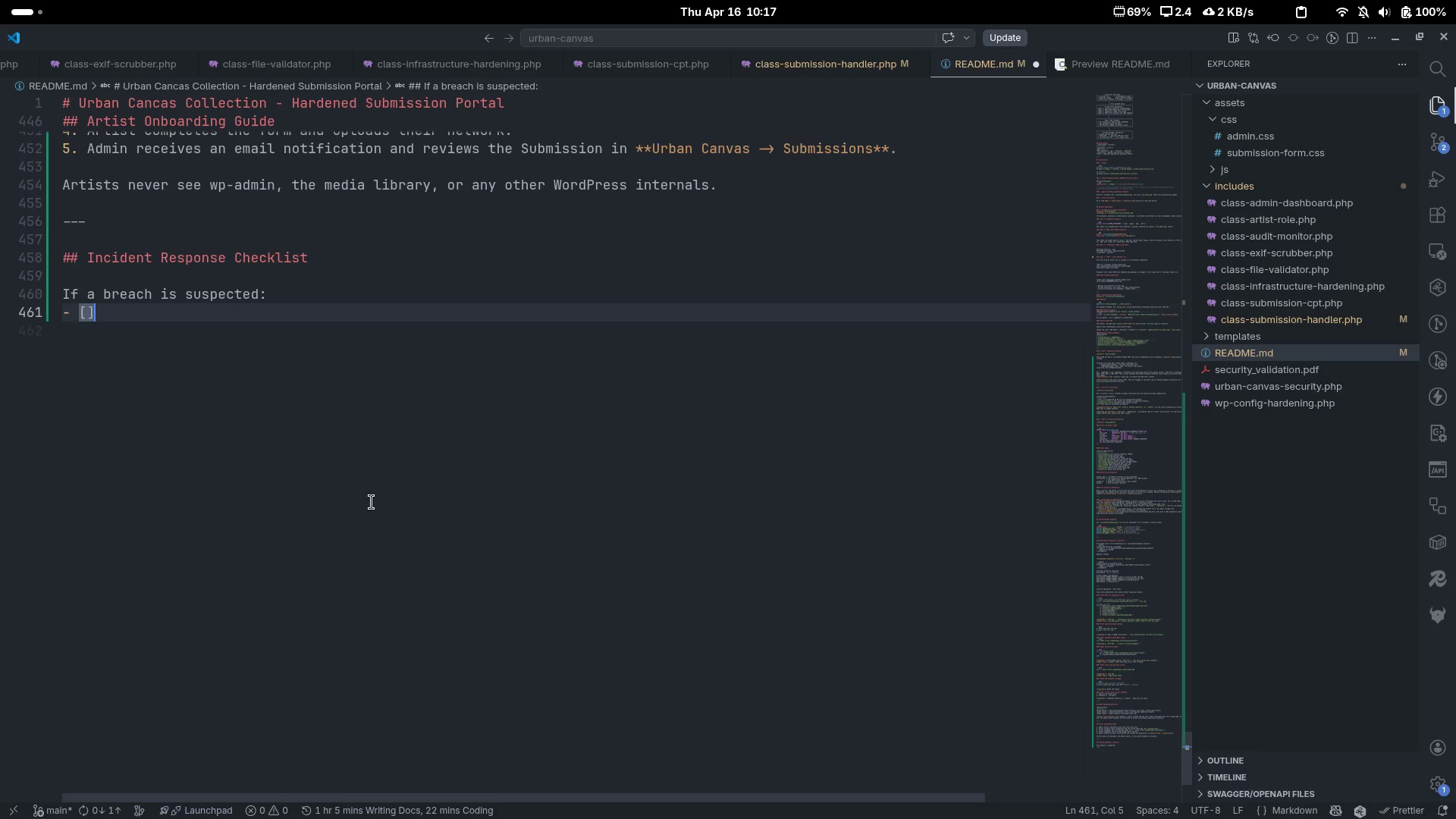 
key(BracketRight)
 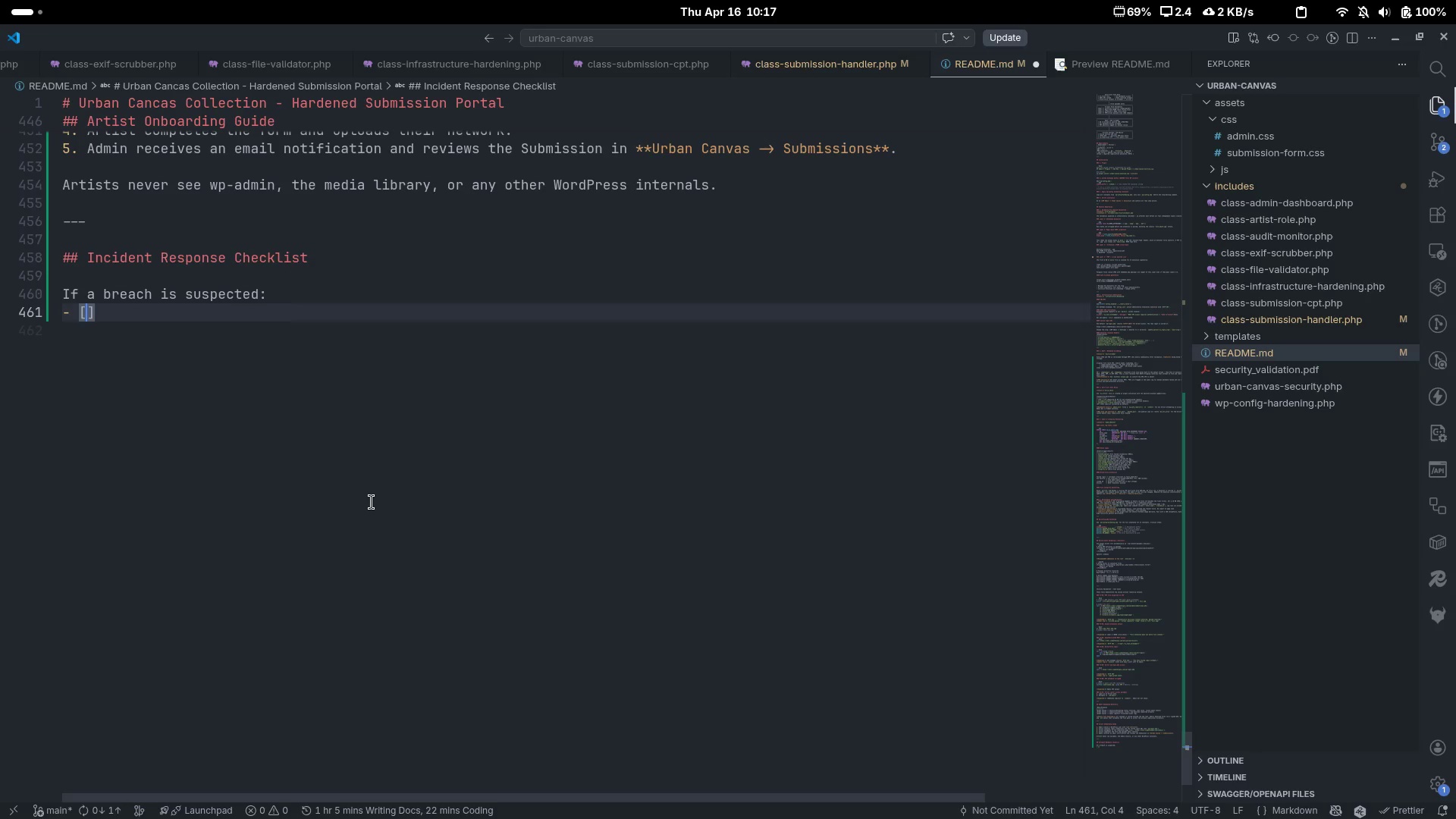 
key(ArrowLeft)
 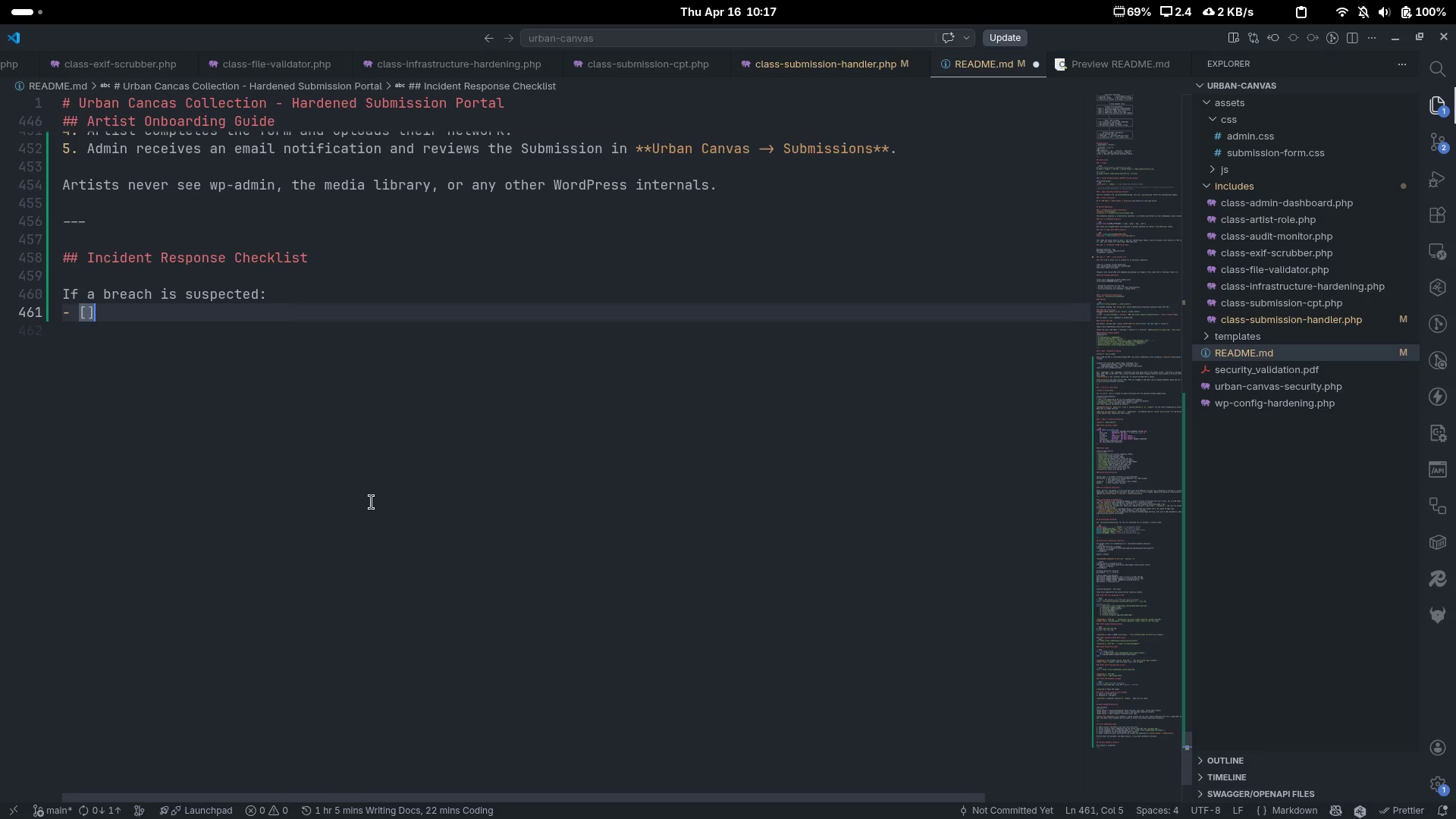 
key(ArrowRight)
 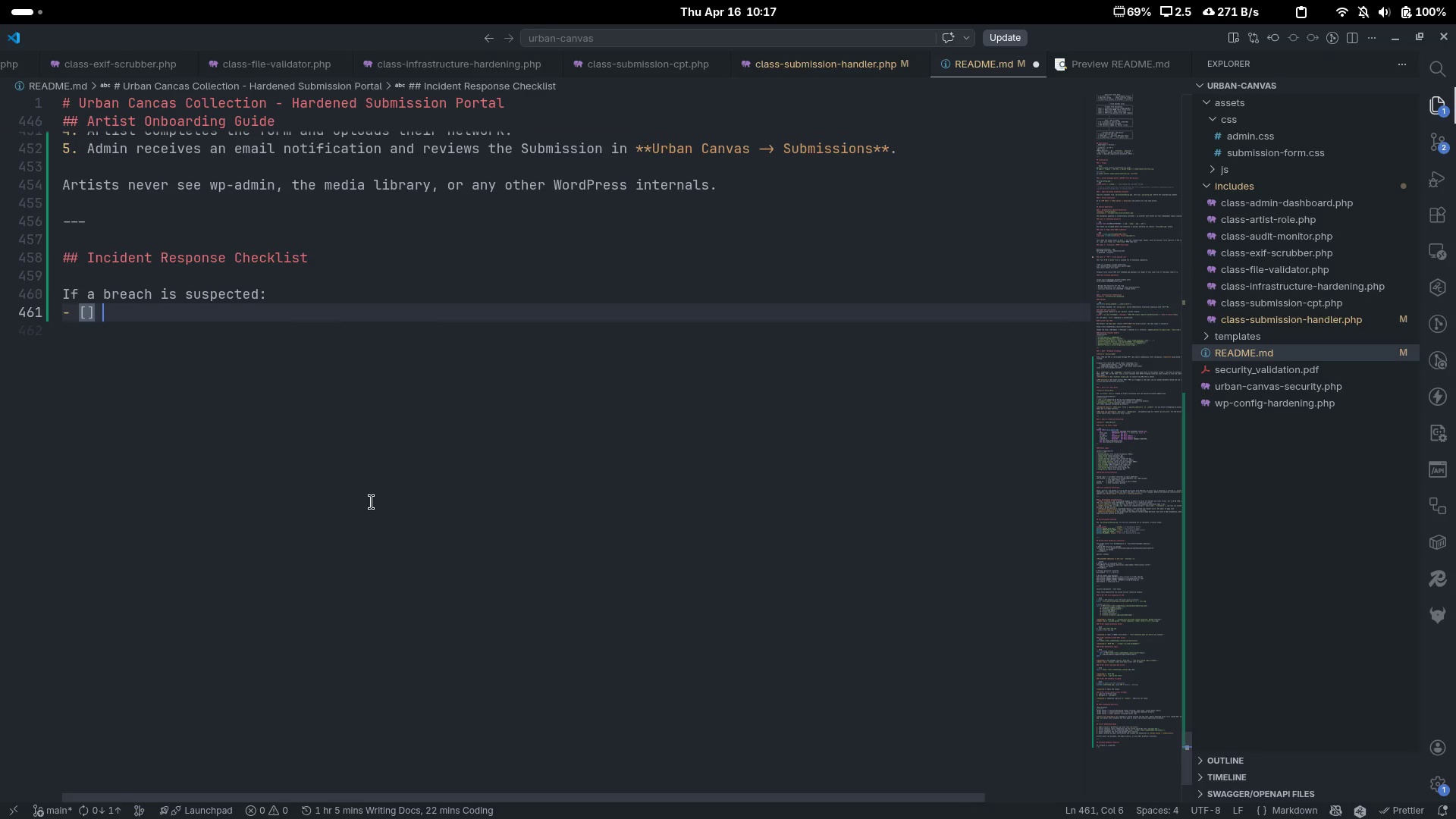 
type( ****)
 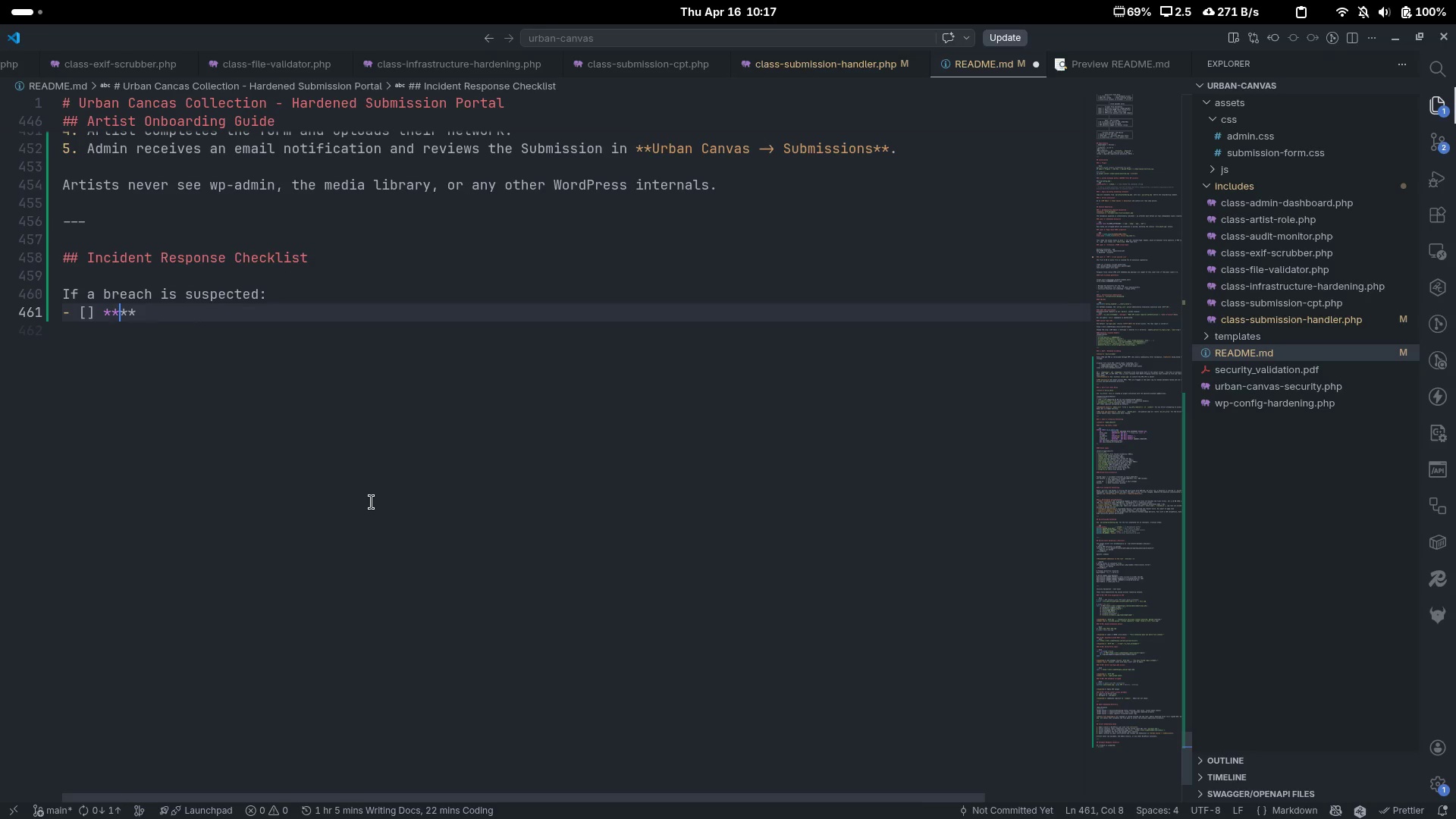 
 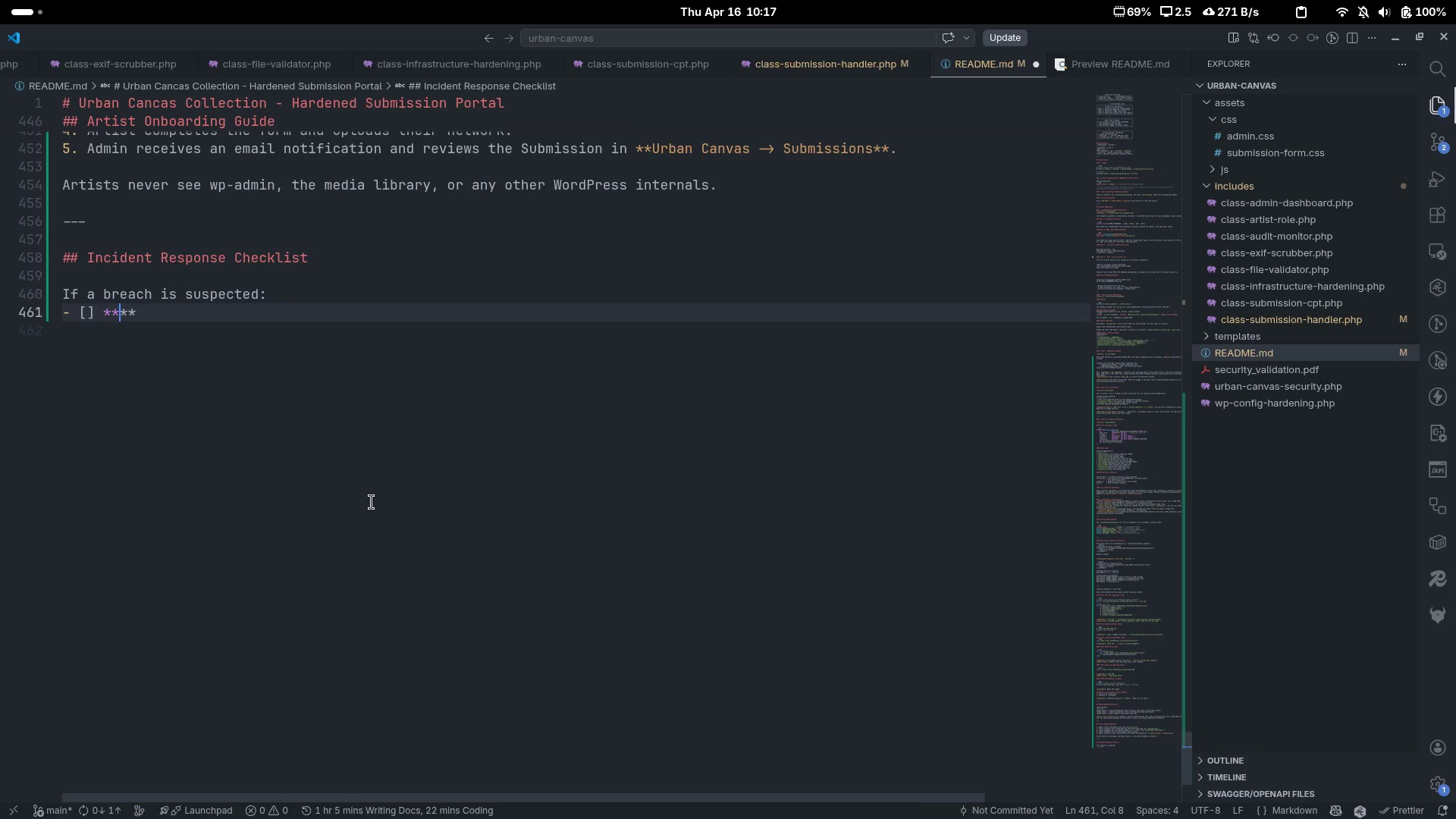 
key(ArrowLeft)
 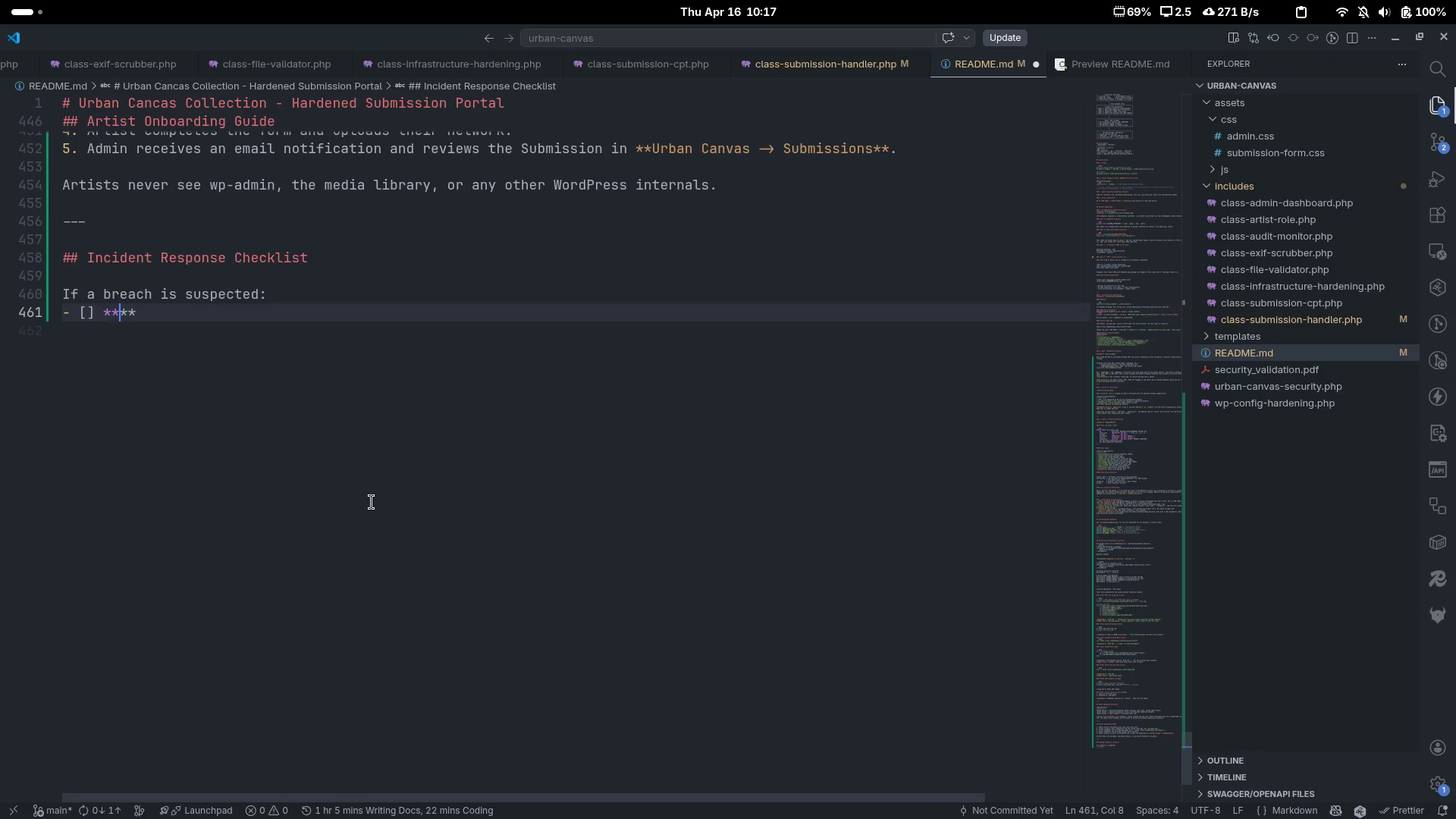 
key(ArrowLeft)
 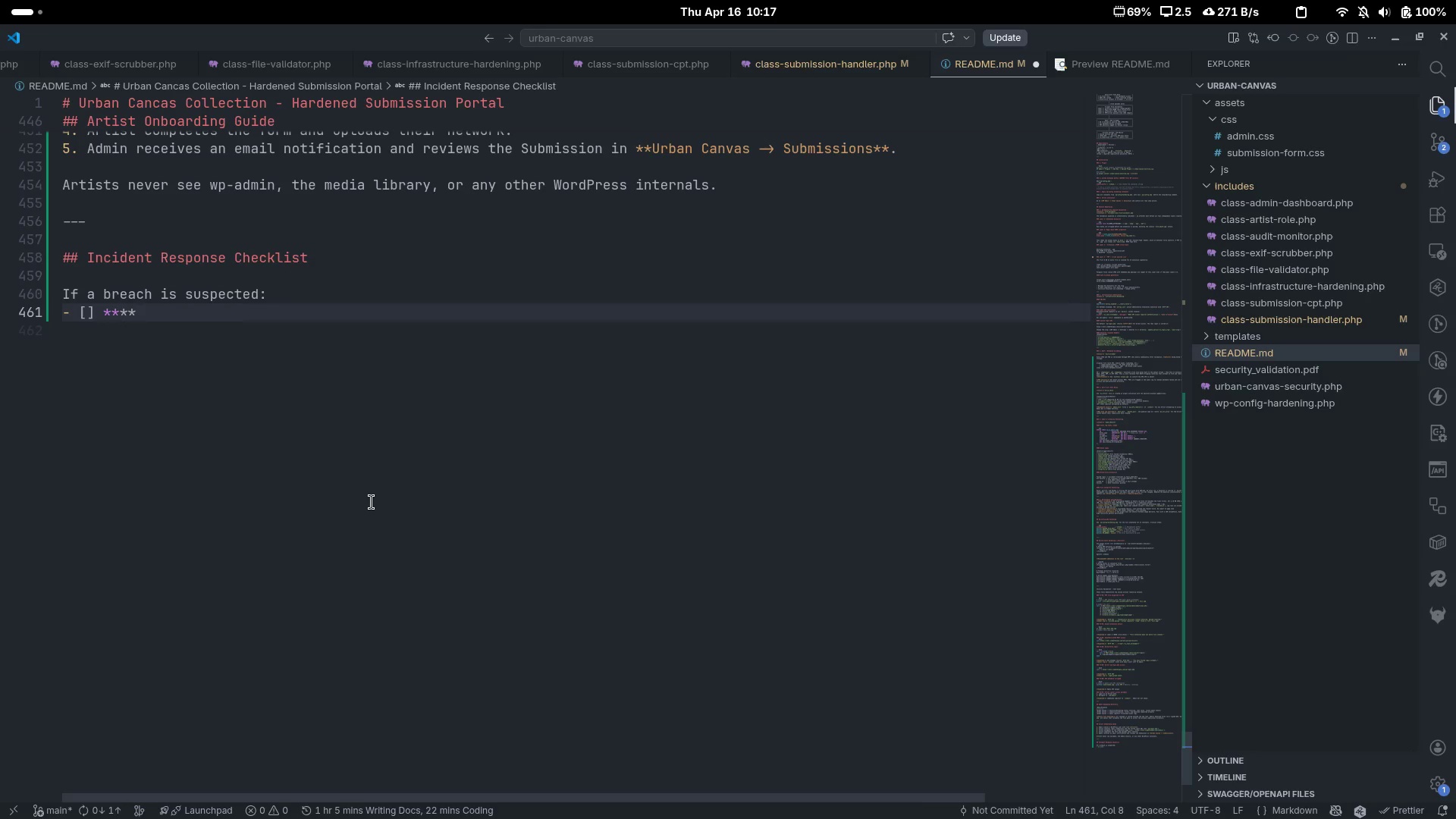 
type(Rotate credentials:)
 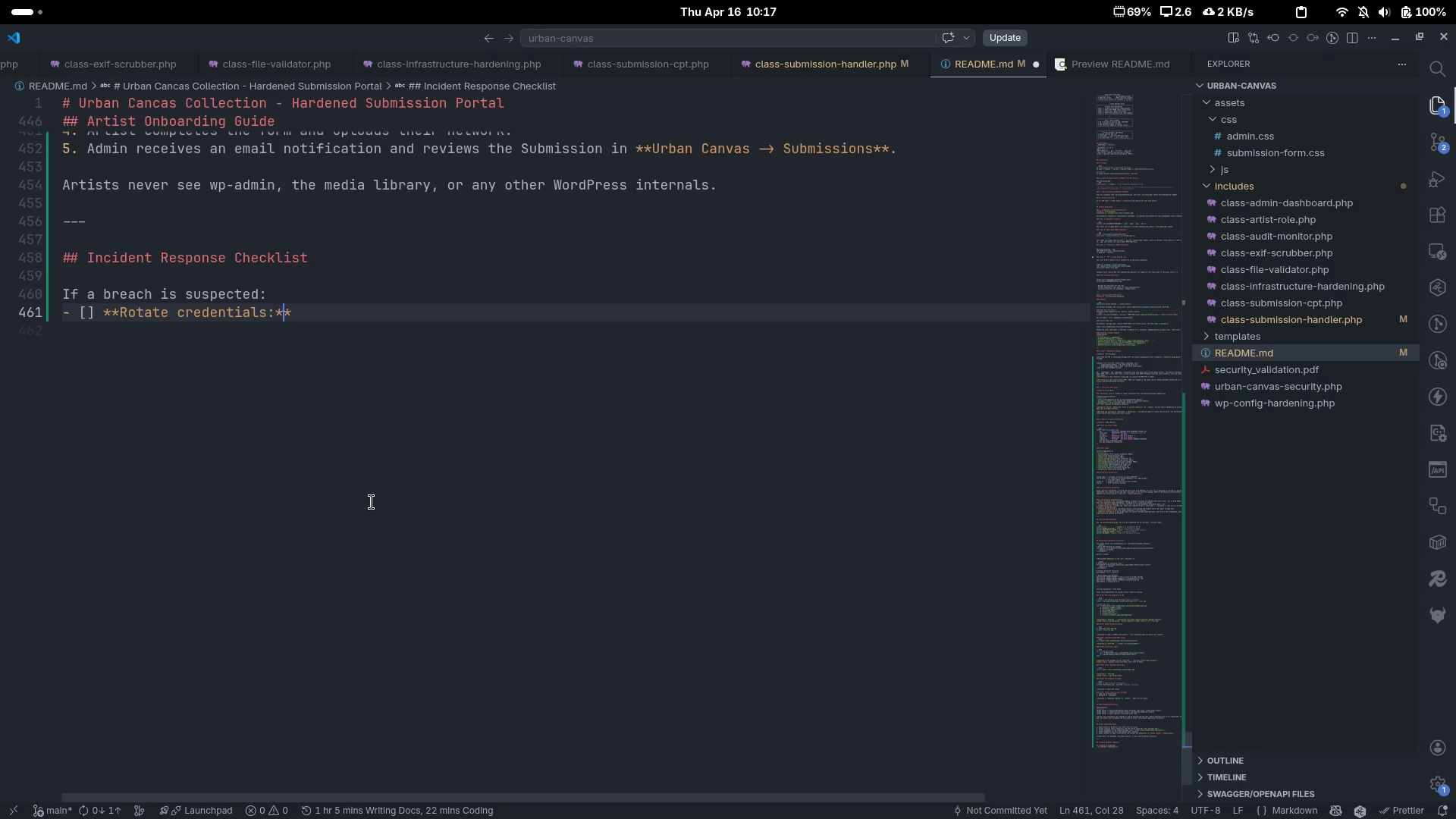 
key(ArrowRight)
 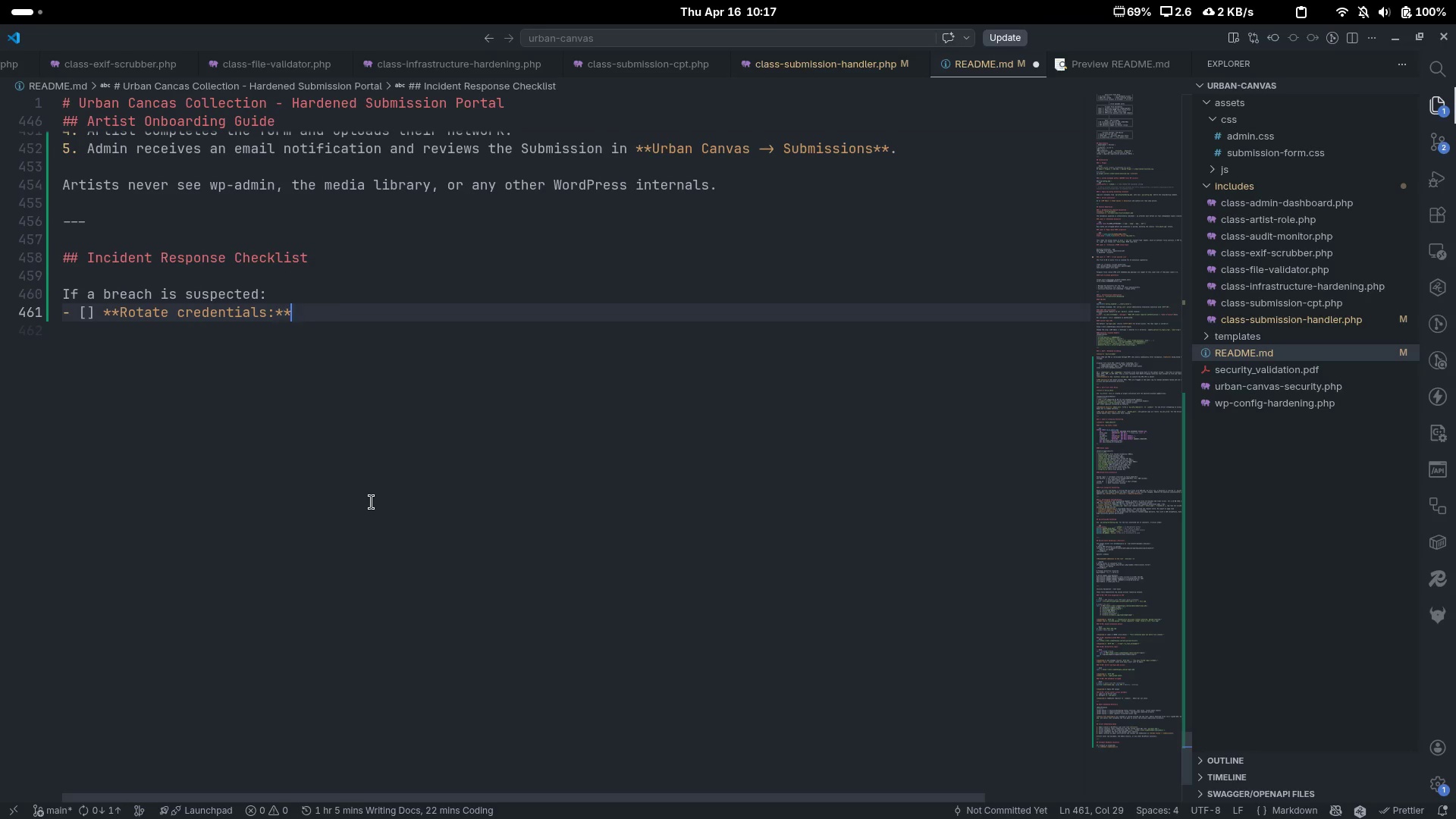 
key(ArrowRight)
 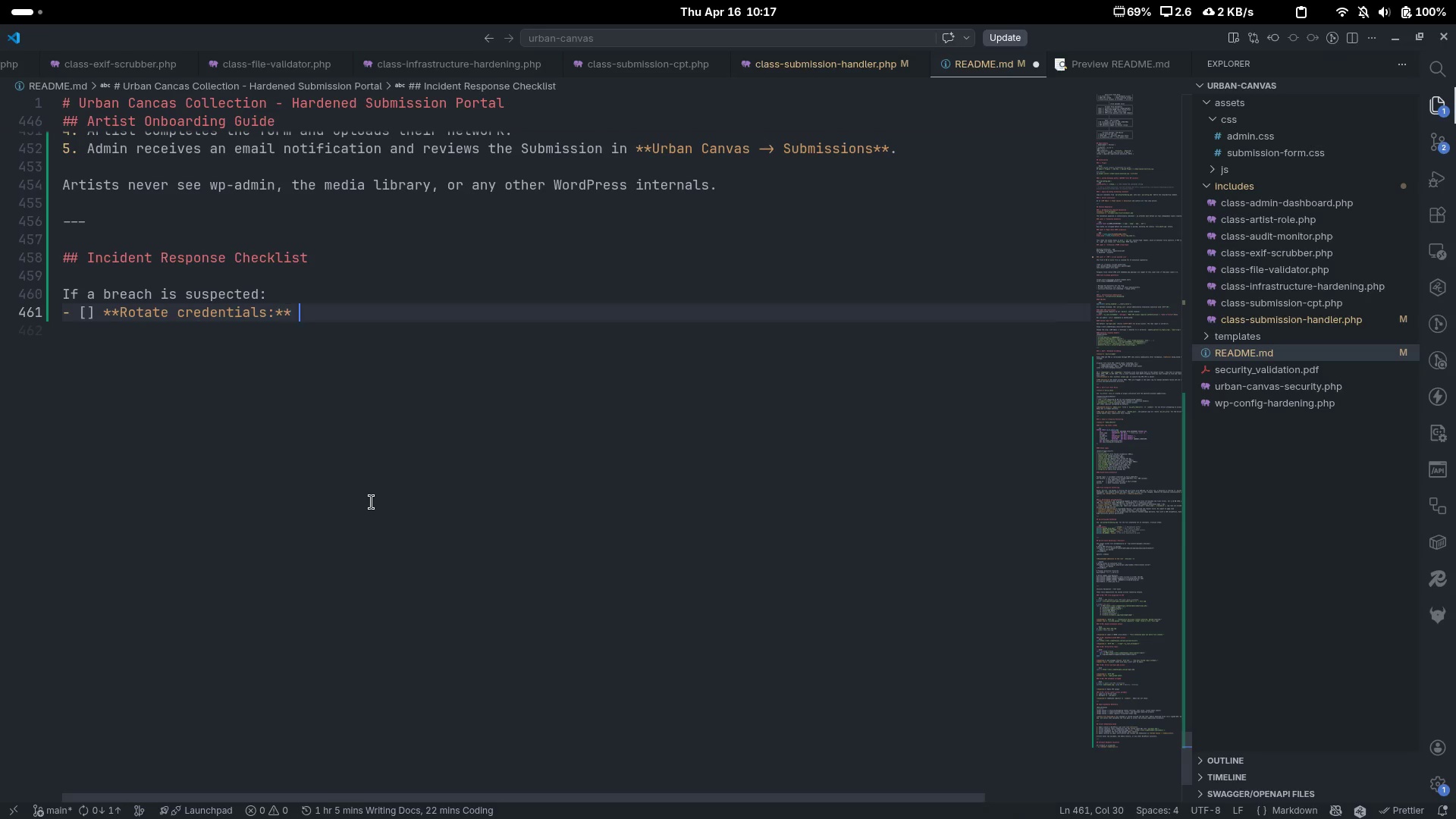 
type( Change all teh )
key(Backspace)
 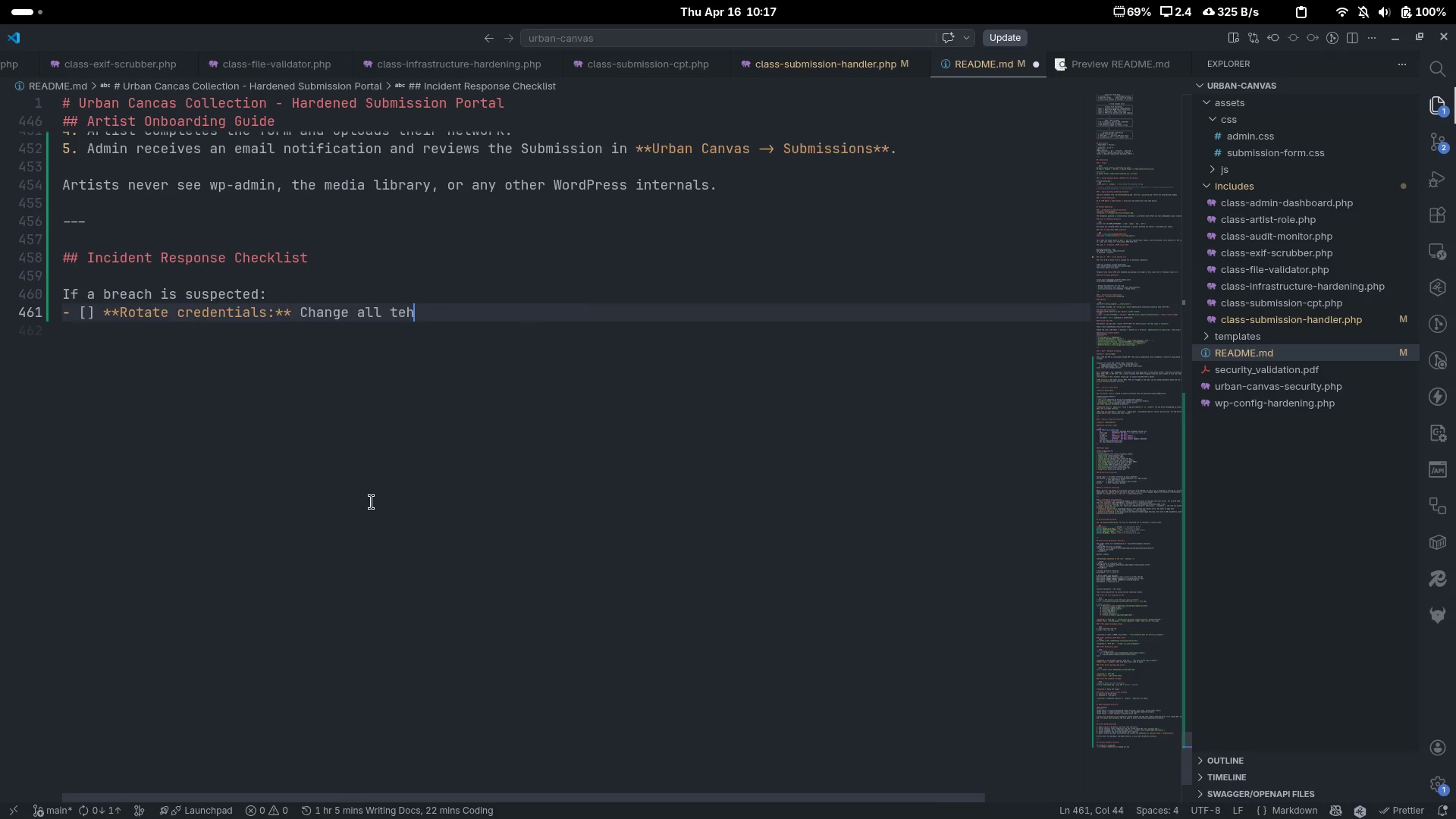 
key(Control+ControlLeft)
 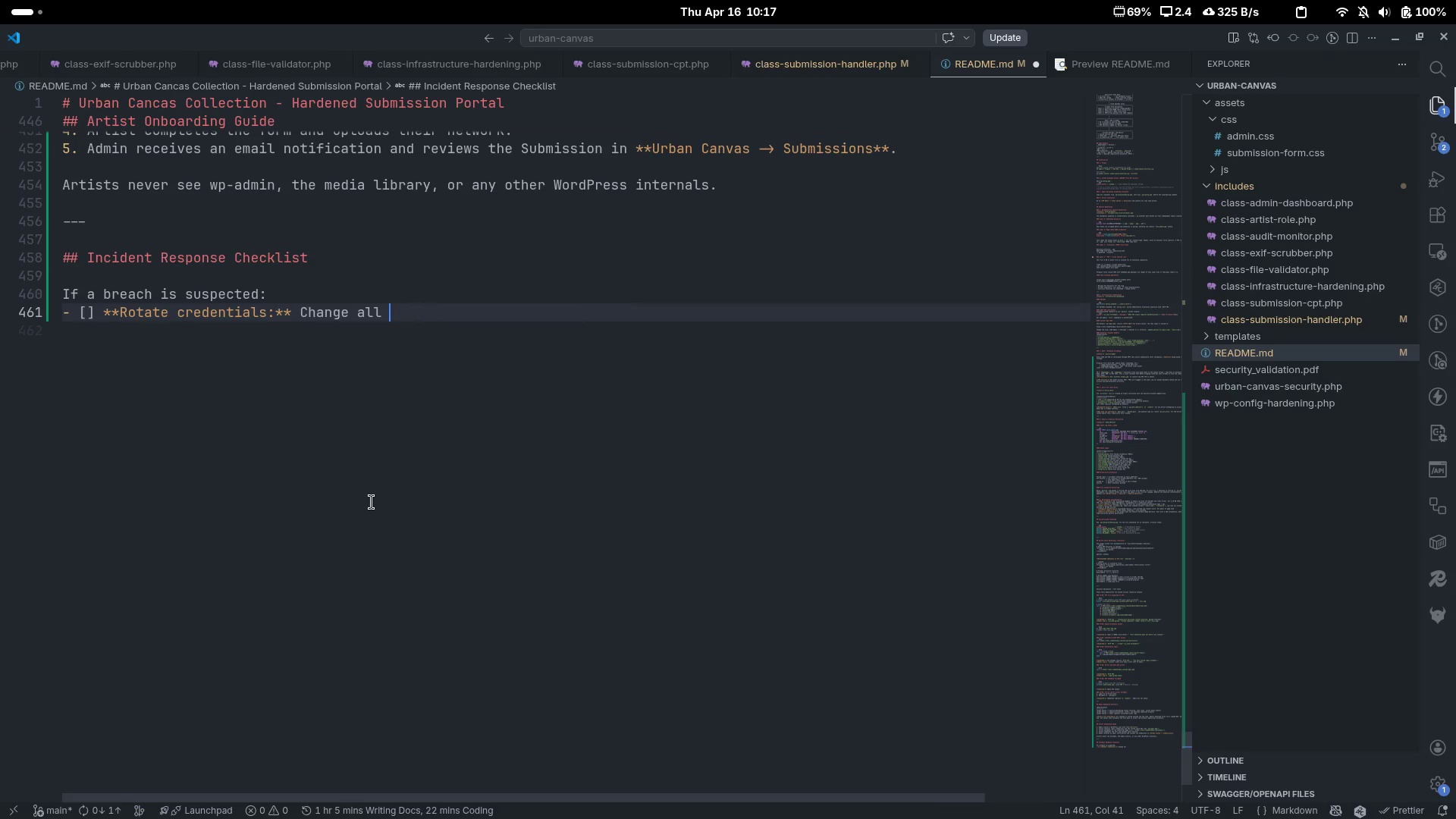 
key(Control+Backspace)
 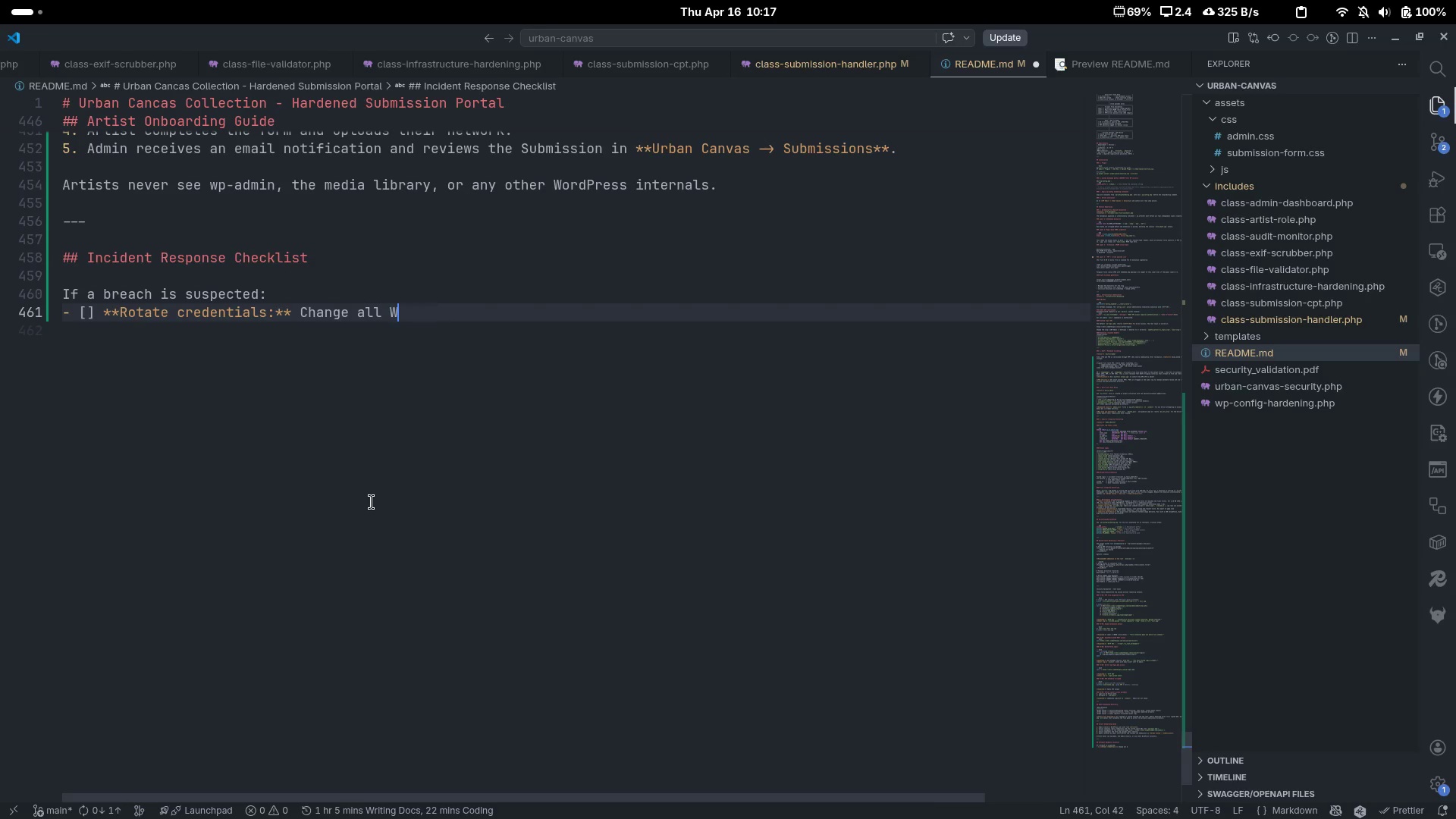 
type(WP admin passeord)
key(Backspace)
 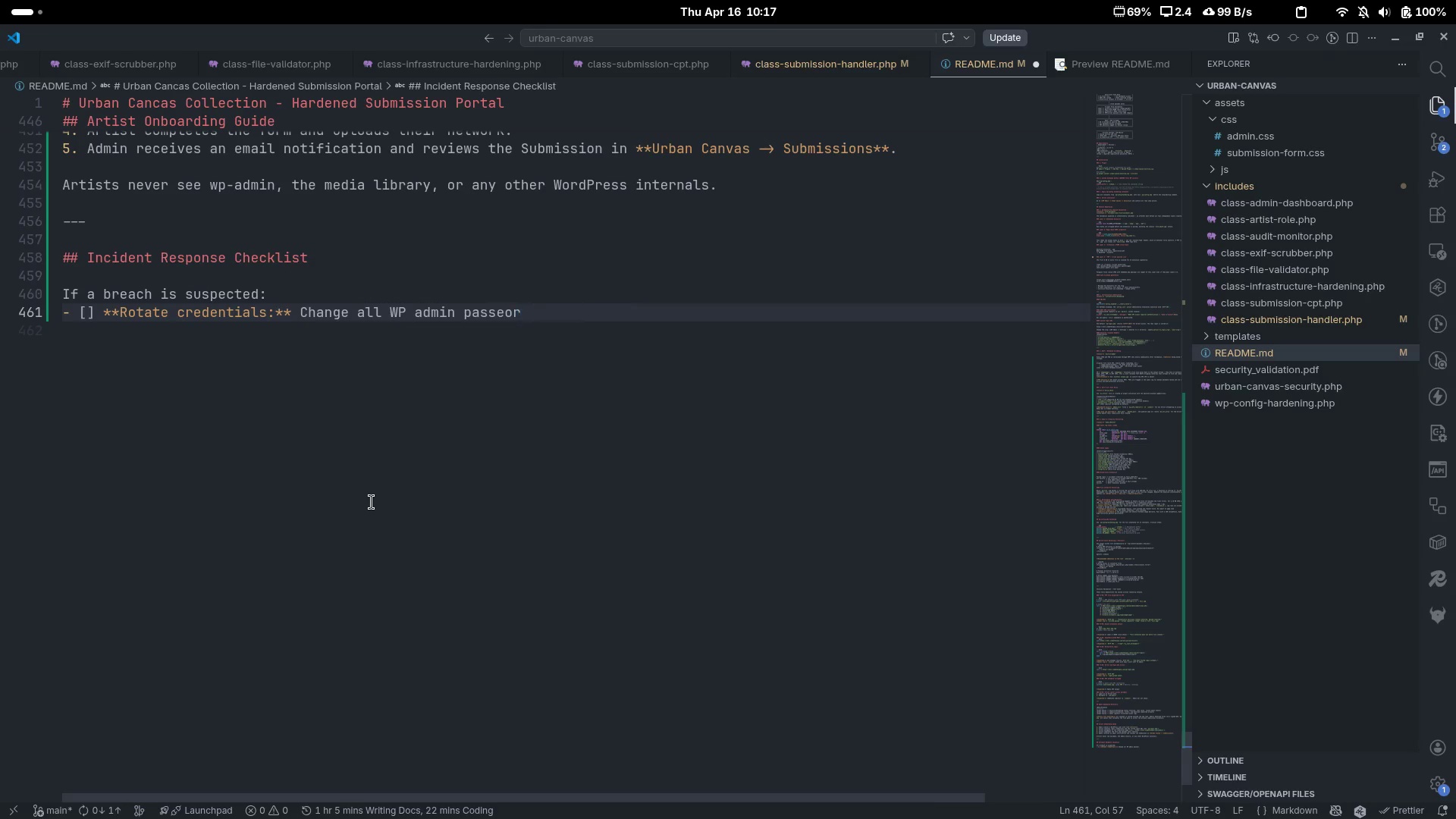 
key(Control+ControlLeft)
 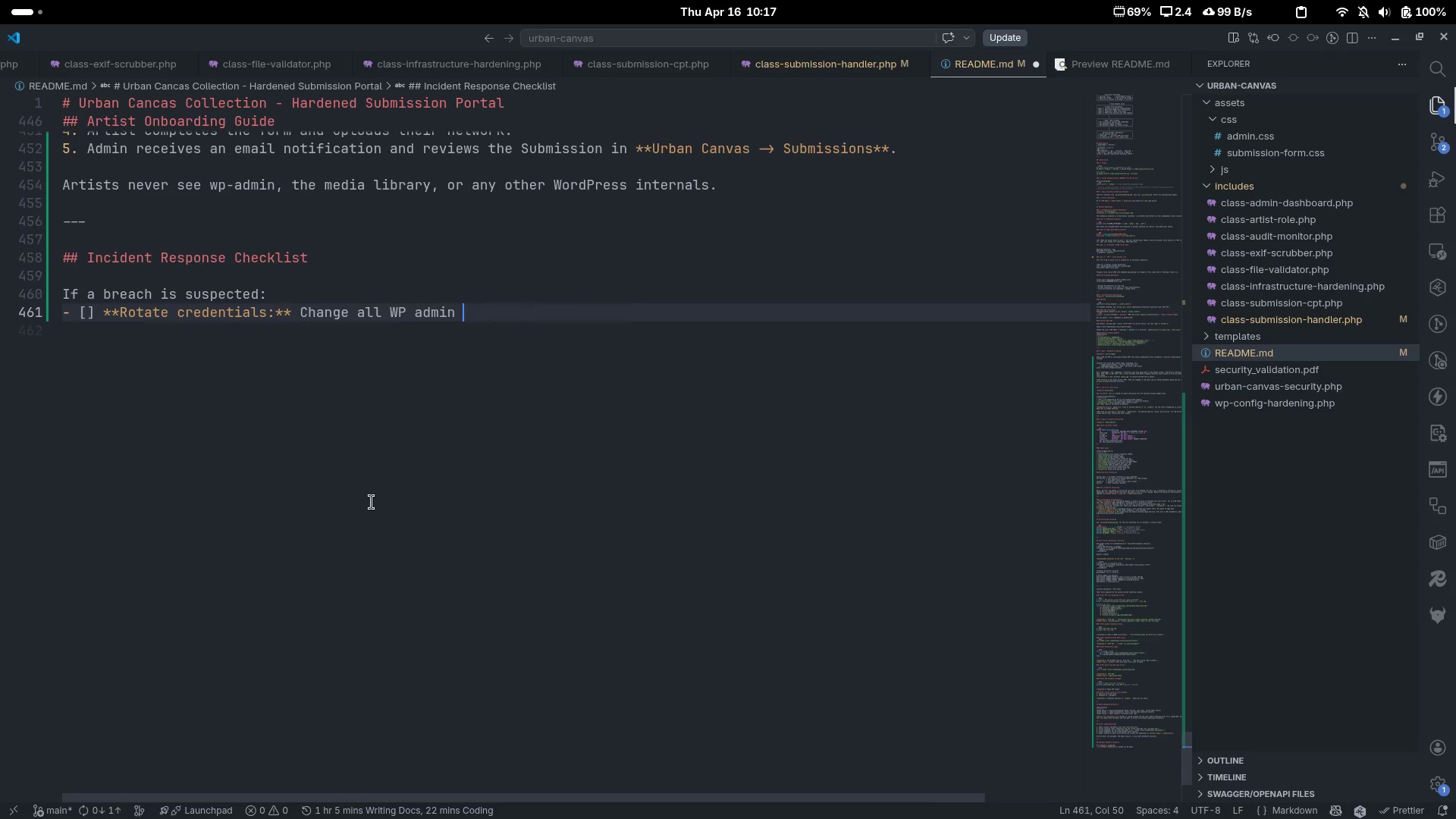 
key(Control+Backspace)
 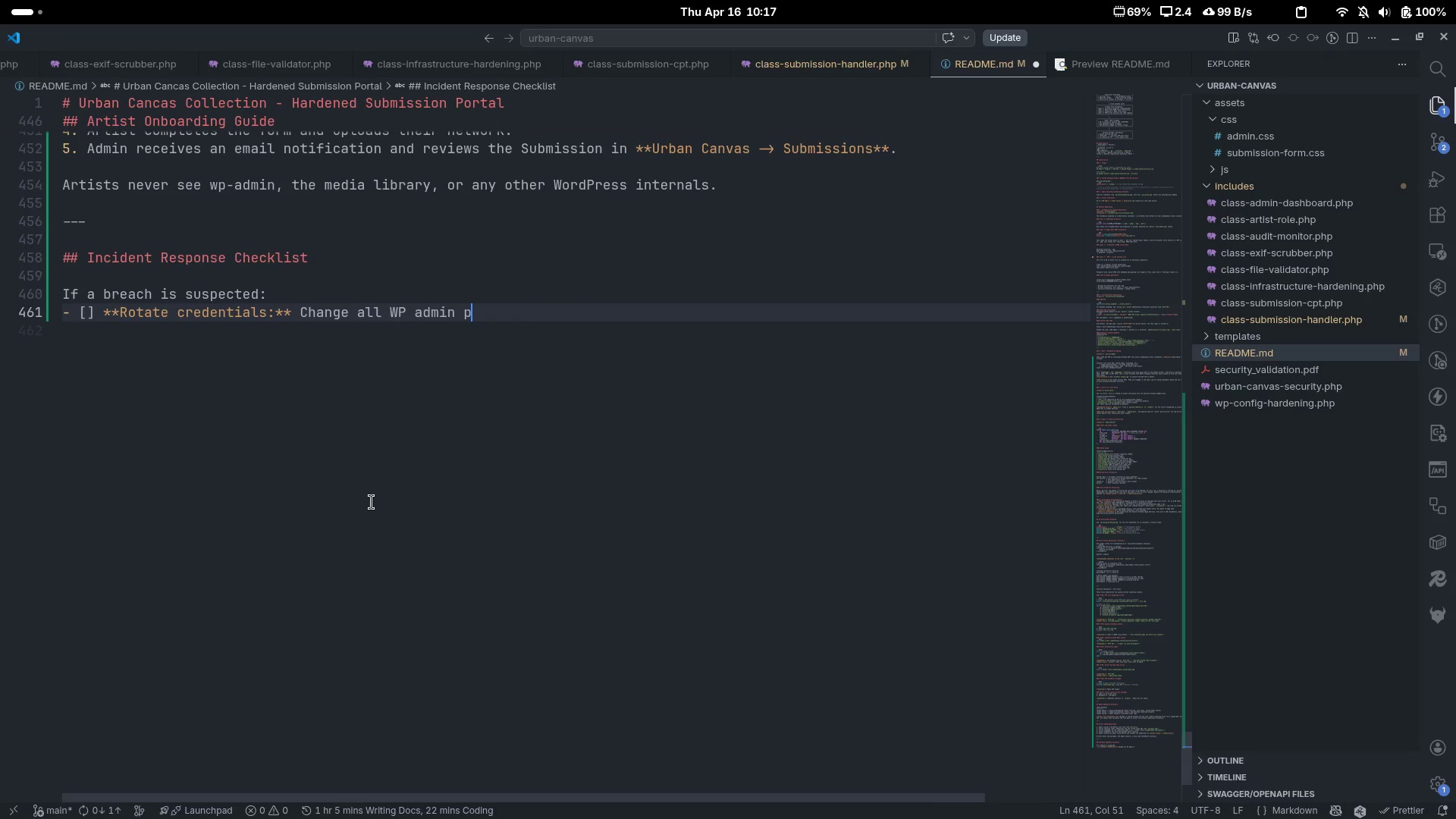 
type(passwords and Application Passwod)
key(Backspace)
type(rds.)
 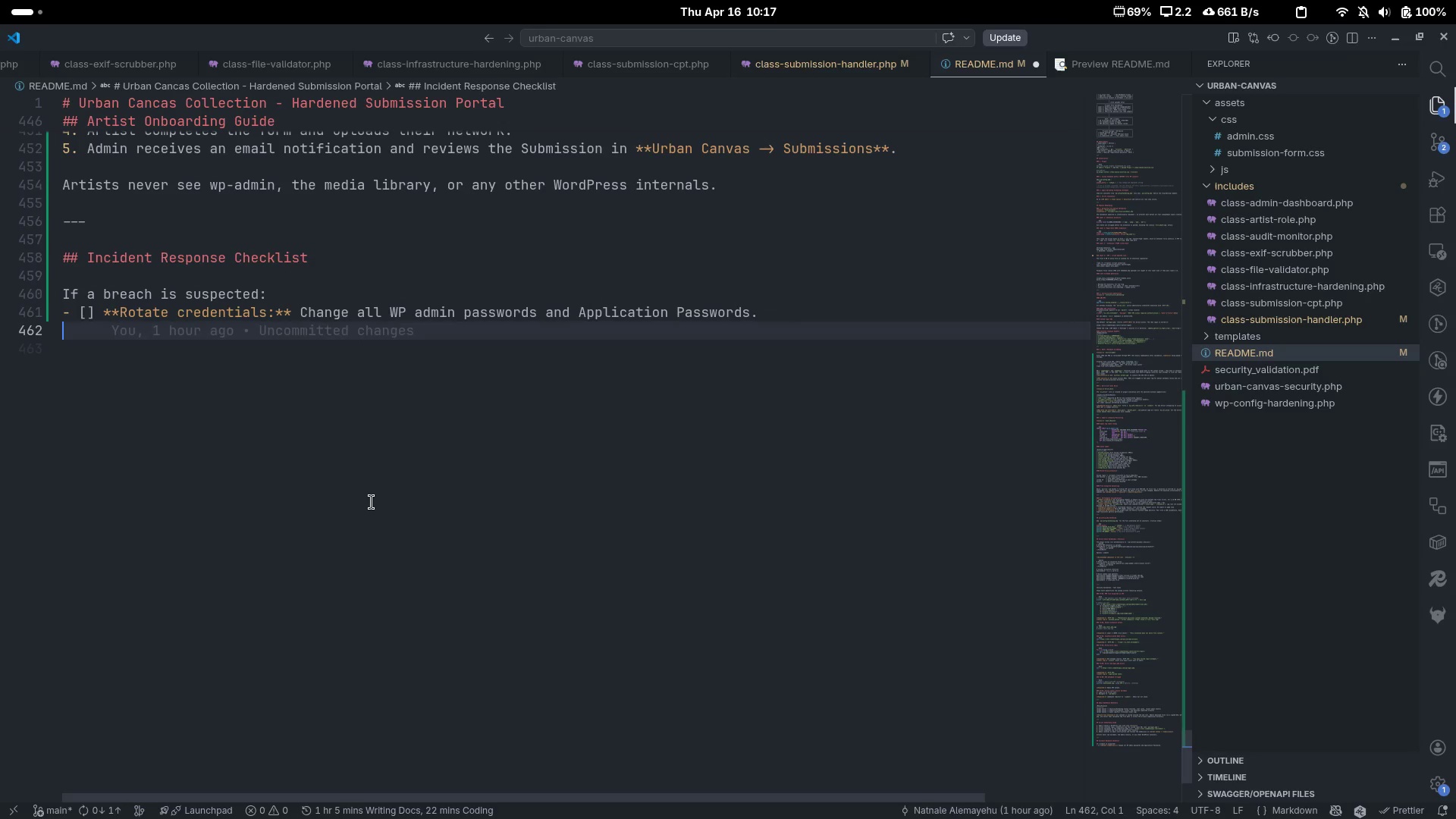 
key(Enter)
 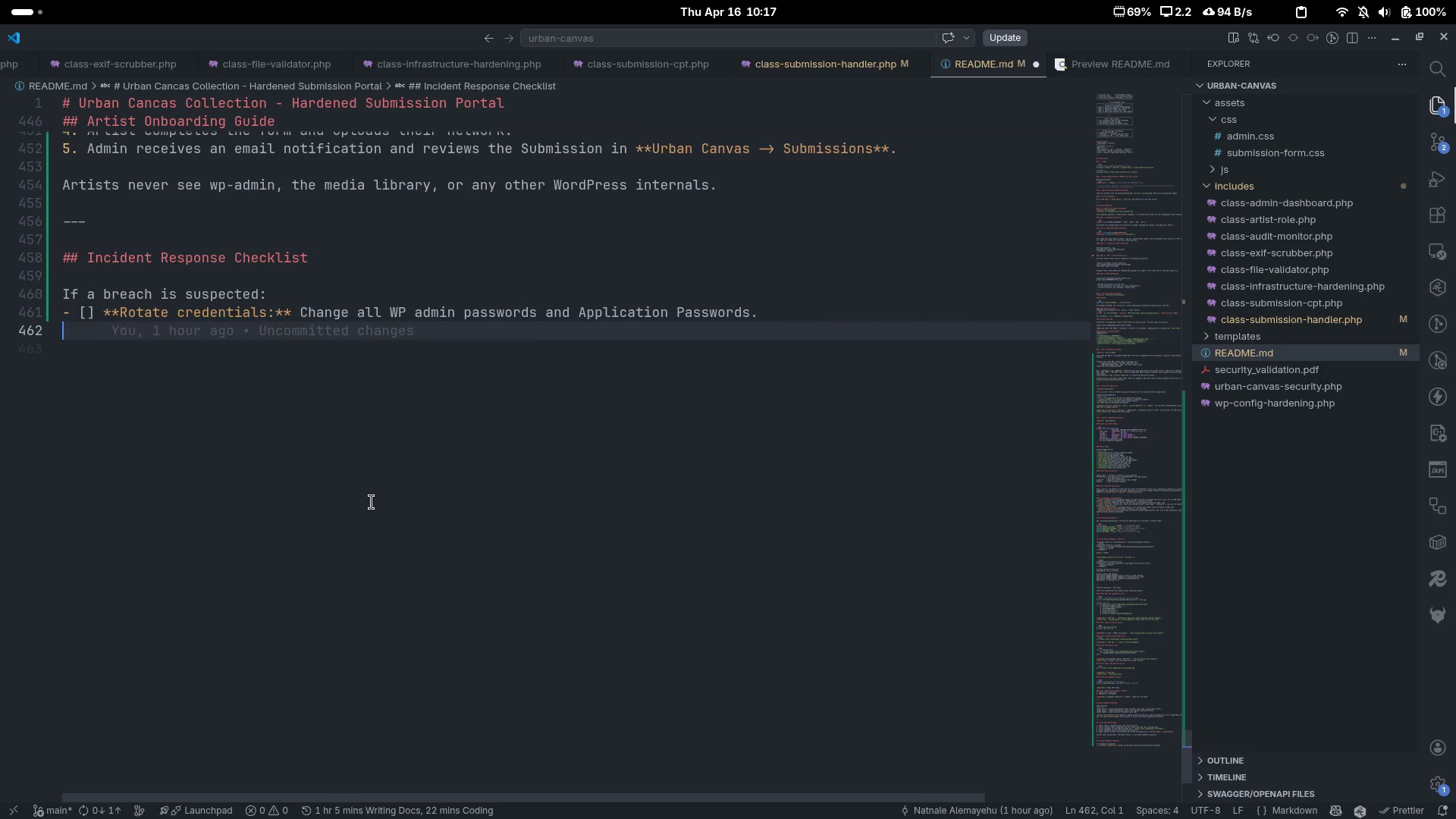 
type(- []s)
key(Backspace)
type( **)
 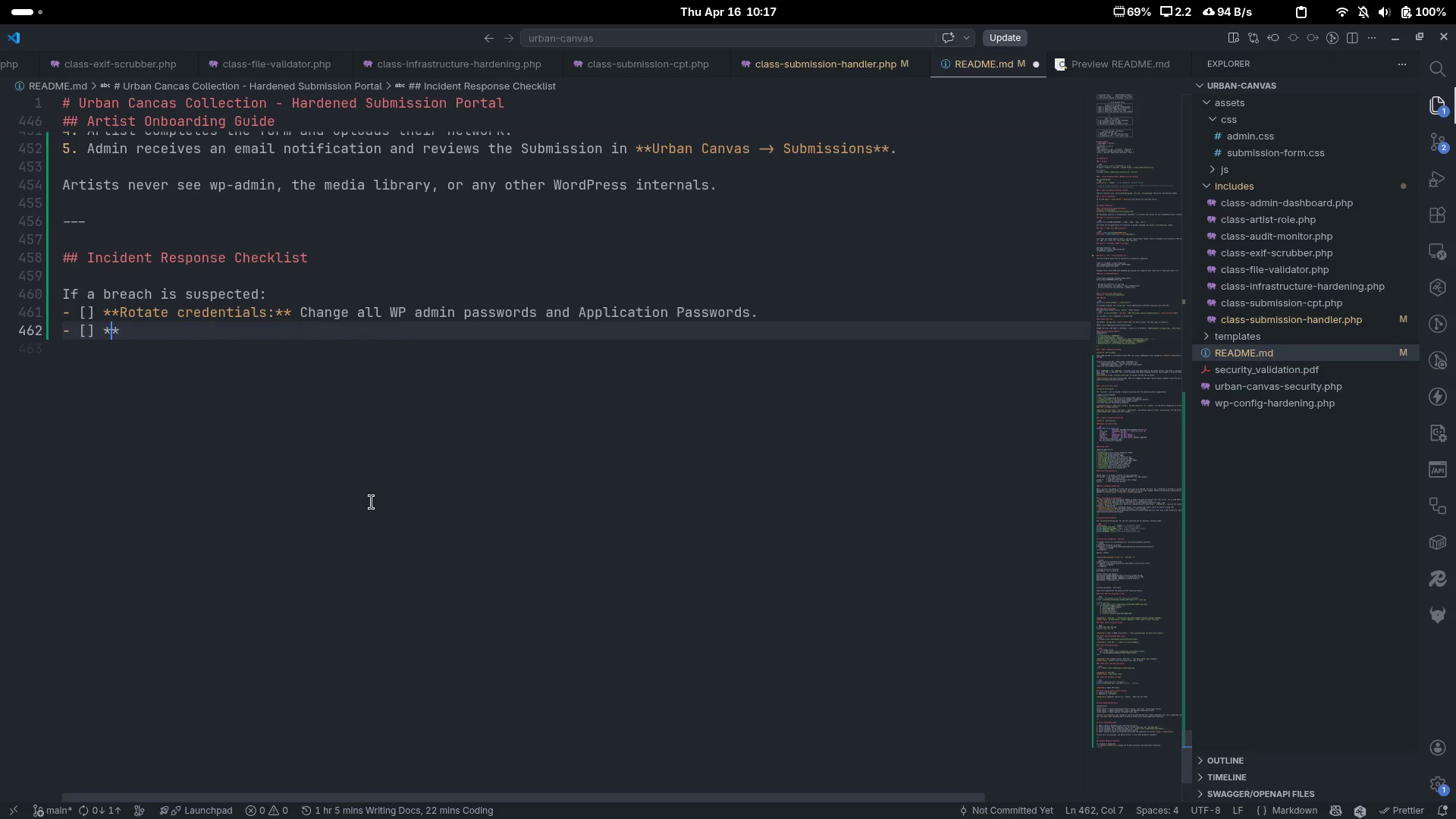 
 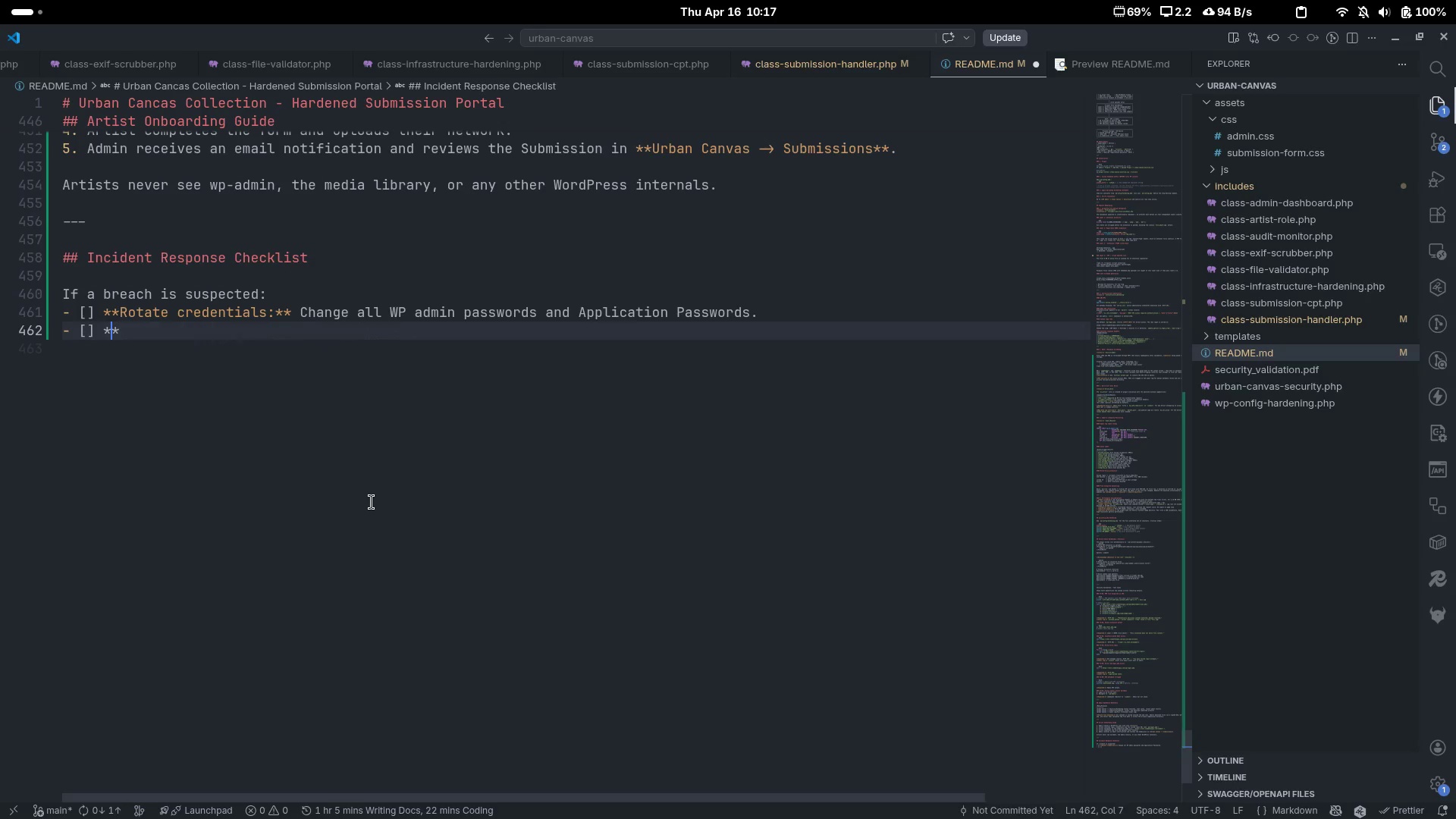 
key(ArrowLeft)
 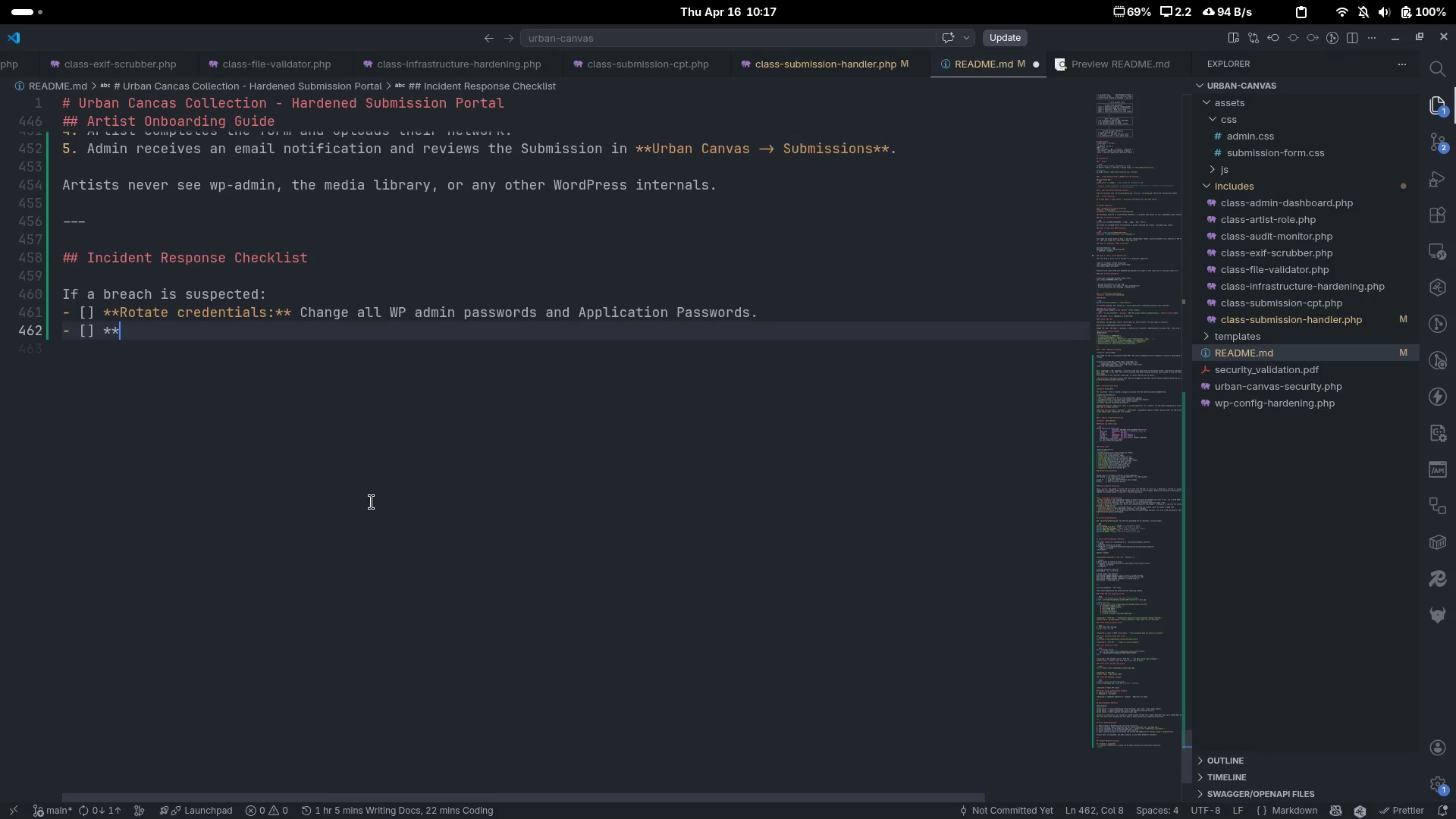 
key(ArrowRight)
 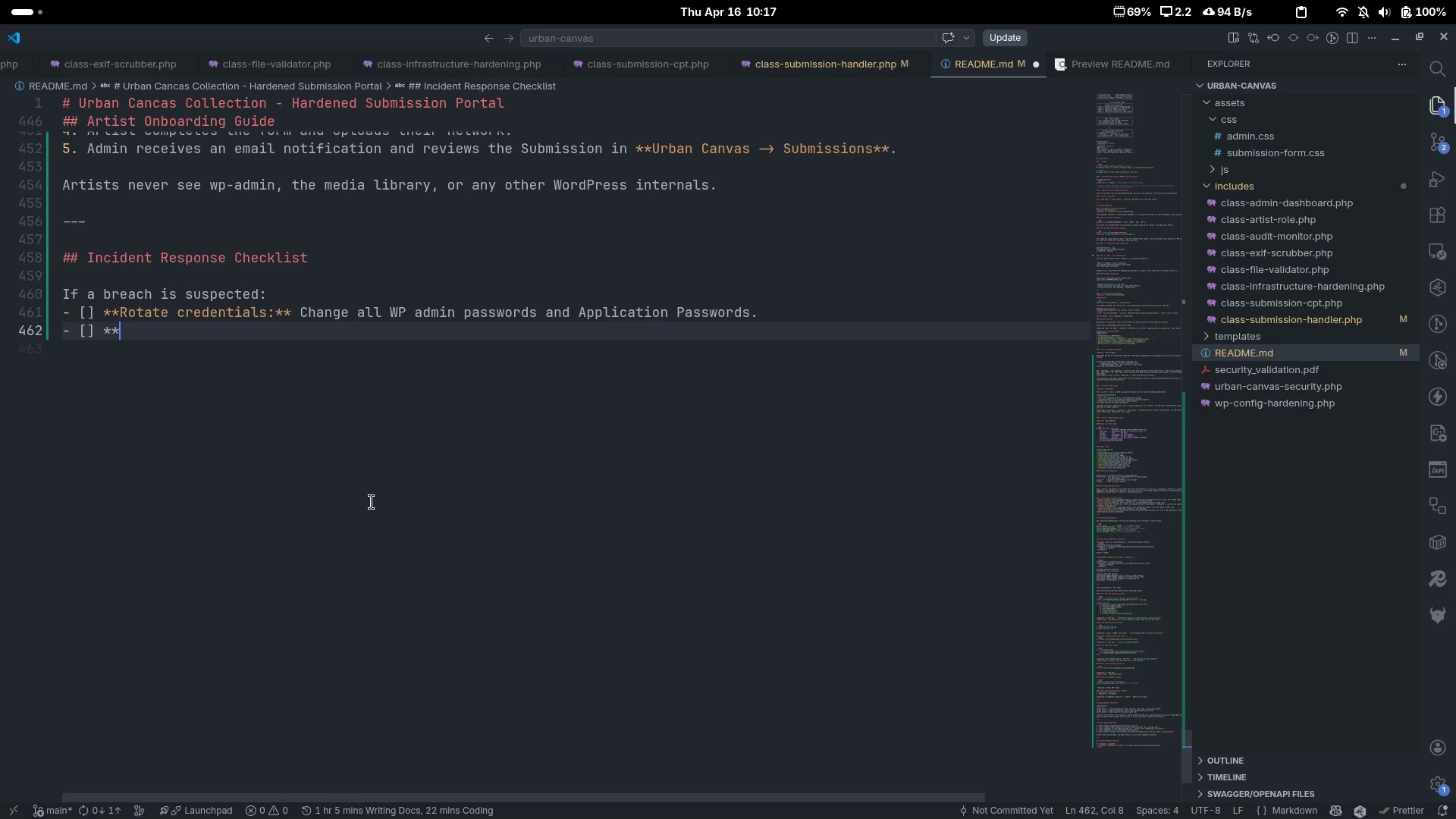 
type(**)
 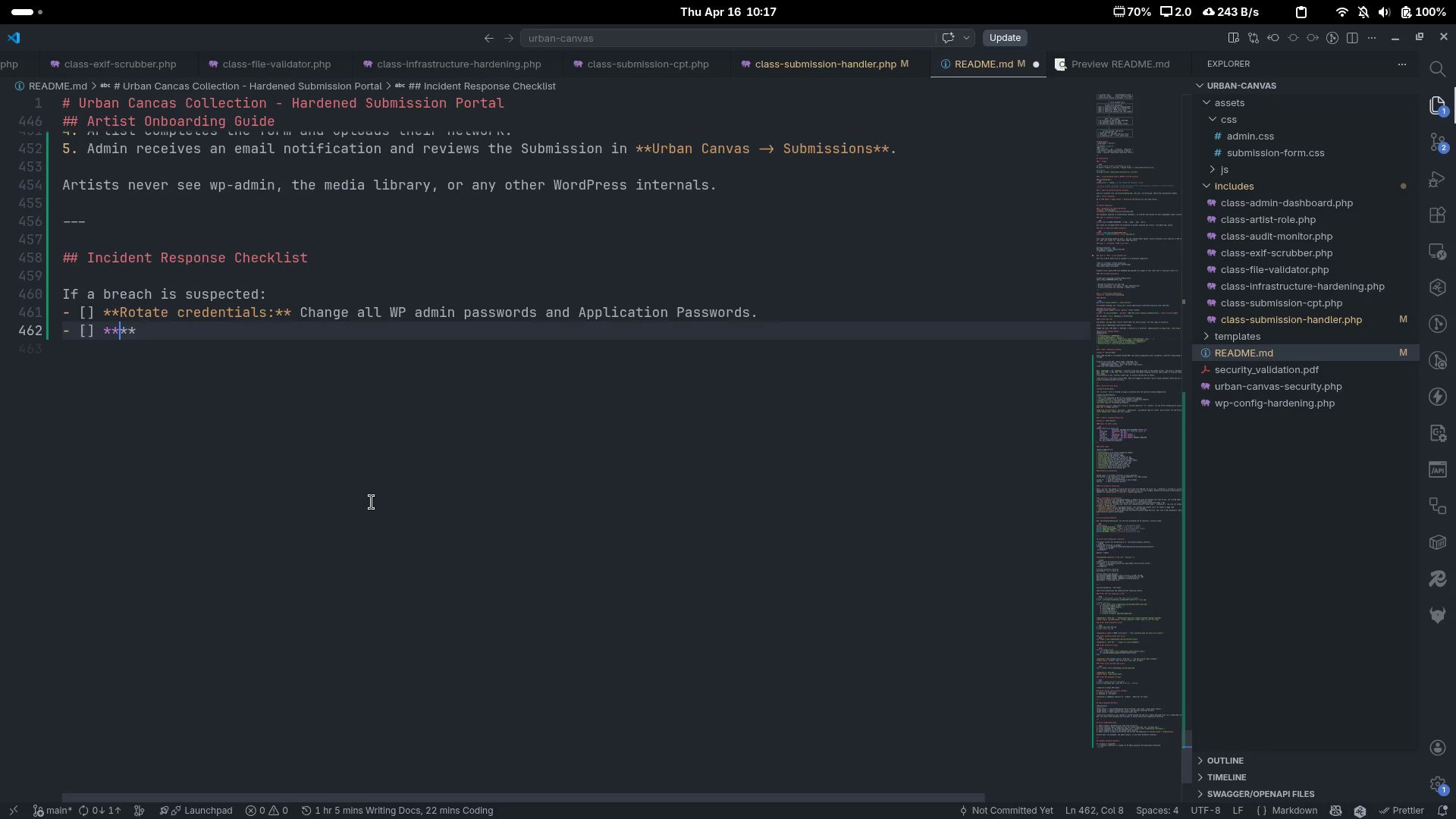 
key(ArrowLeft)
 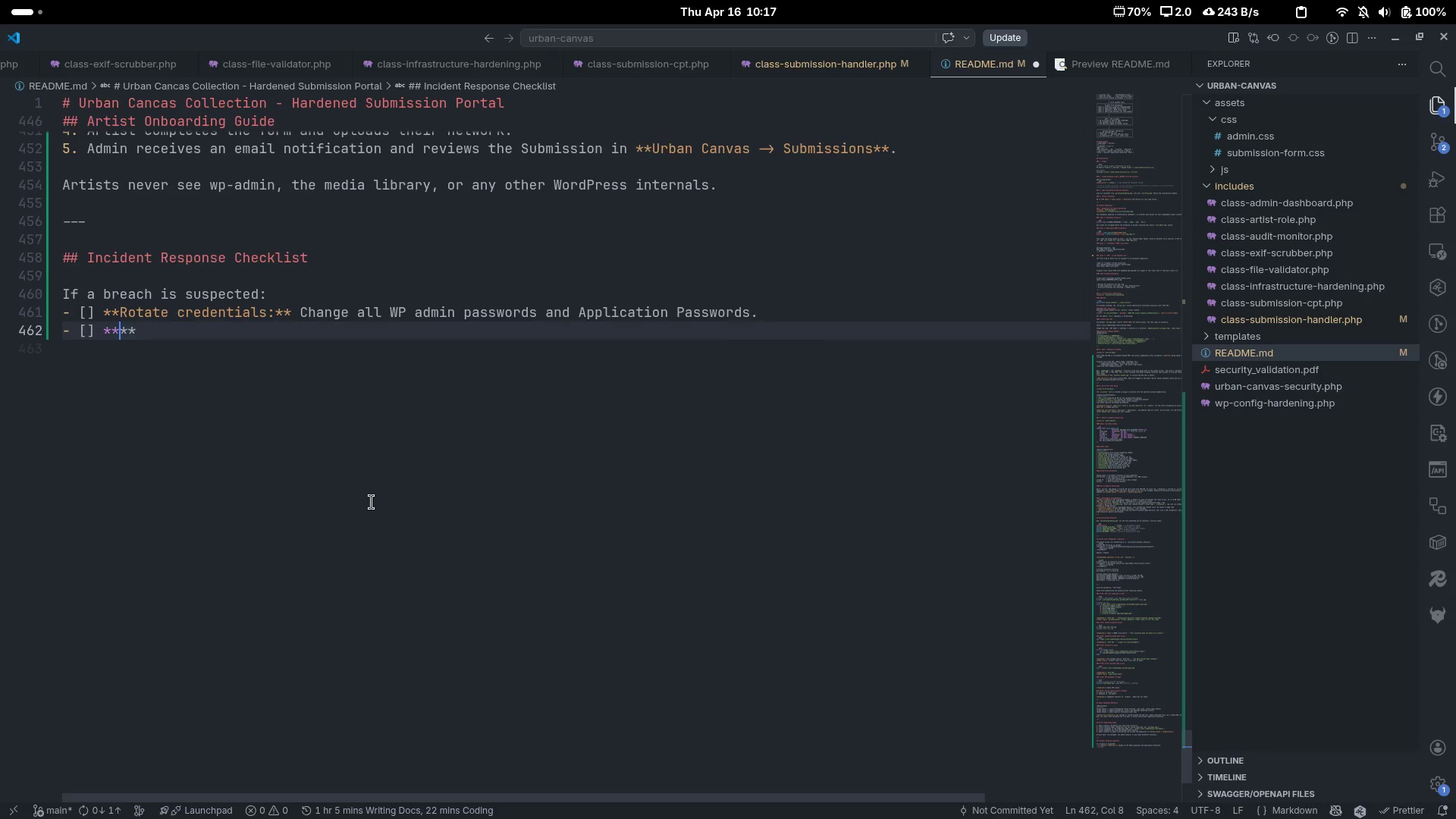 
key(ArrowLeft)
 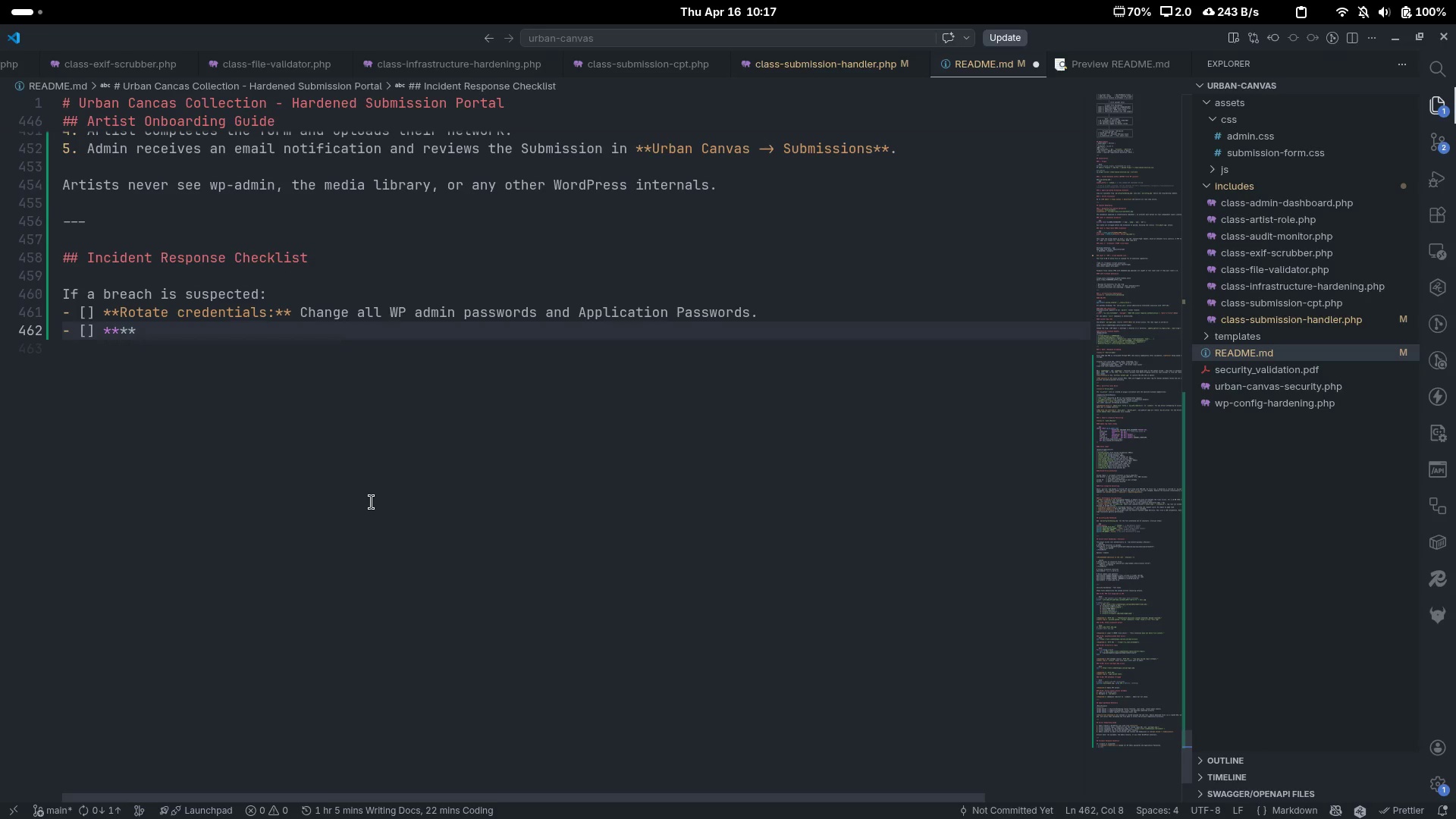 
type(Checl )
key(Backspace)
key(Backspace)
type(k audit log:)
 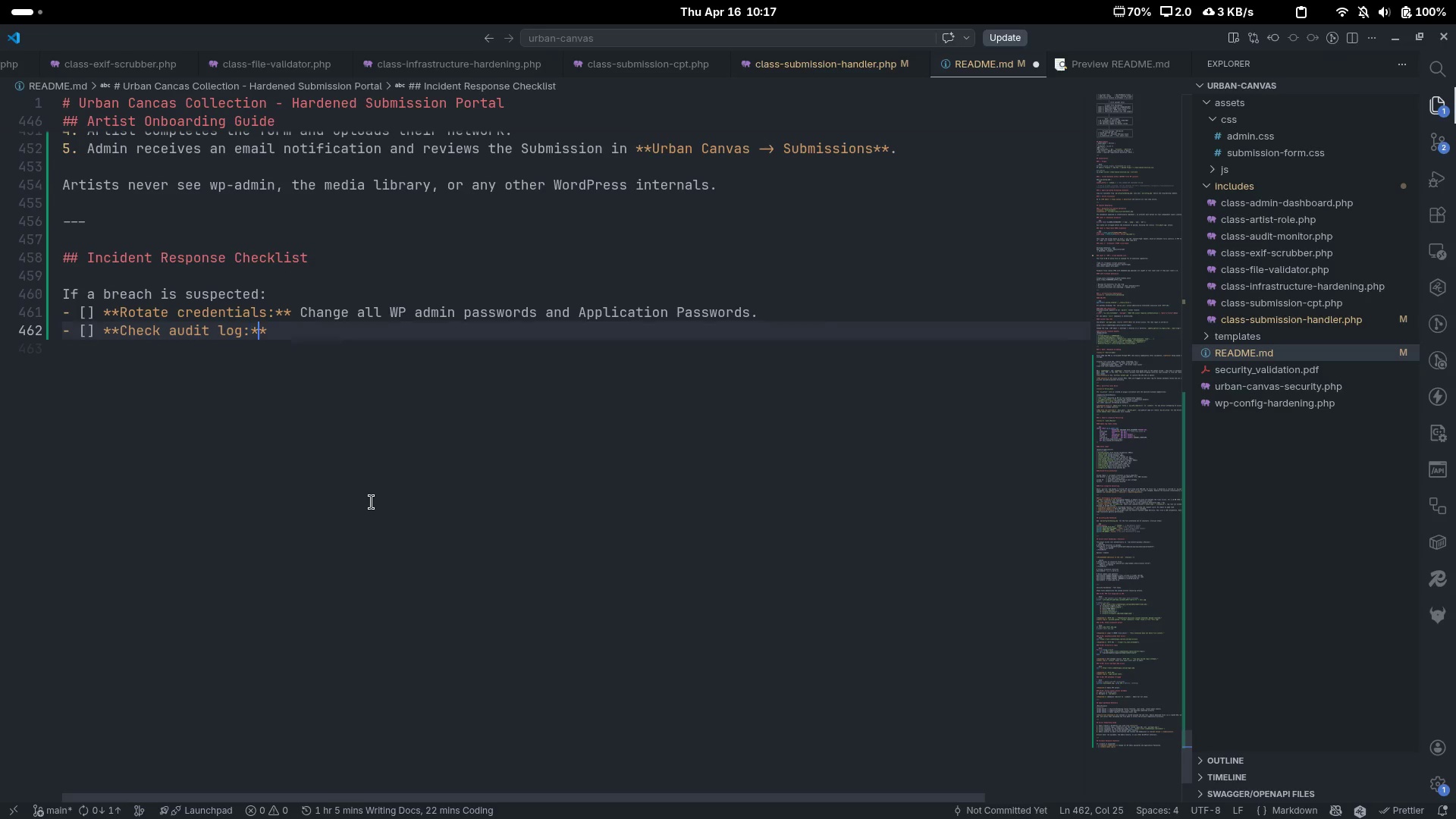 
key(ArrowRight)
 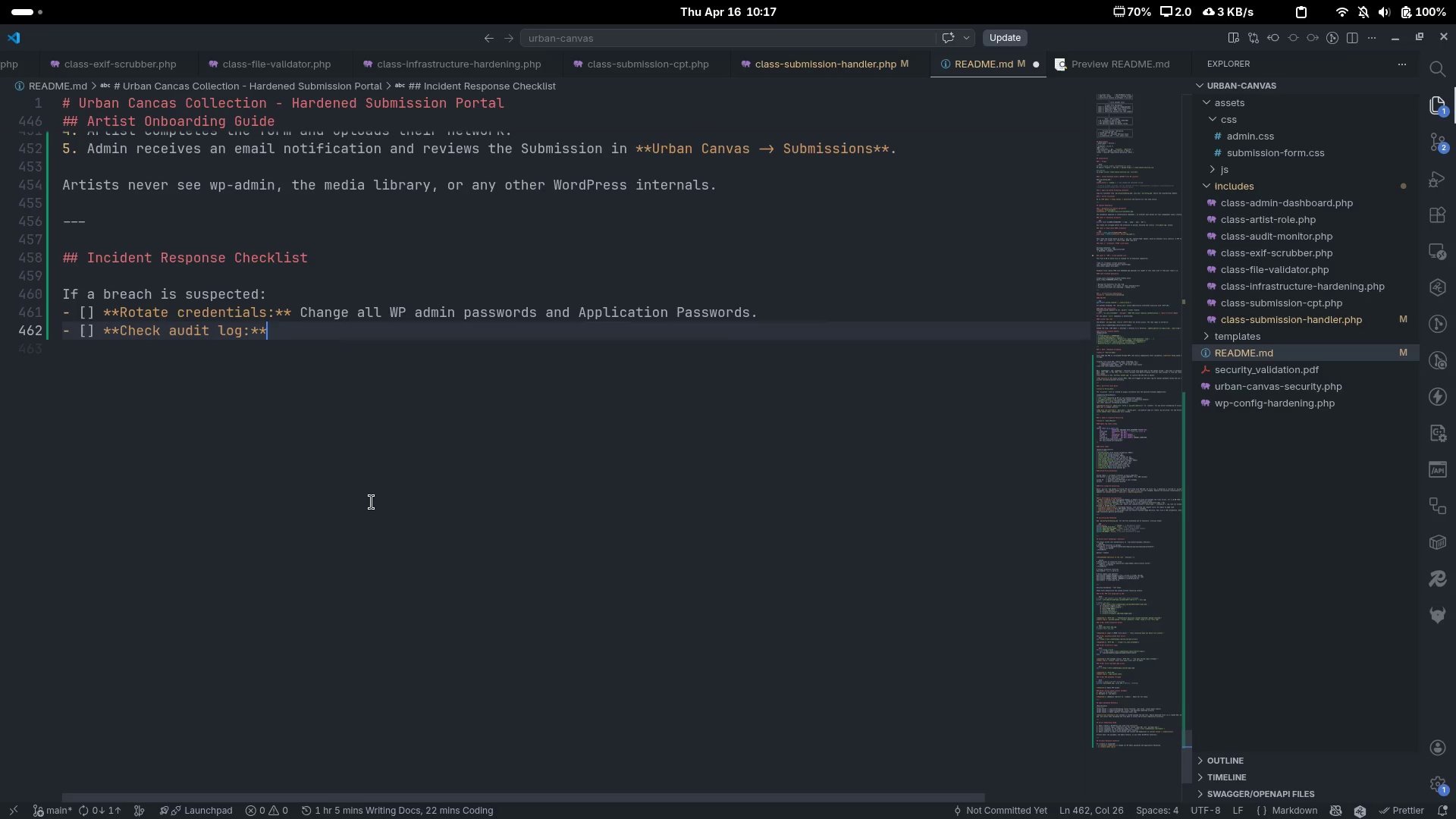 
key(ArrowRight)
 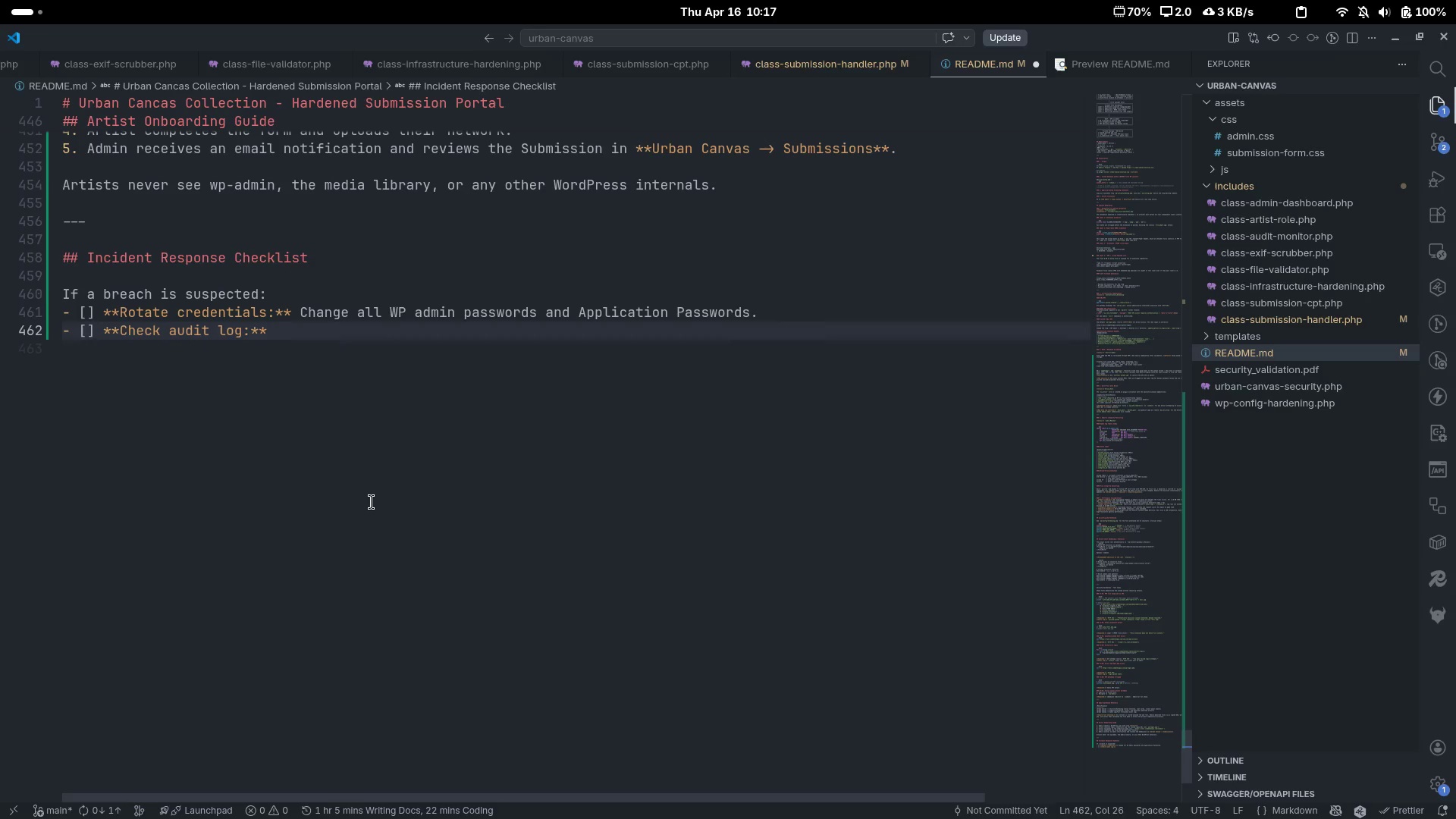 
type( Ura)
key(Backspace)
key(Backspace)
type(rban Canvas -> Audit Log)
 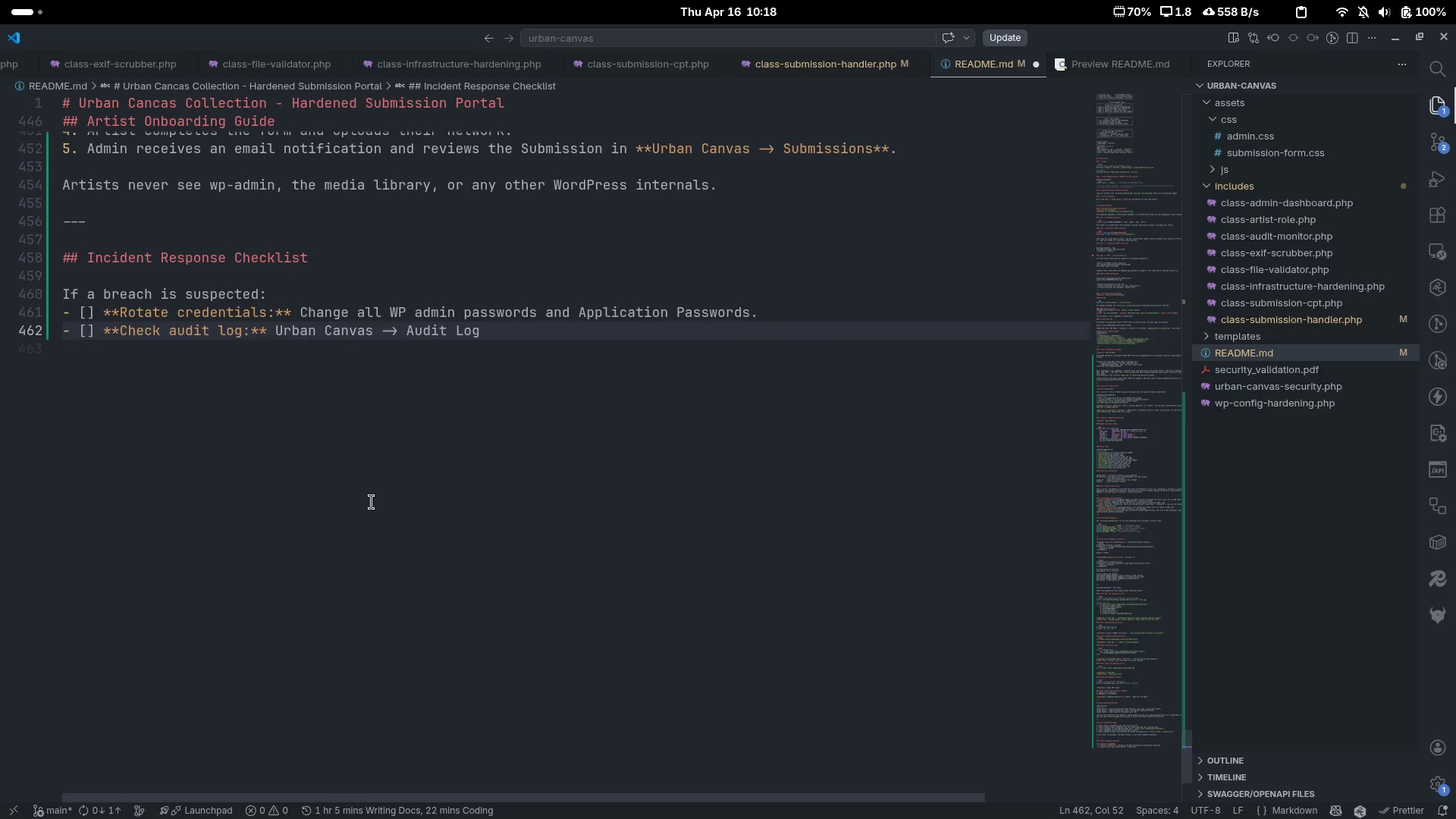 
type(m )
key(Backspace)
key(Backspace)
type(, filter by ``)
 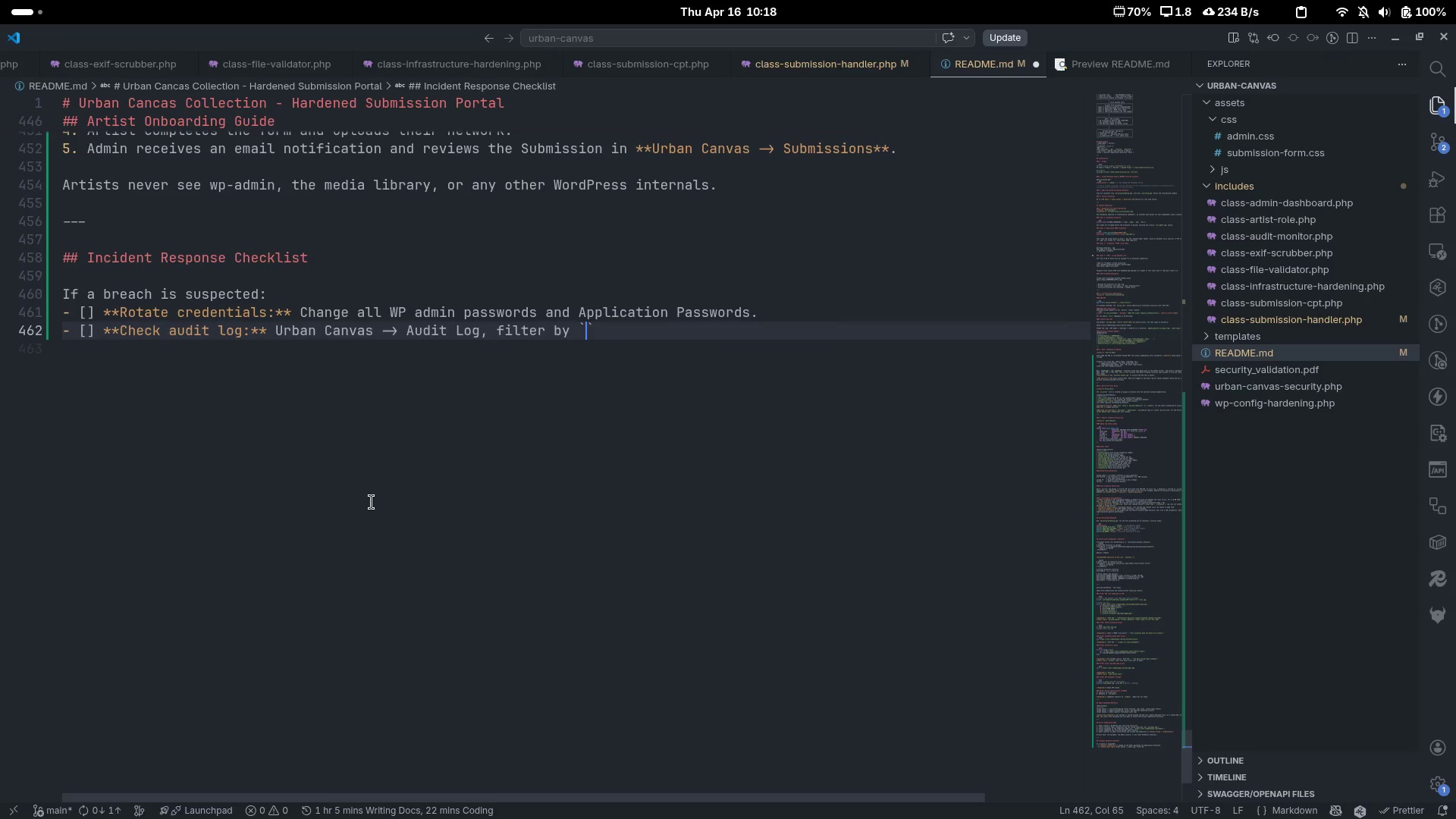 
key(ArrowLeft)
 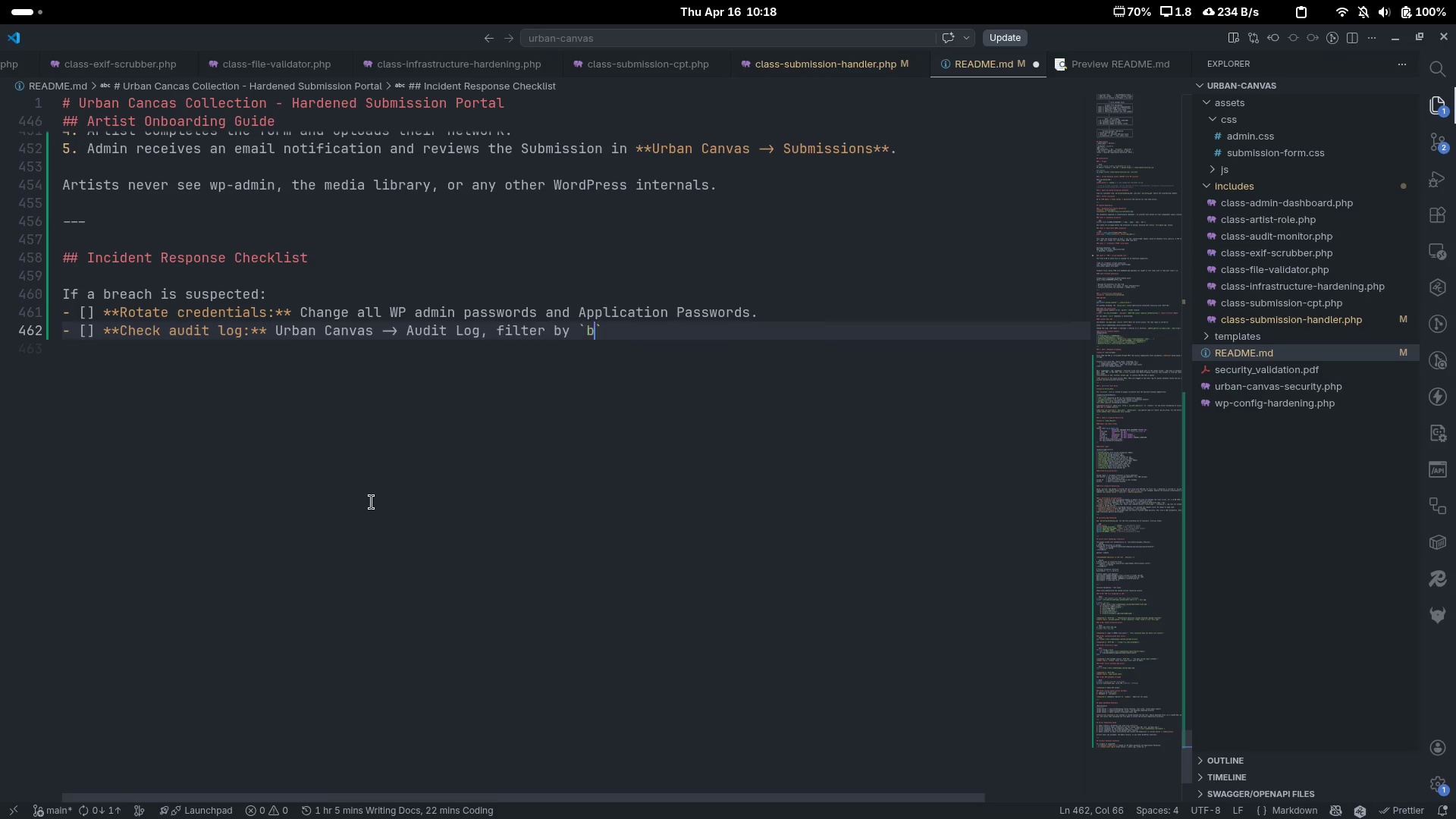 
type(blocked_upload)
 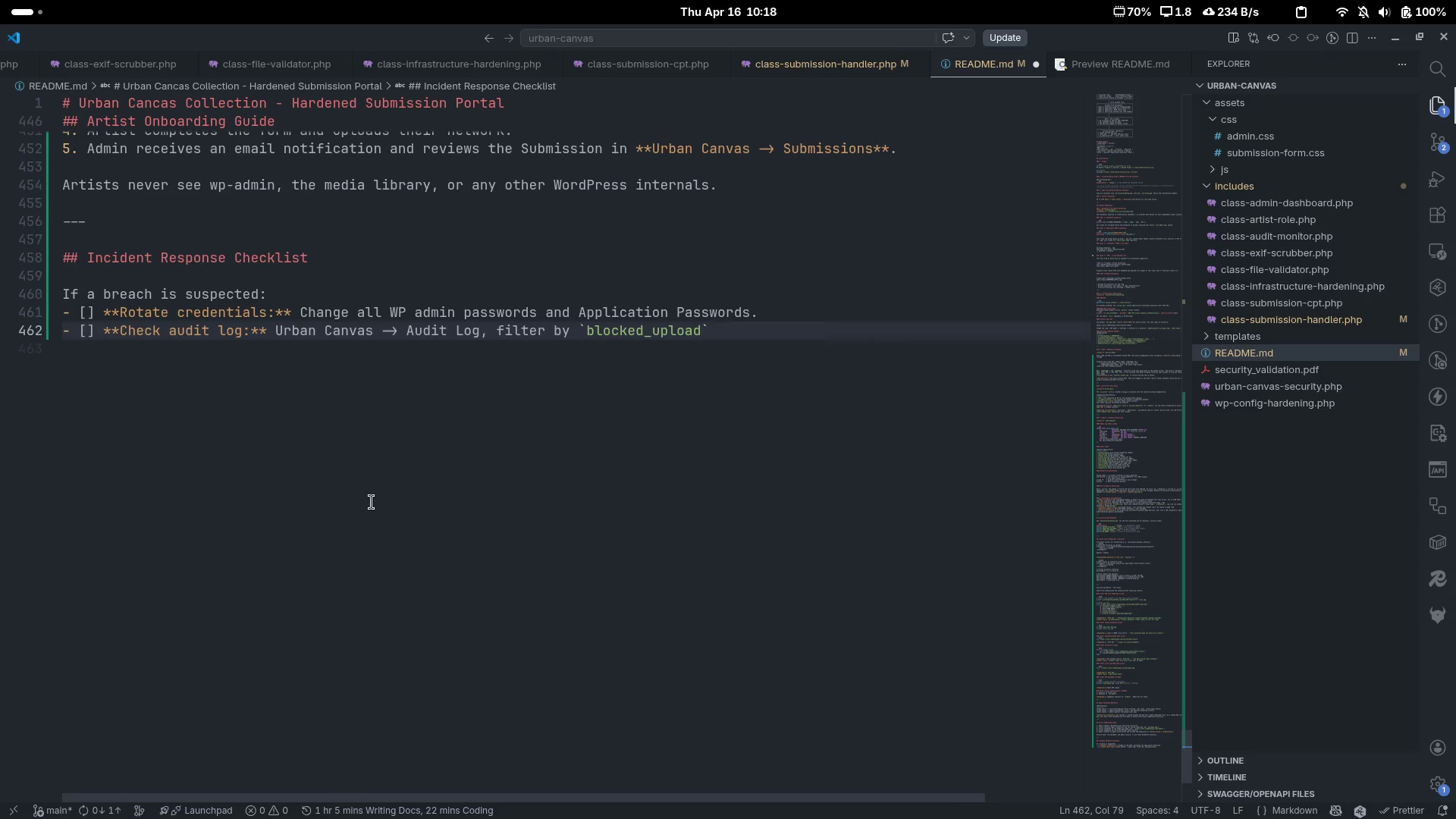 
key(ArrowRight)
 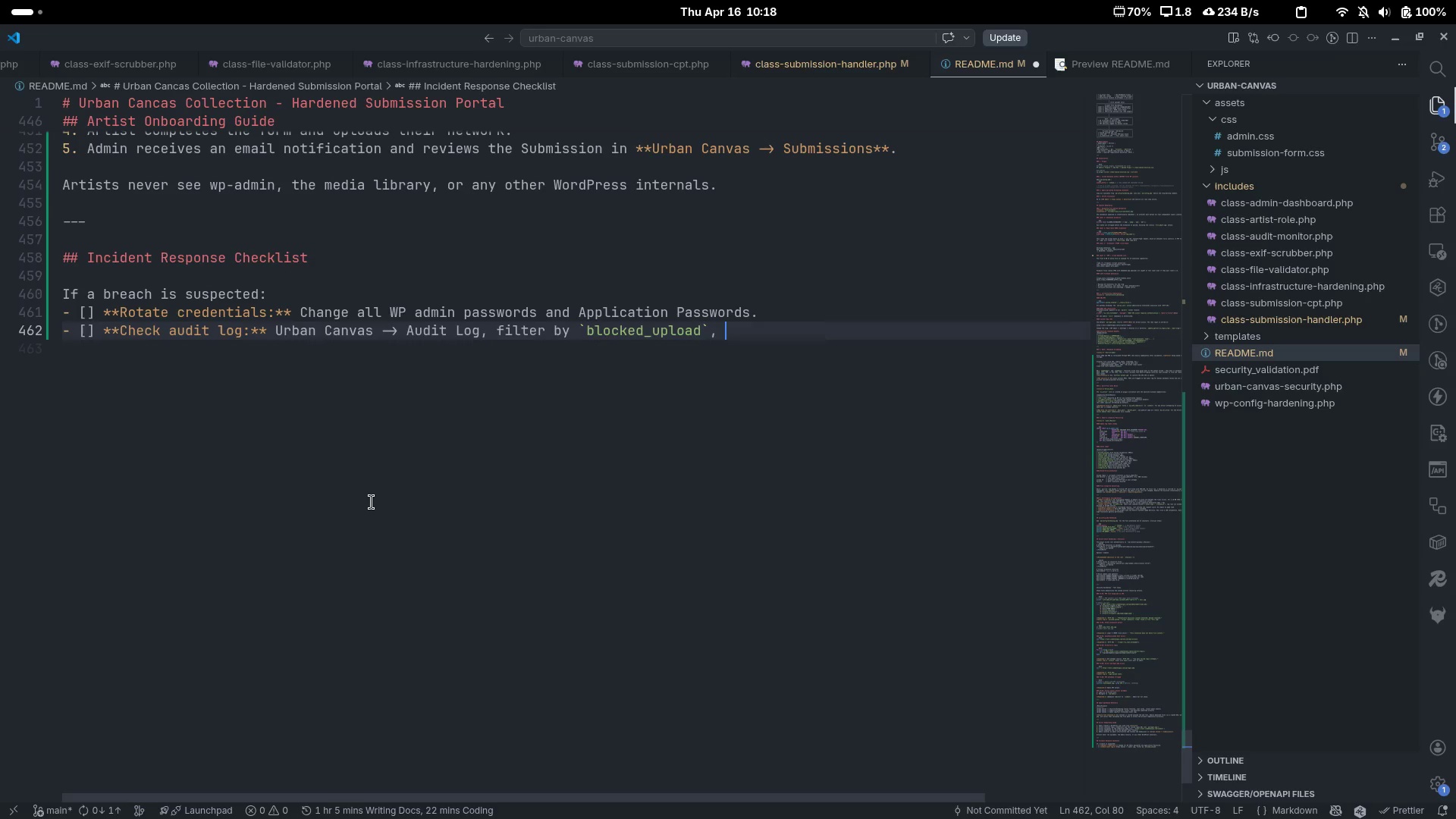 
key(Comma)
 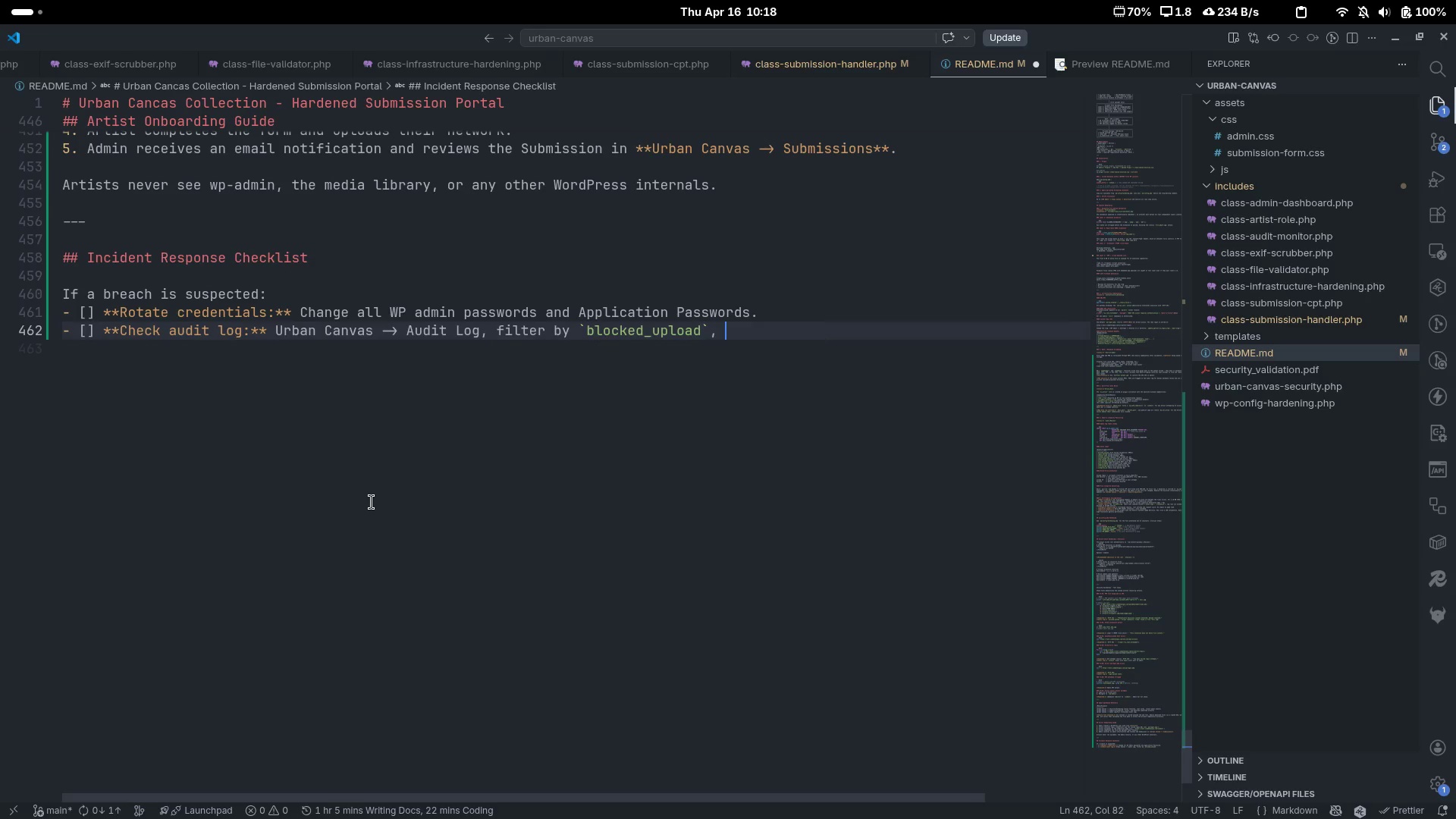 
key(Space)
 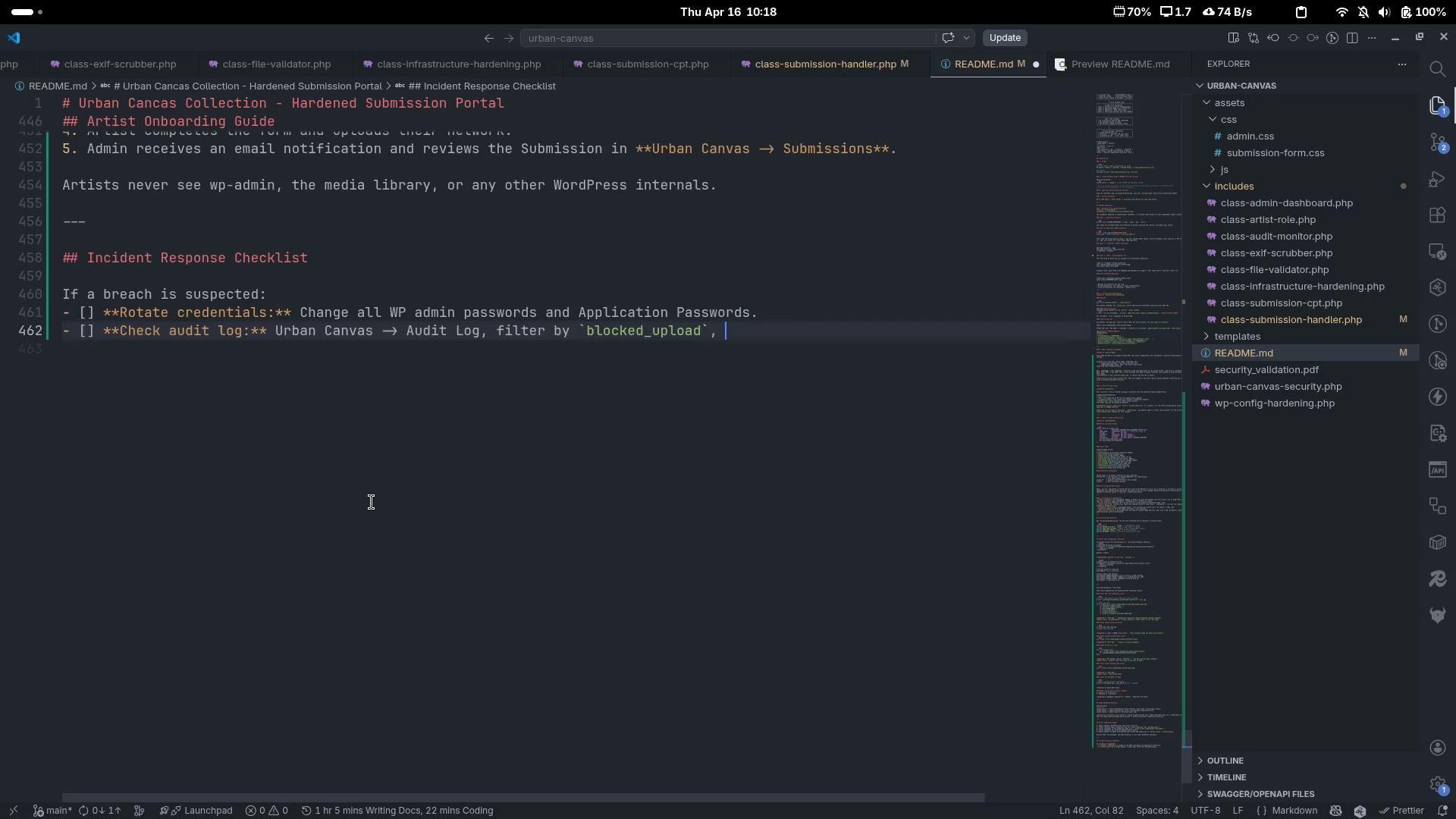 
key(Backquote)
 